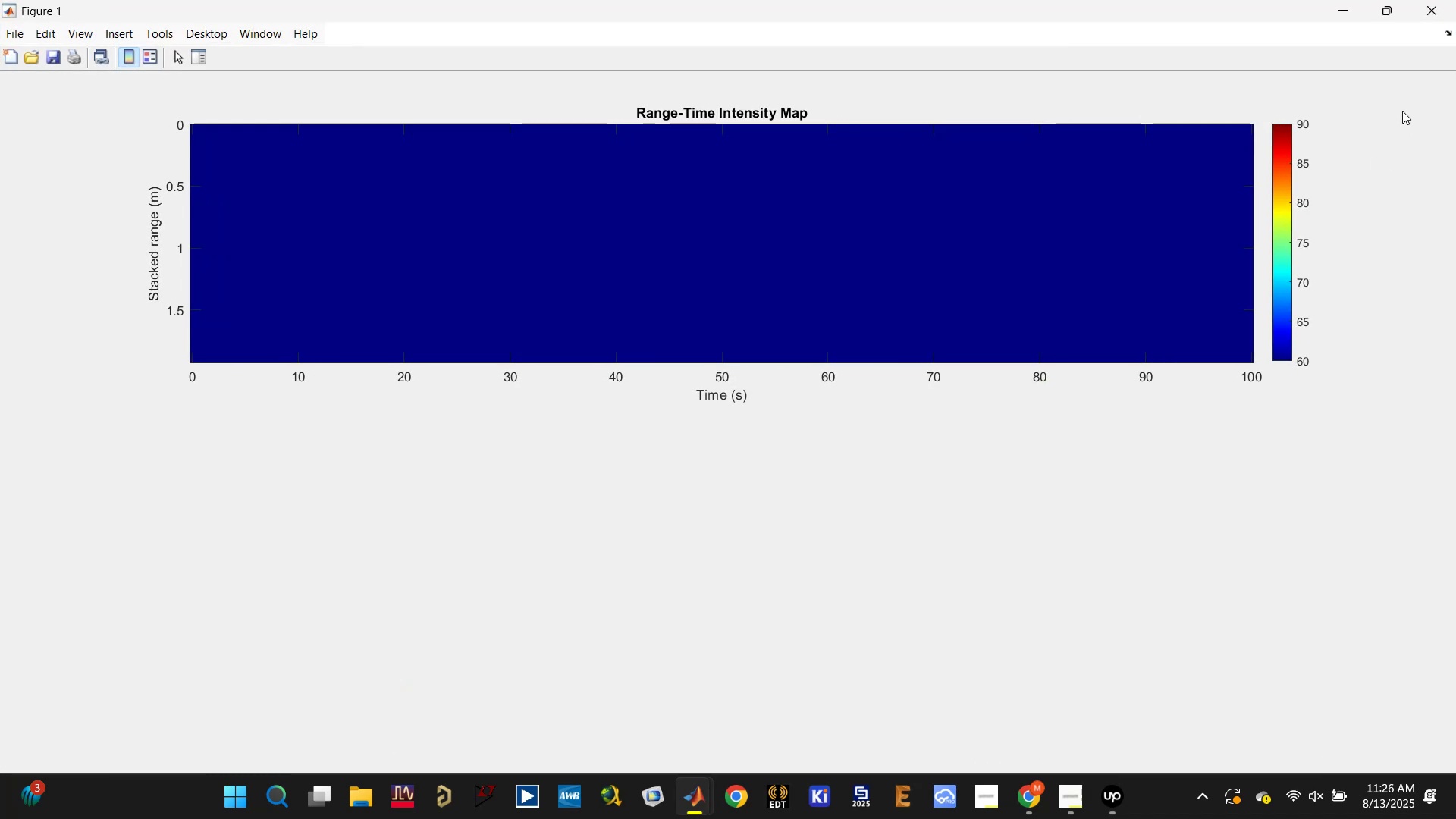 
wait(5.45)
 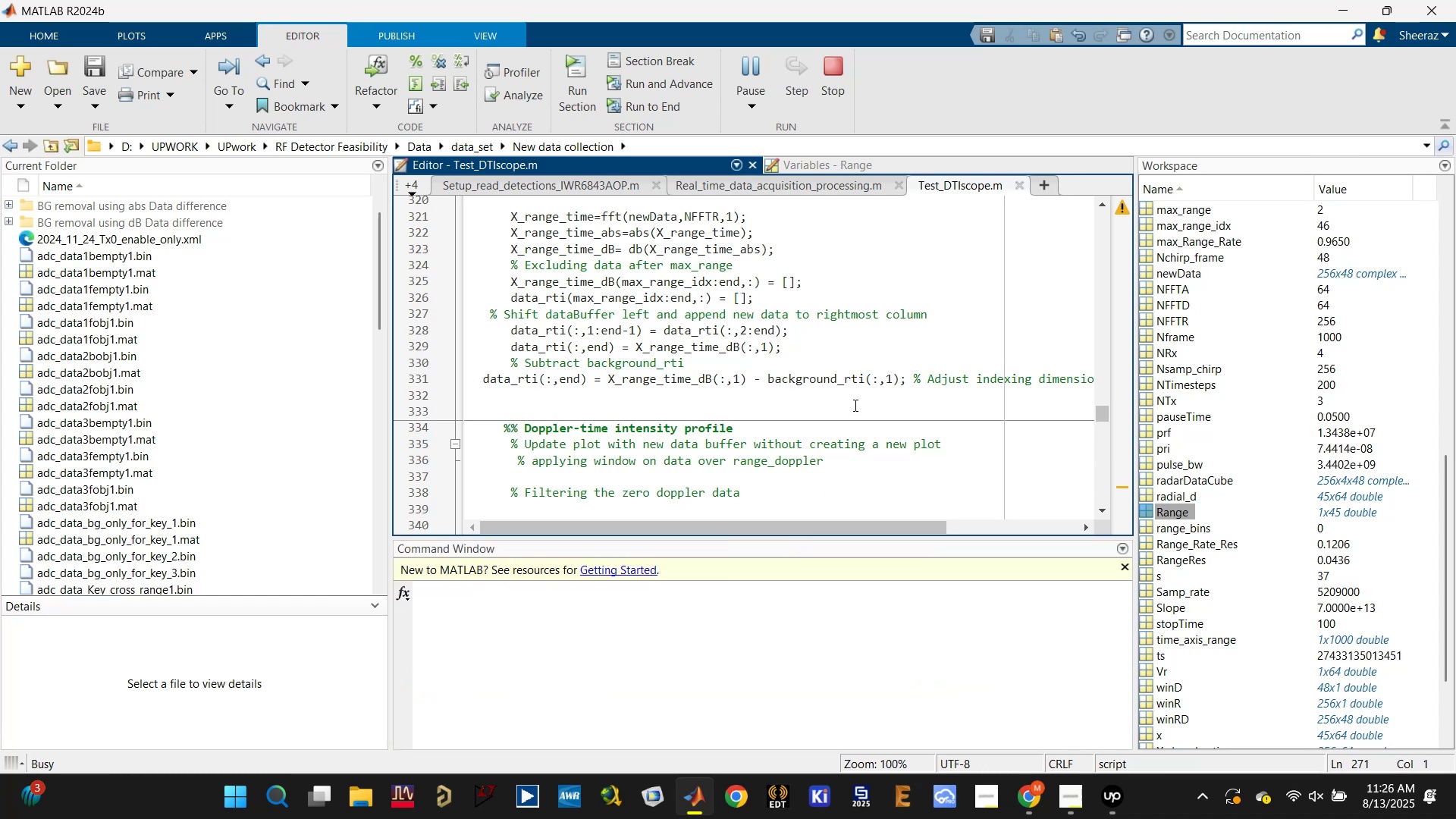 
left_click([711, 680])
 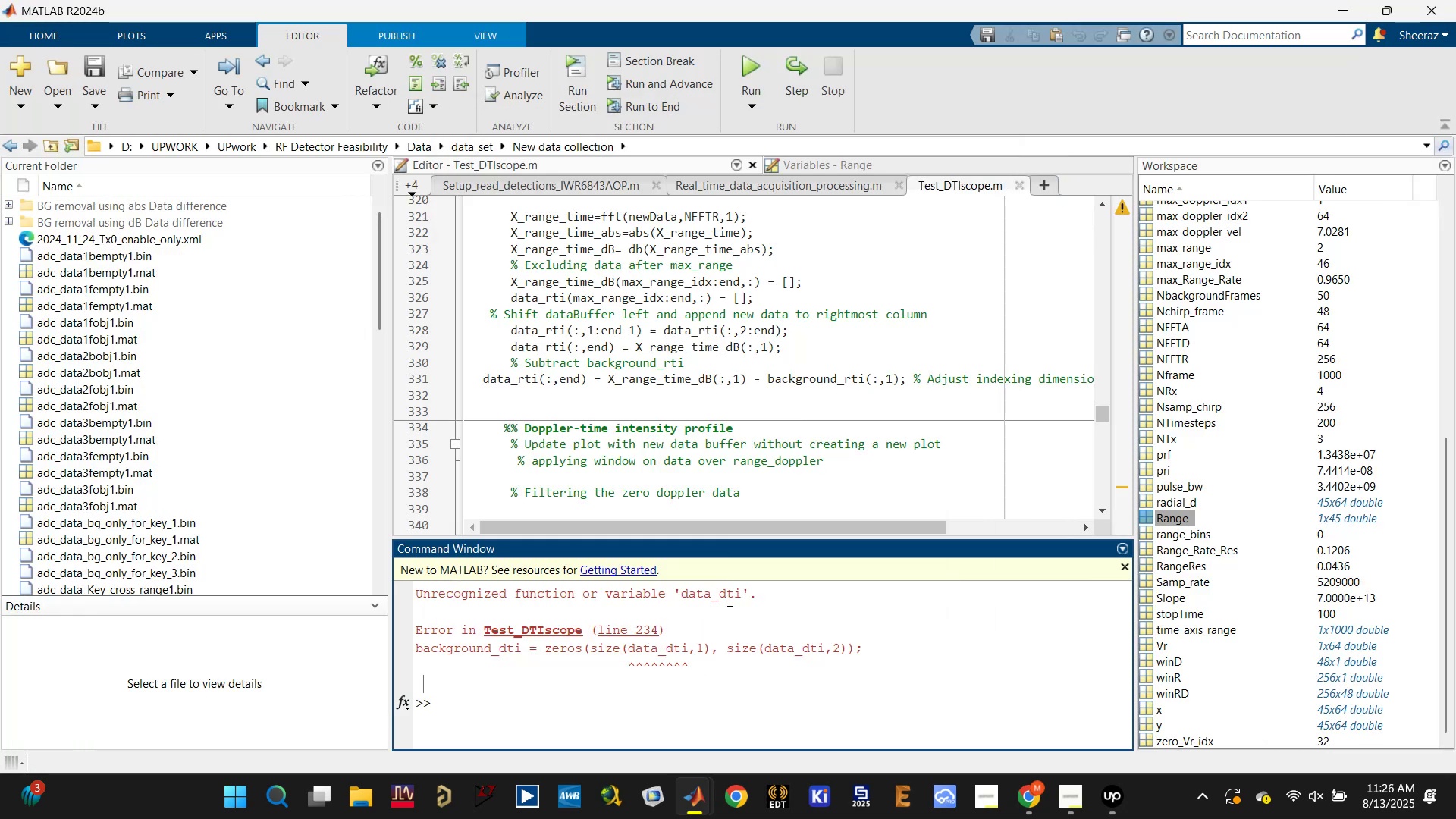 
left_click([642, 629])
 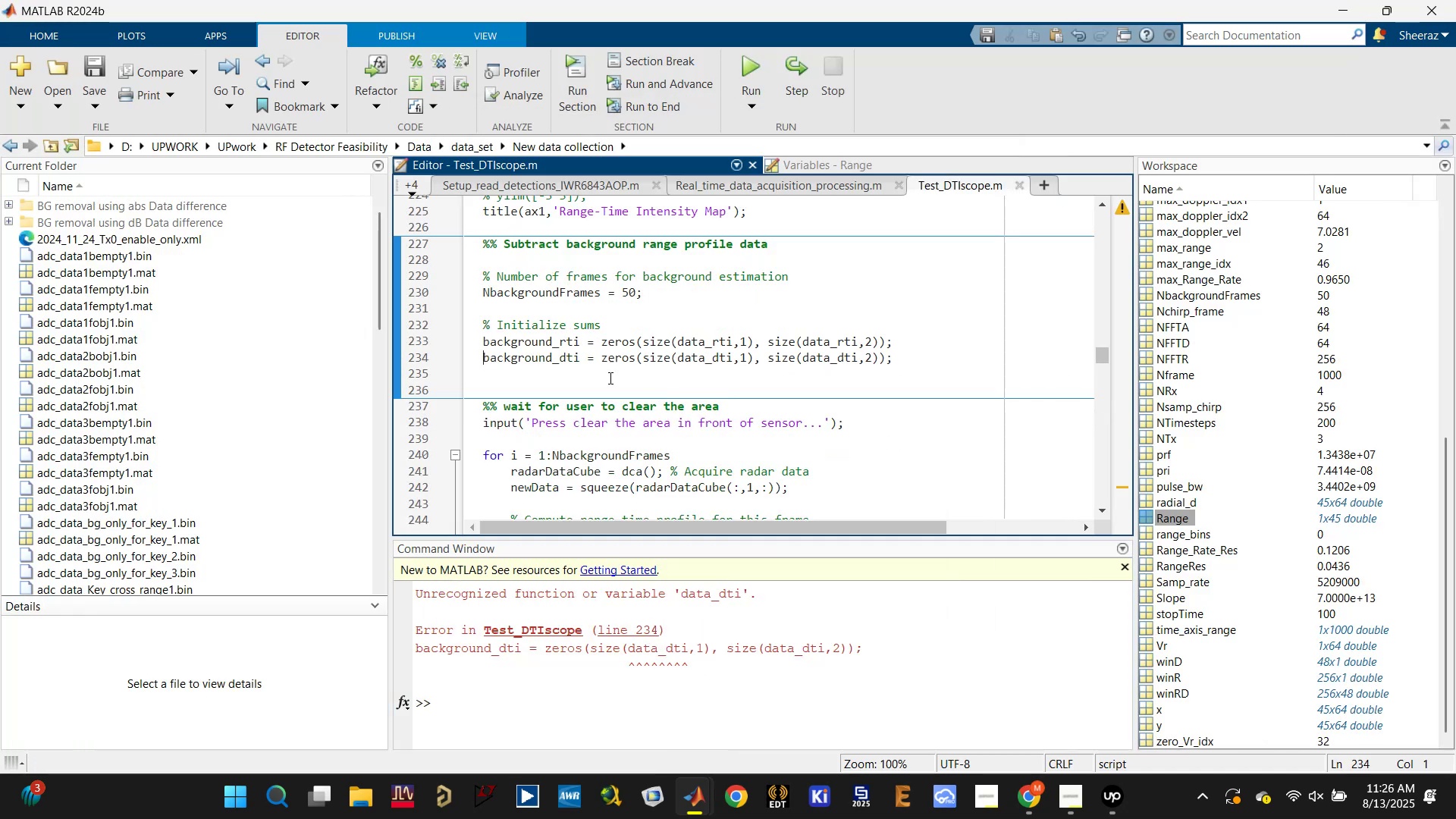 
left_click([530, 356])
 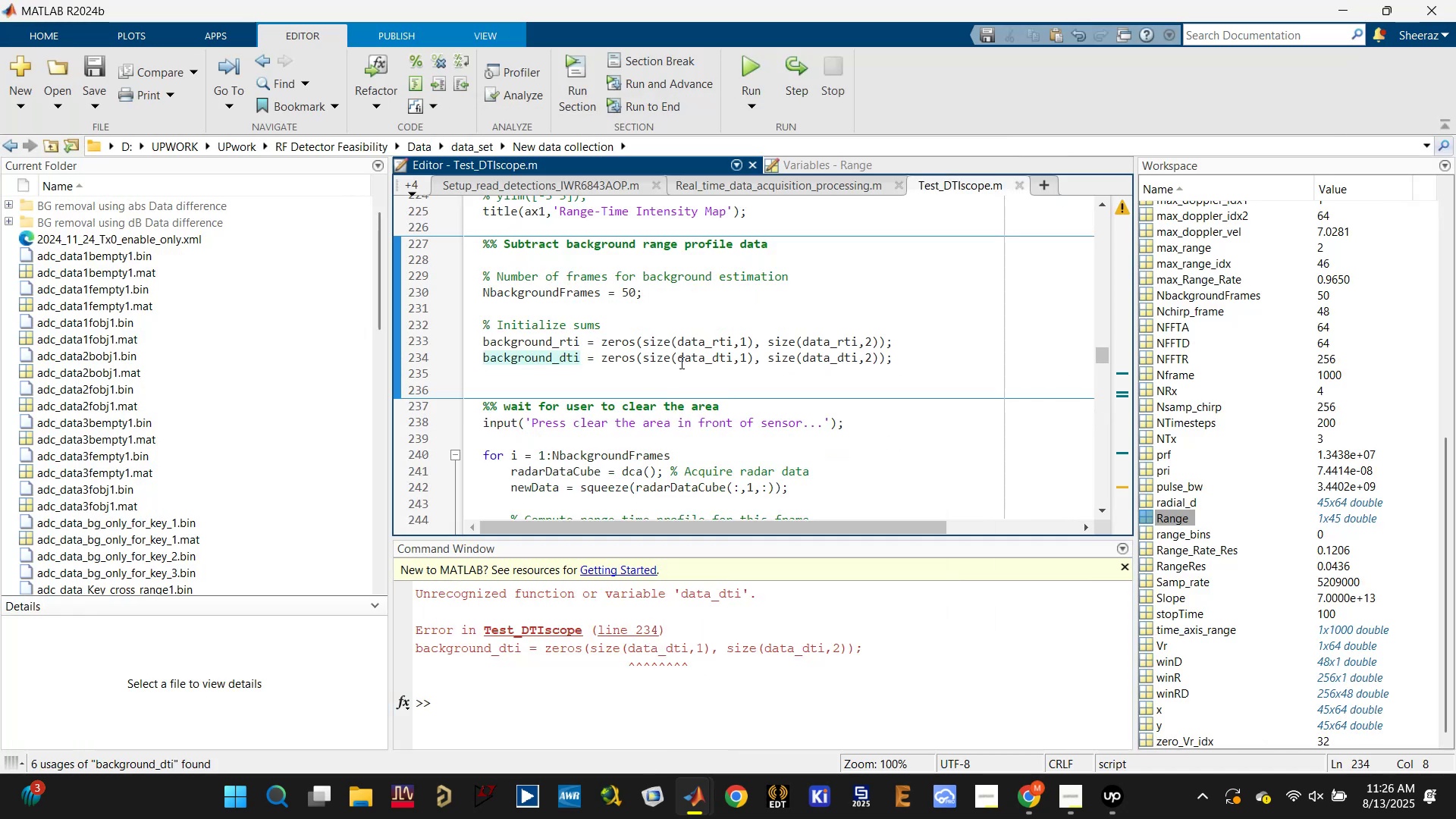 
left_click([703, 353])
 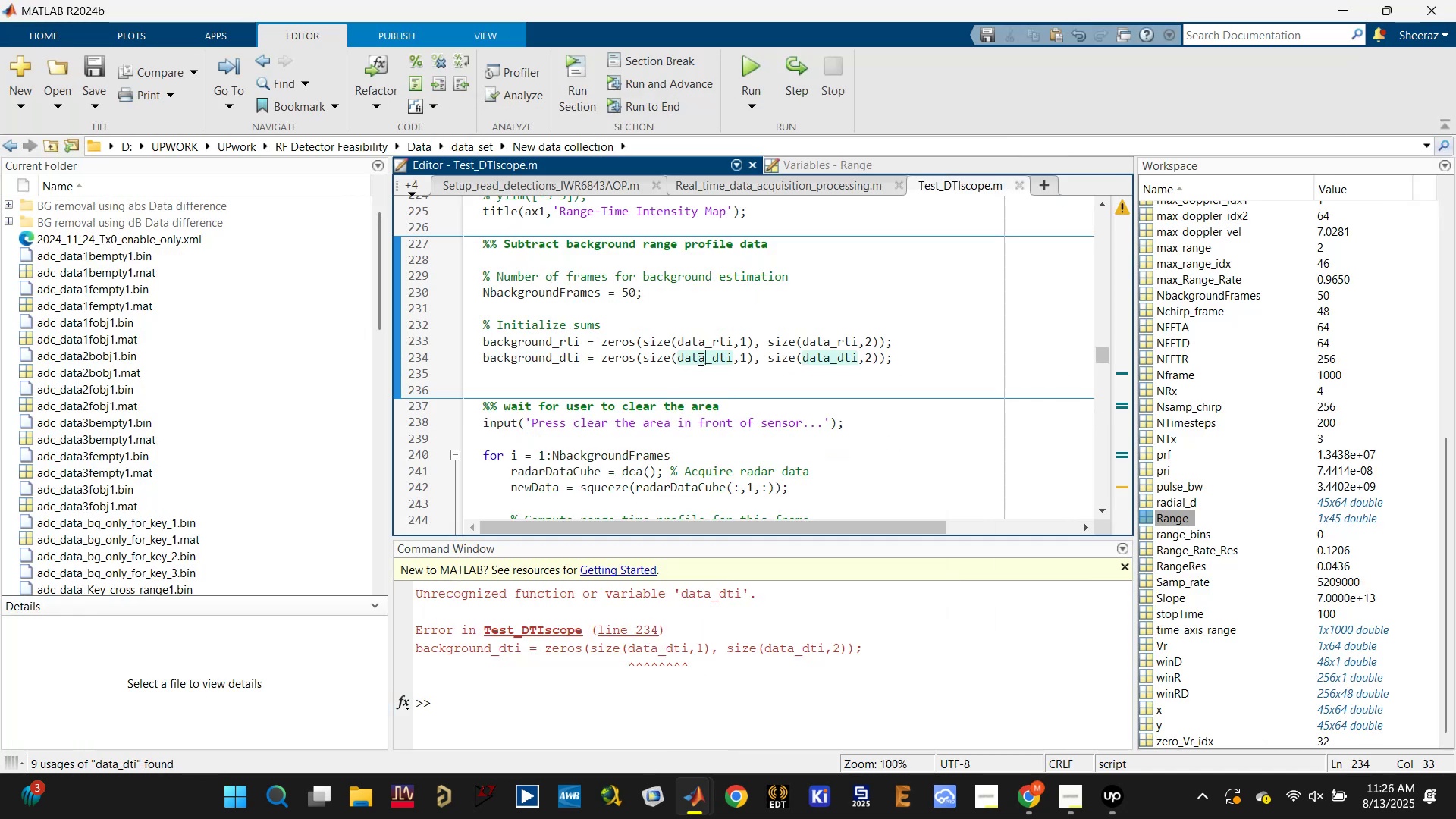 
left_click([708, 341])
 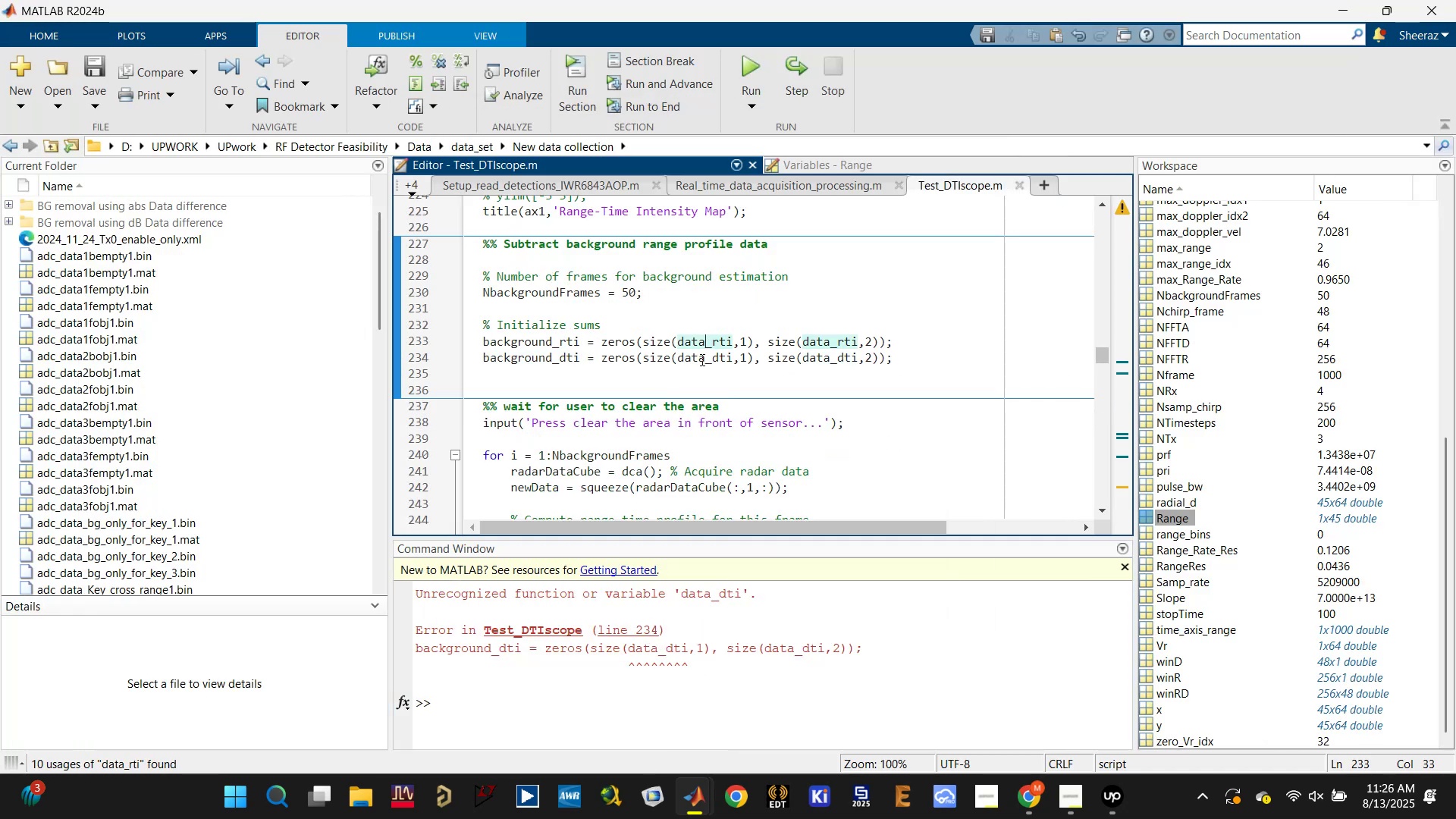 
triple_click([701, 359])
 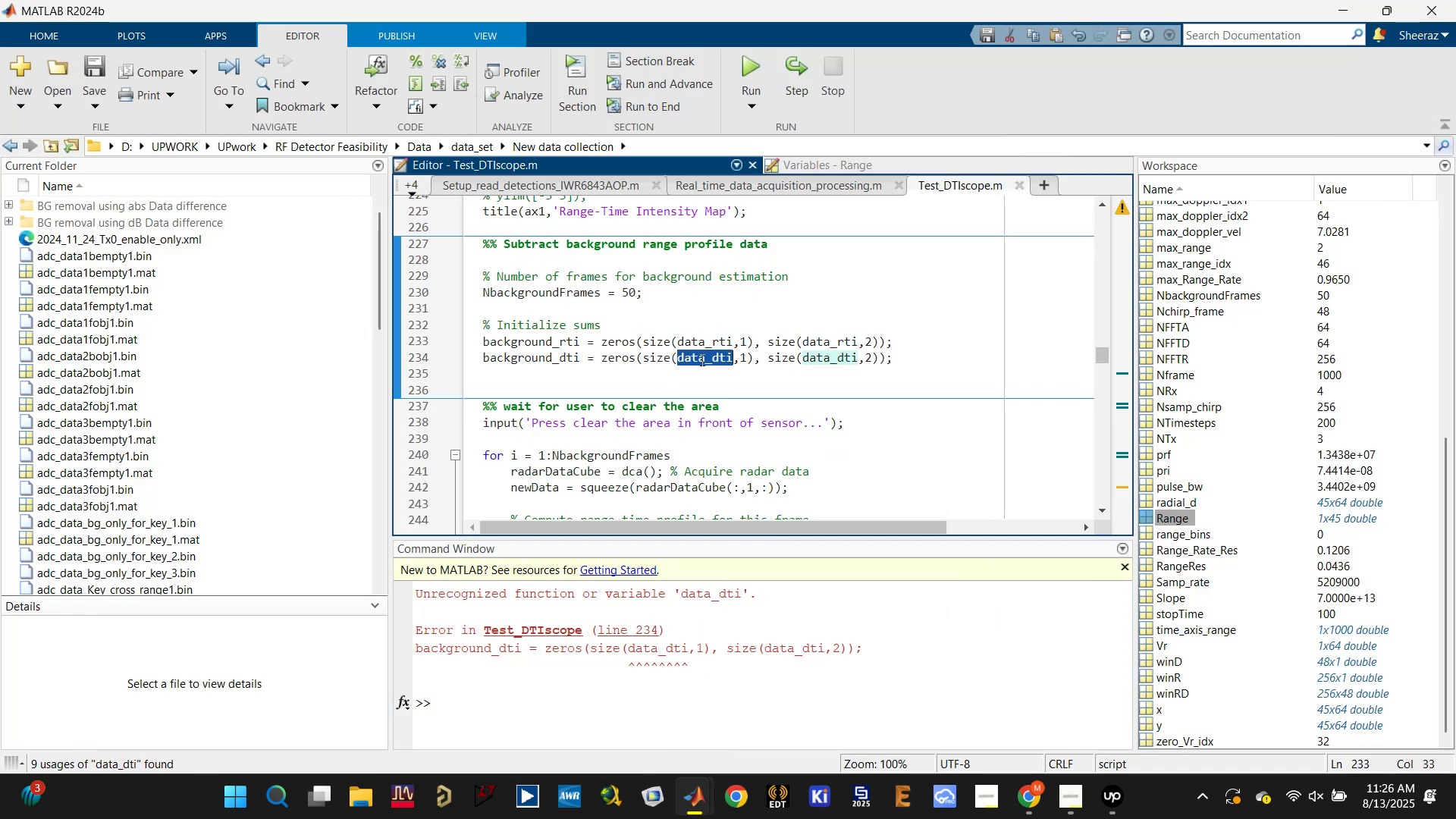 
triple_click([701, 359])
 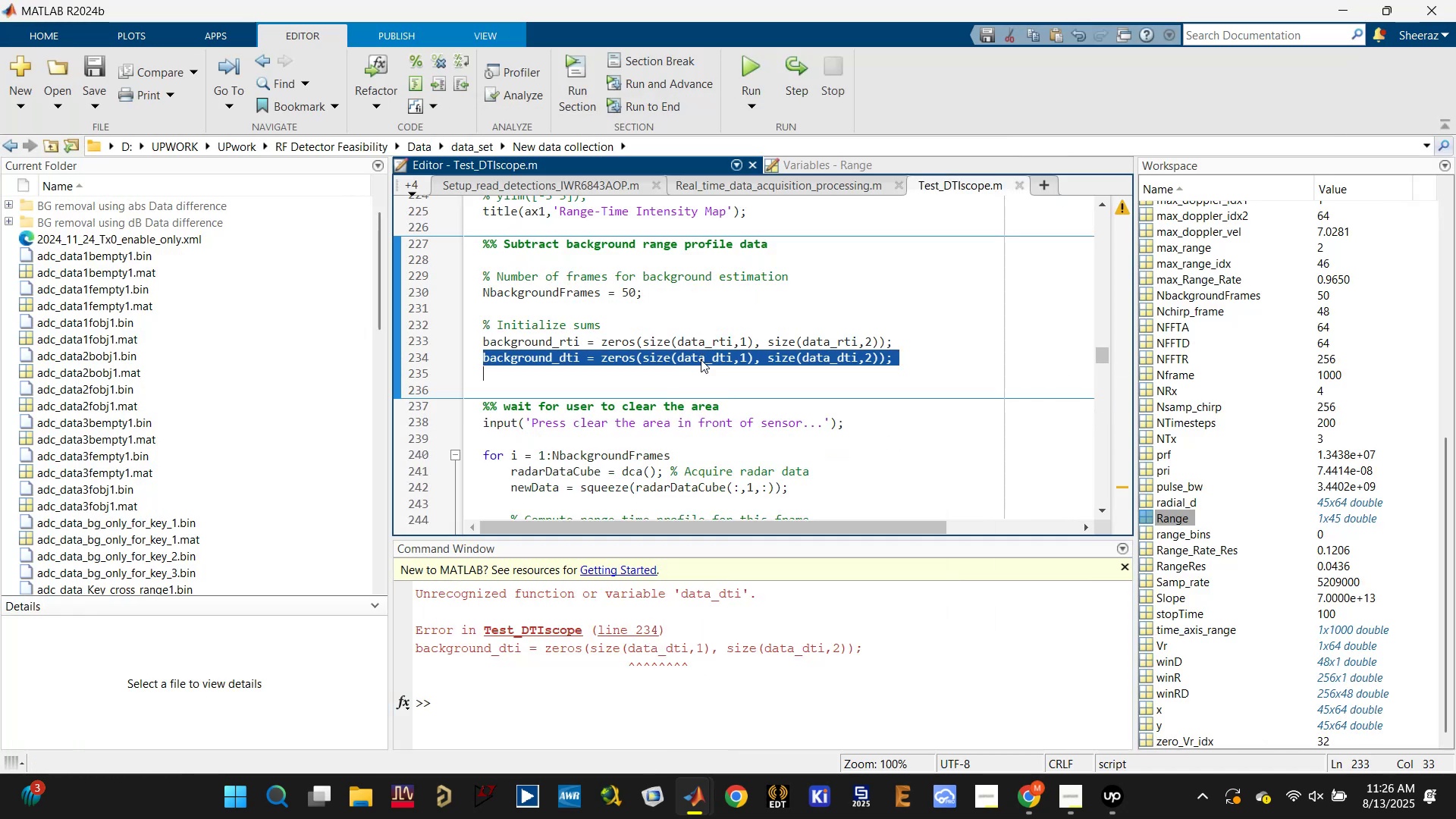 
key(Control+X)
 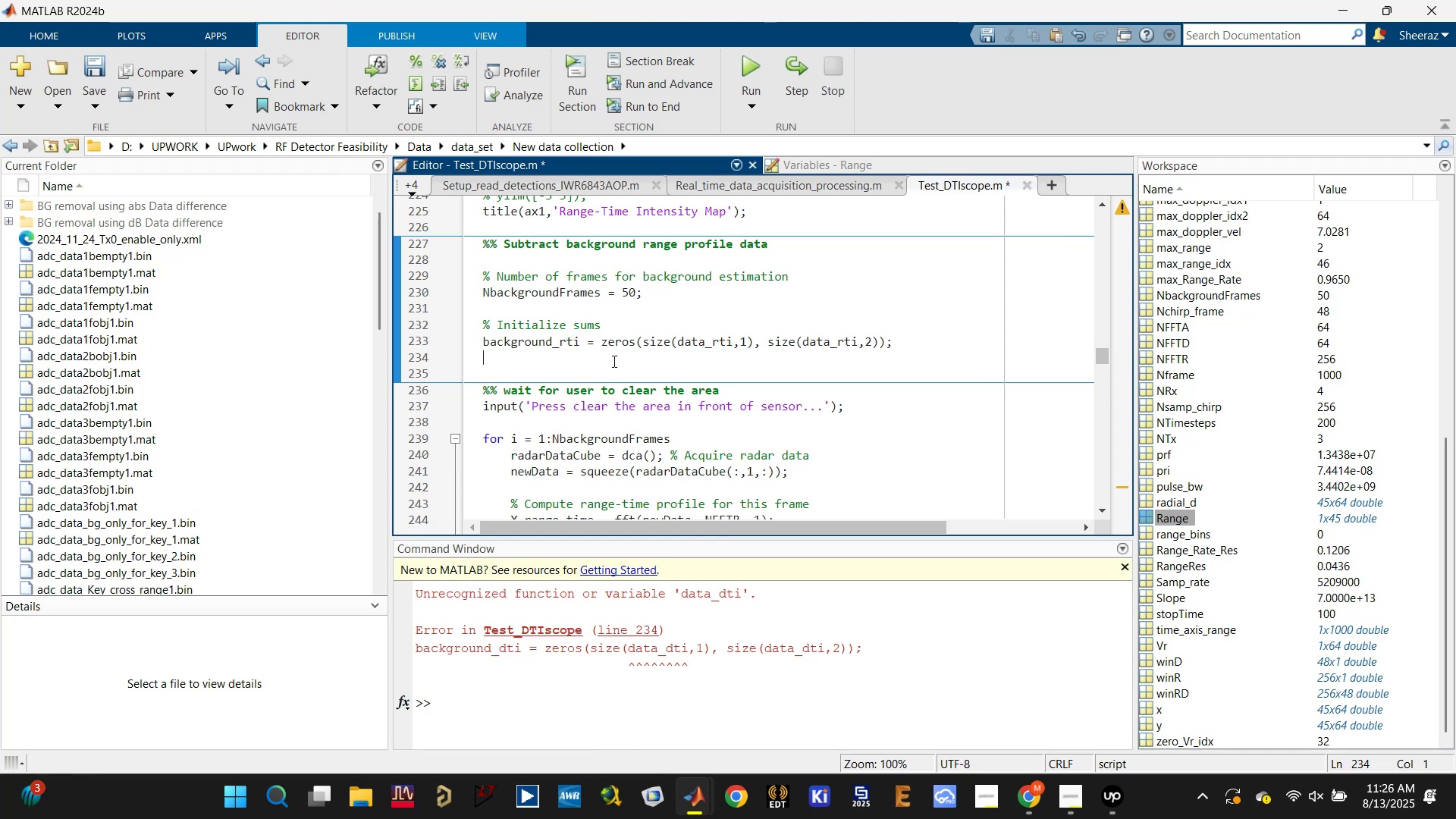 
scroll: coordinate [613, 360], scroll_direction: down, amount: 8.0
 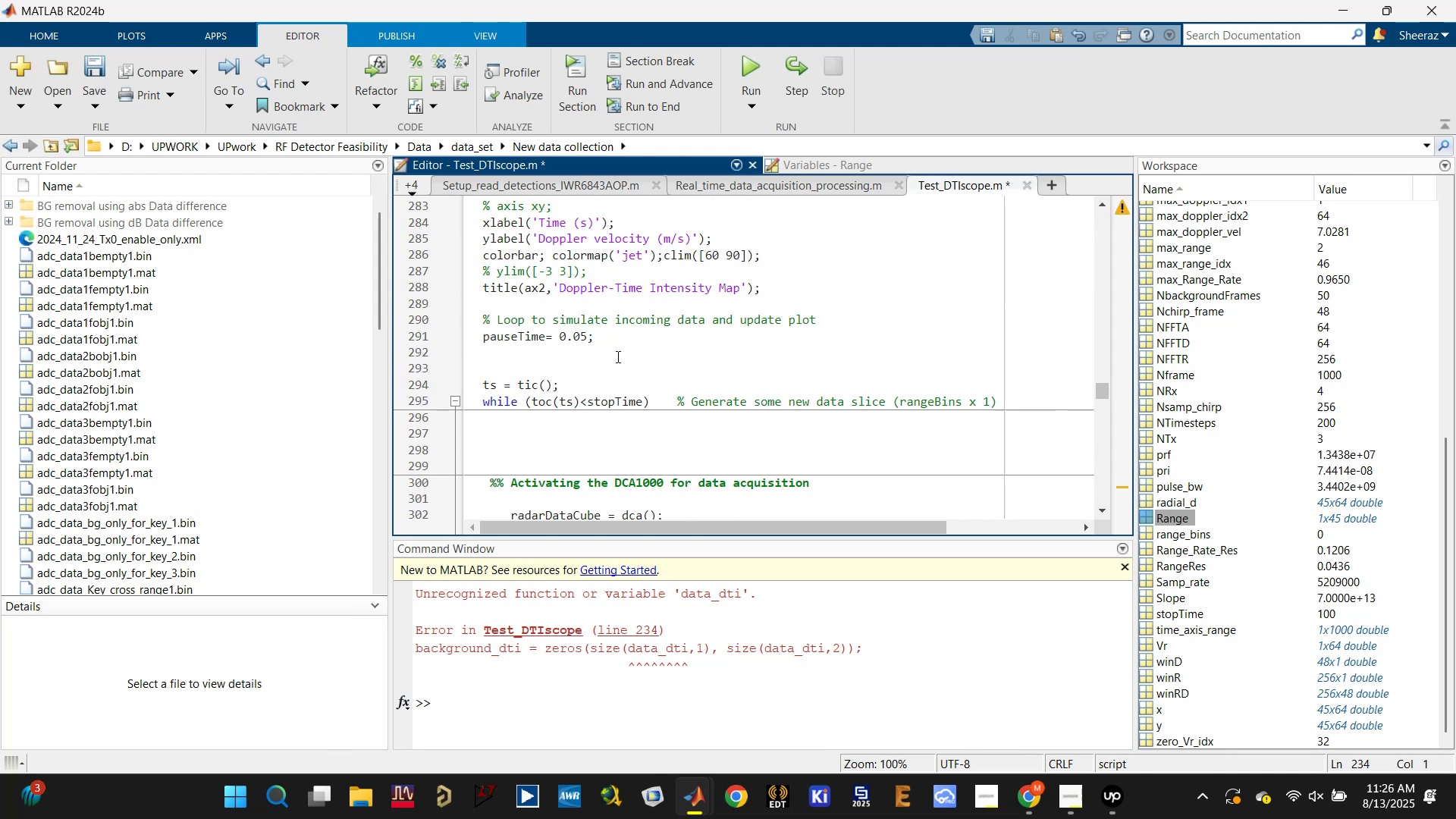 
scroll: coordinate [617, 356], scroll_direction: up, amount: 1.0
 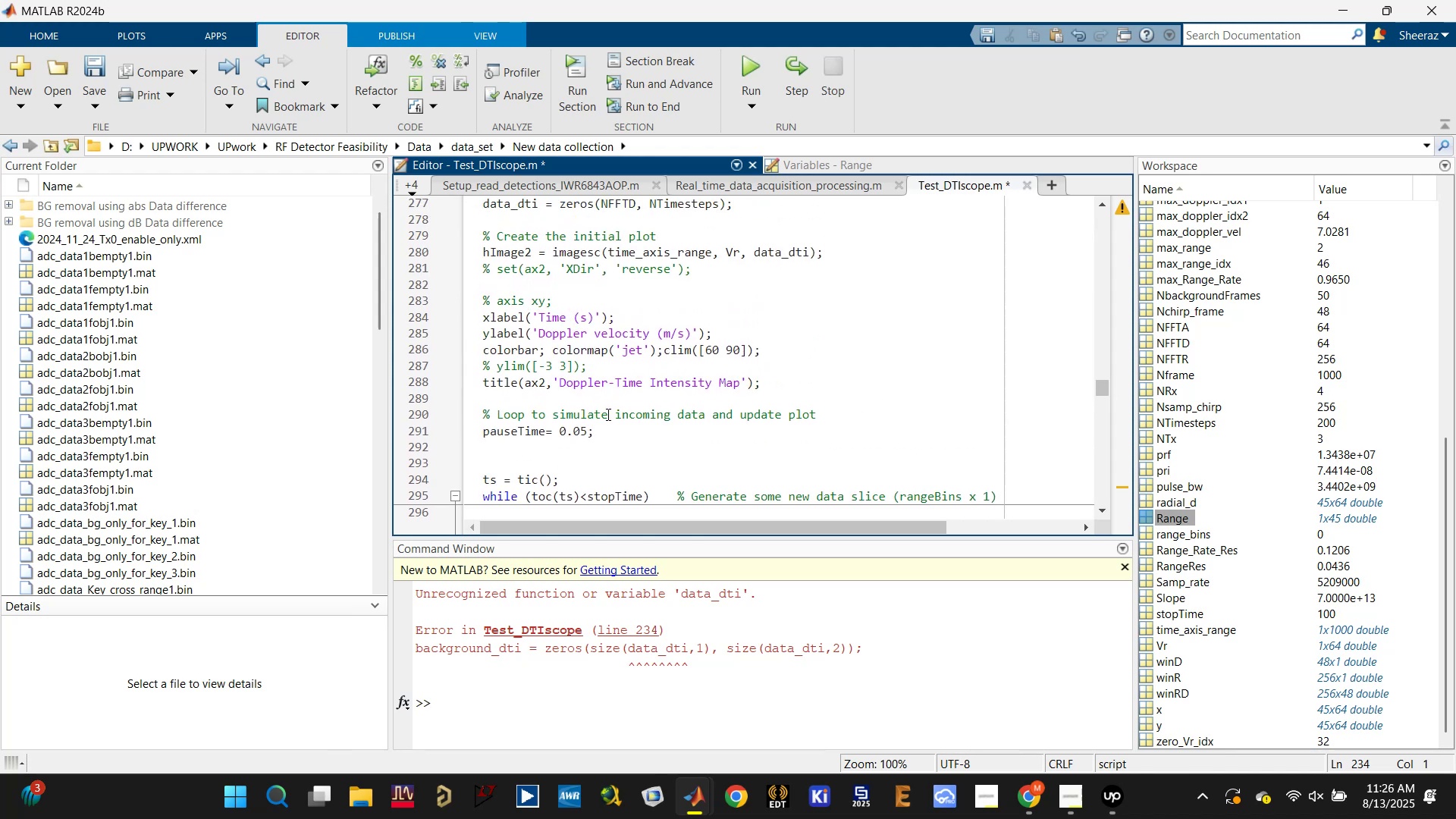 
key(Control+Z)
 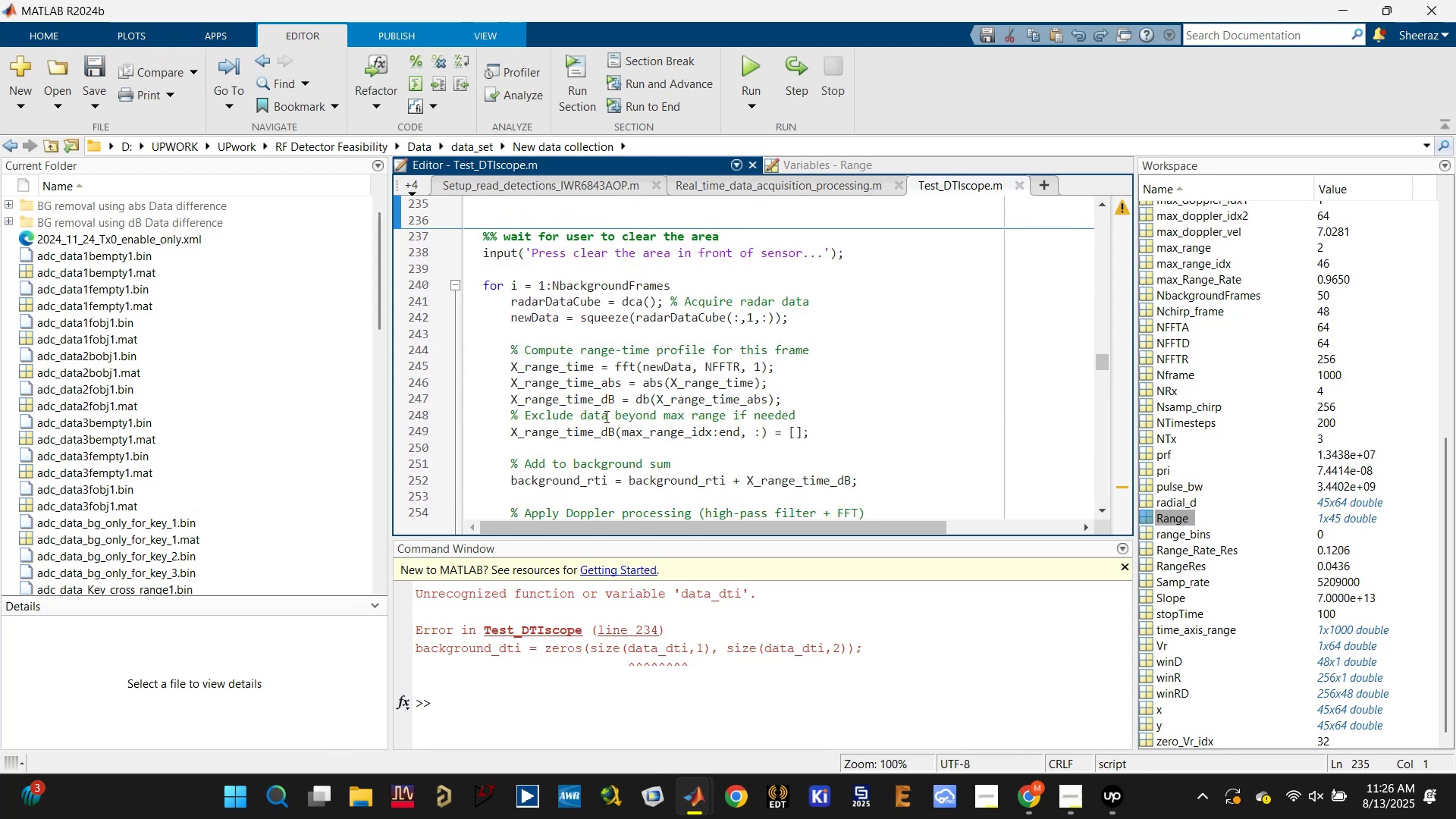 
scroll: coordinate [605, 416], scroll_direction: up, amount: 2.0
 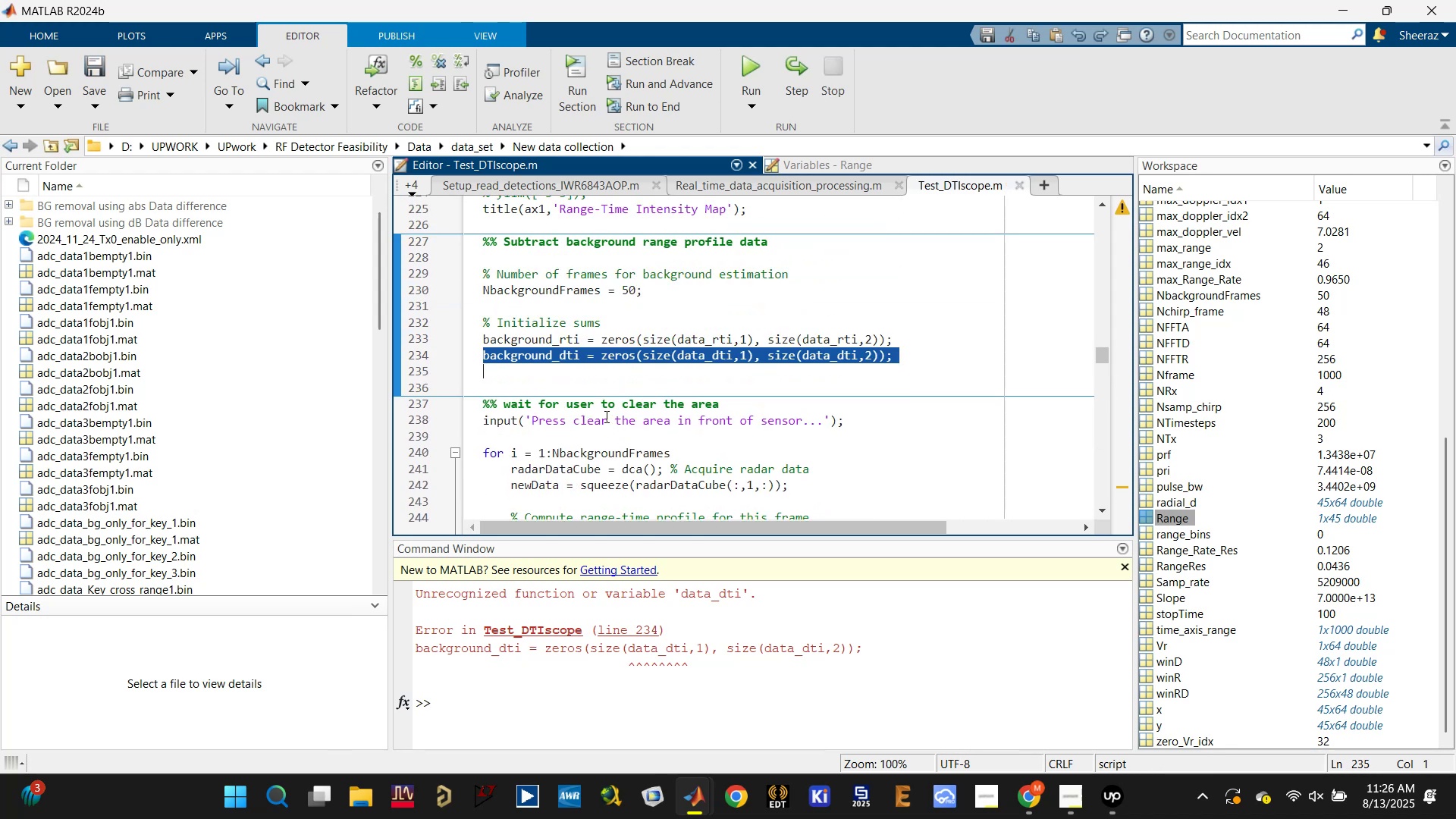 
key(Control+Z)
 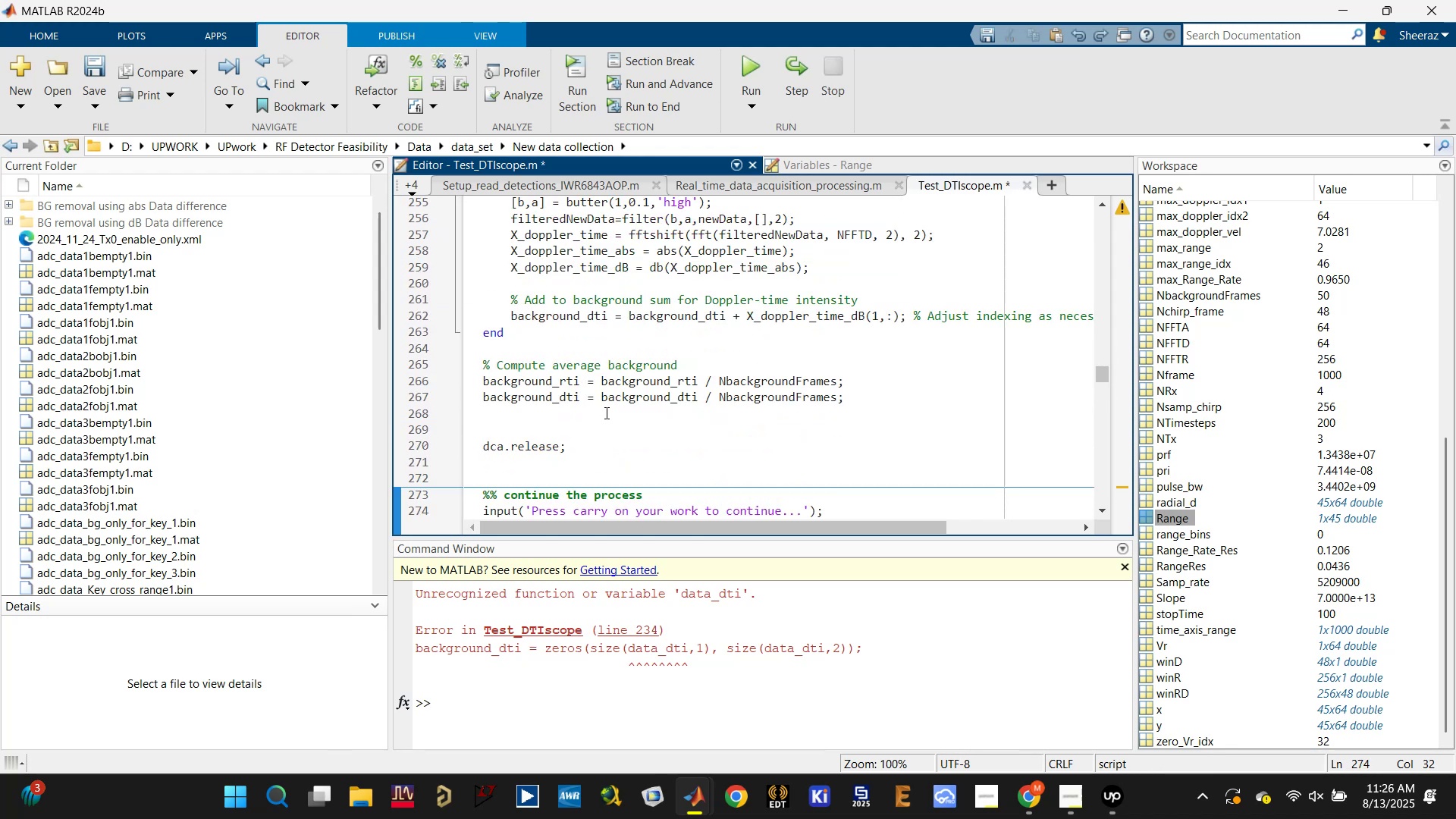 
scroll: coordinate [605, 413], scroll_direction: down, amount: 3.0
 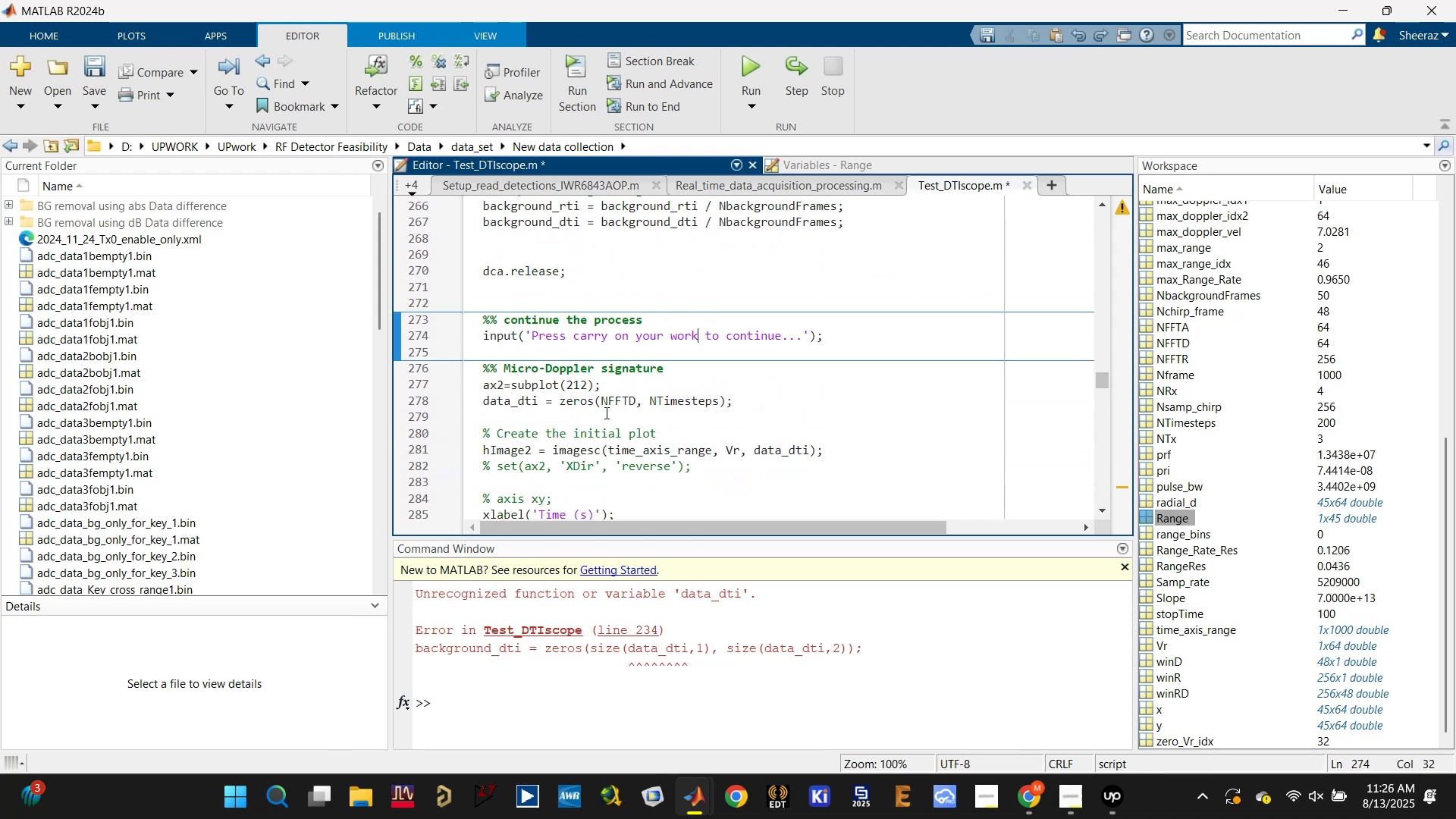 
key(Control+S)
 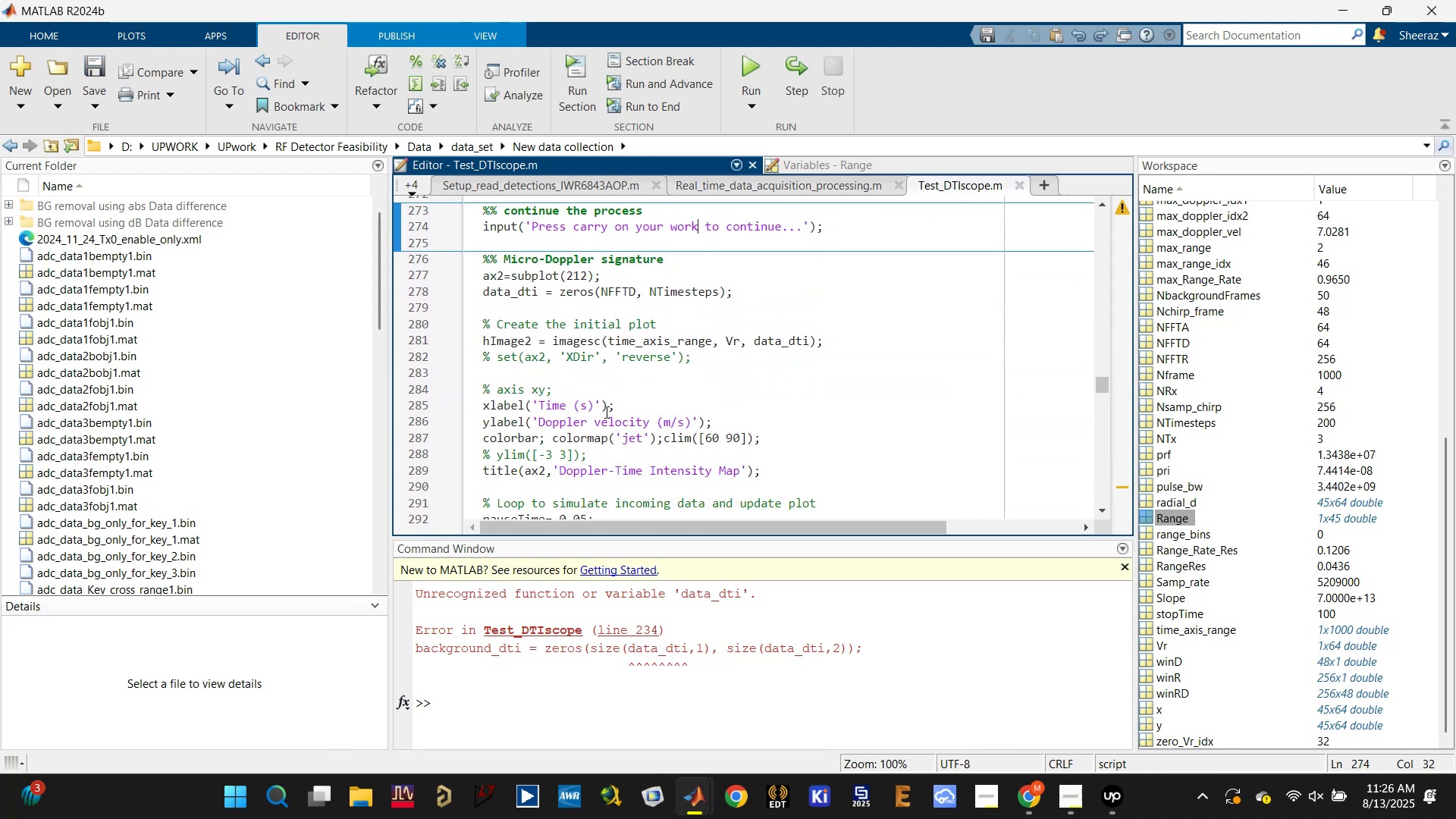 
scroll: coordinate [604, 411], scroll_direction: up, amount: 3.0
 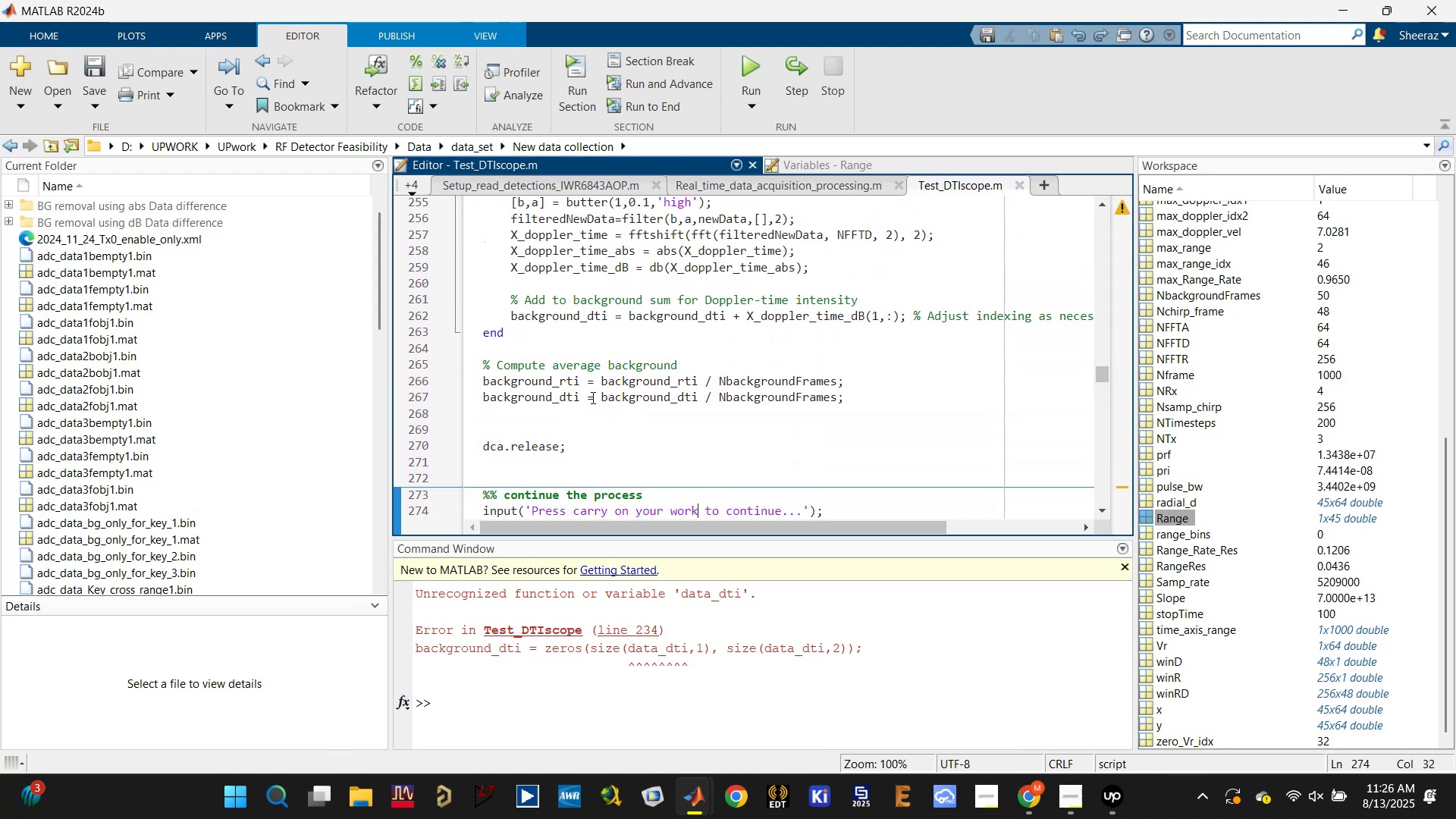 
scroll: coordinate [553, 444], scroll_direction: down, amount: 2.0
 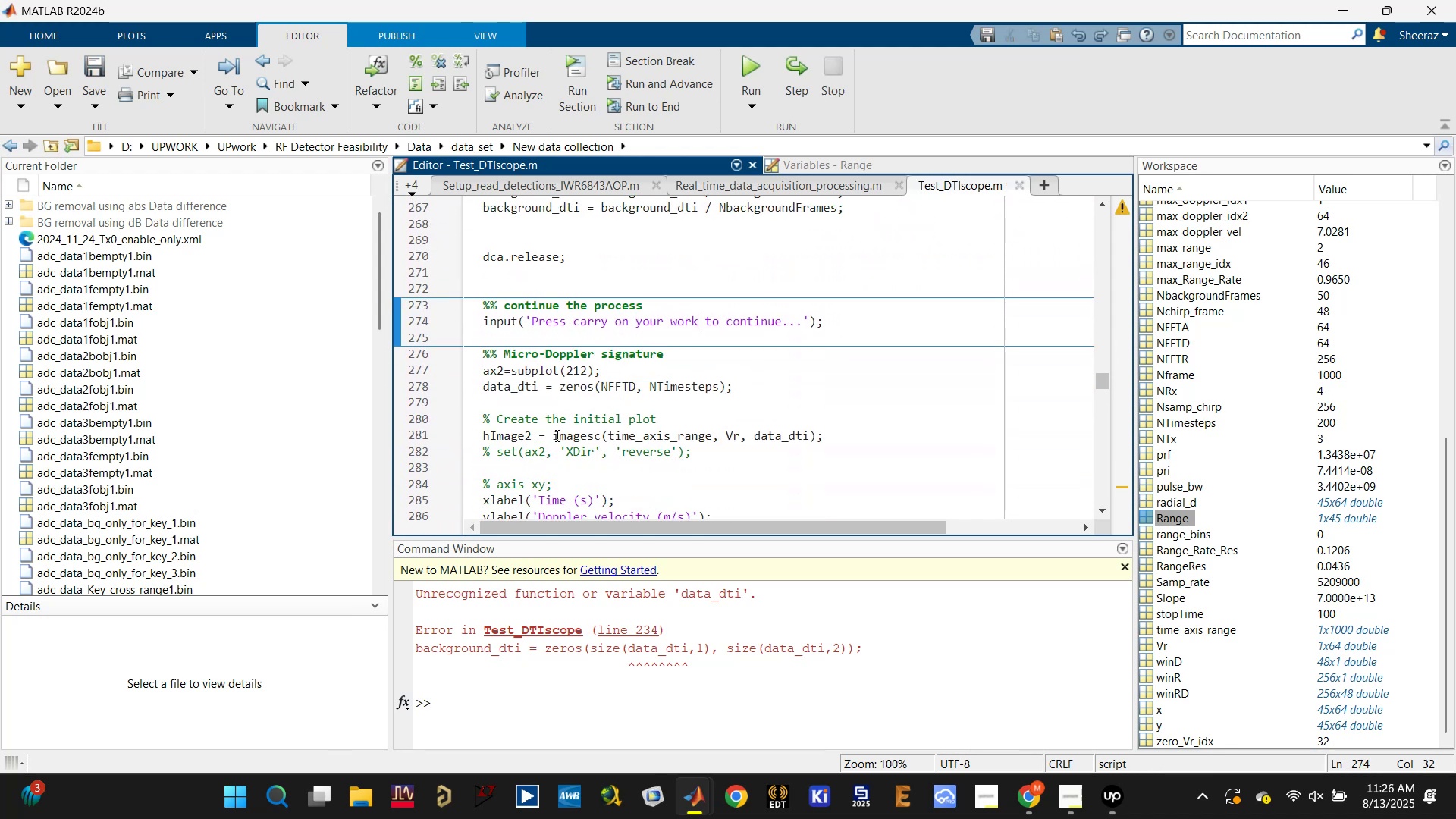 
scroll: coordinate [561, 426], scroll_direction: up, amount: 1.0
 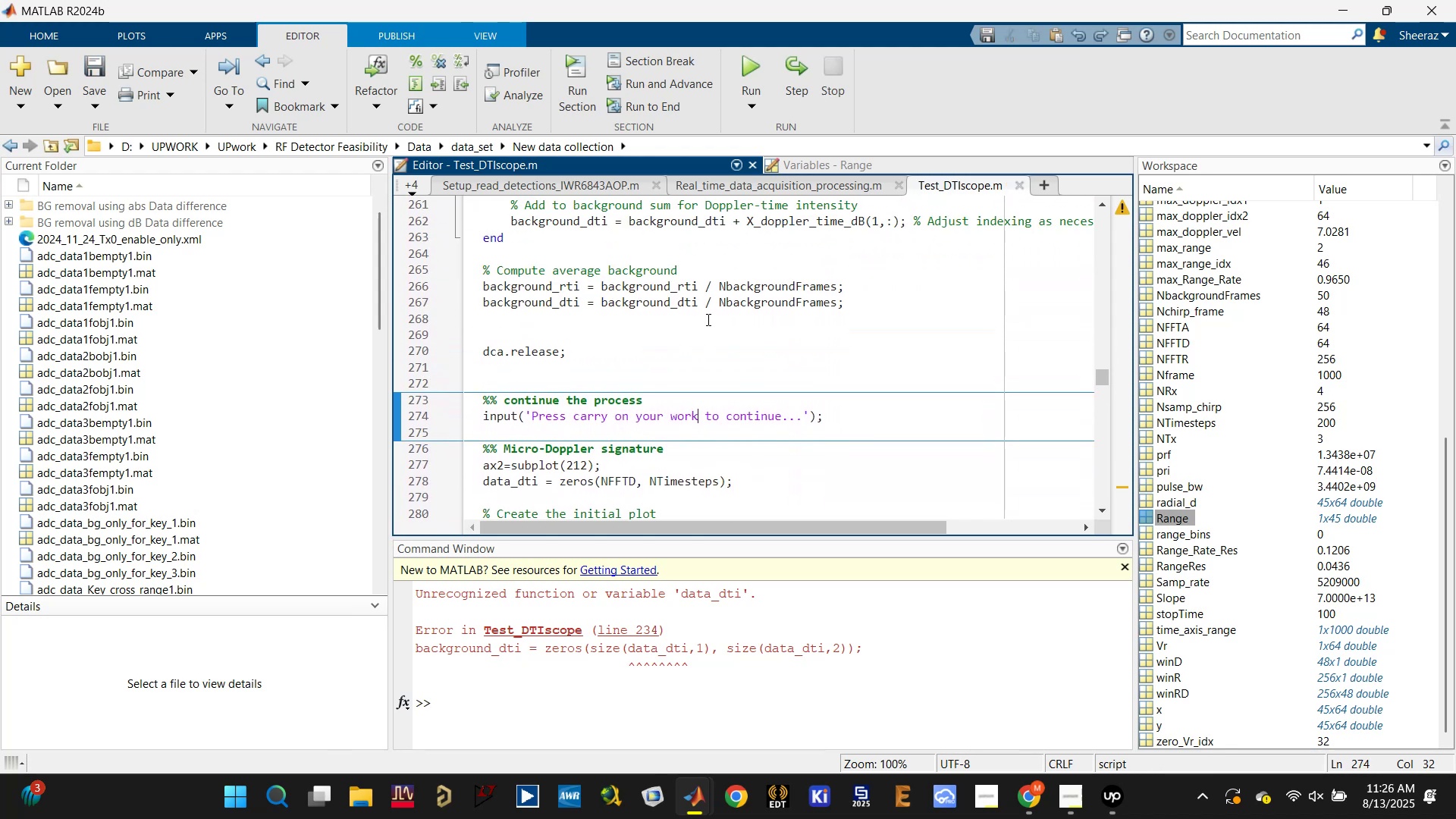 
left_click([673, 307])
 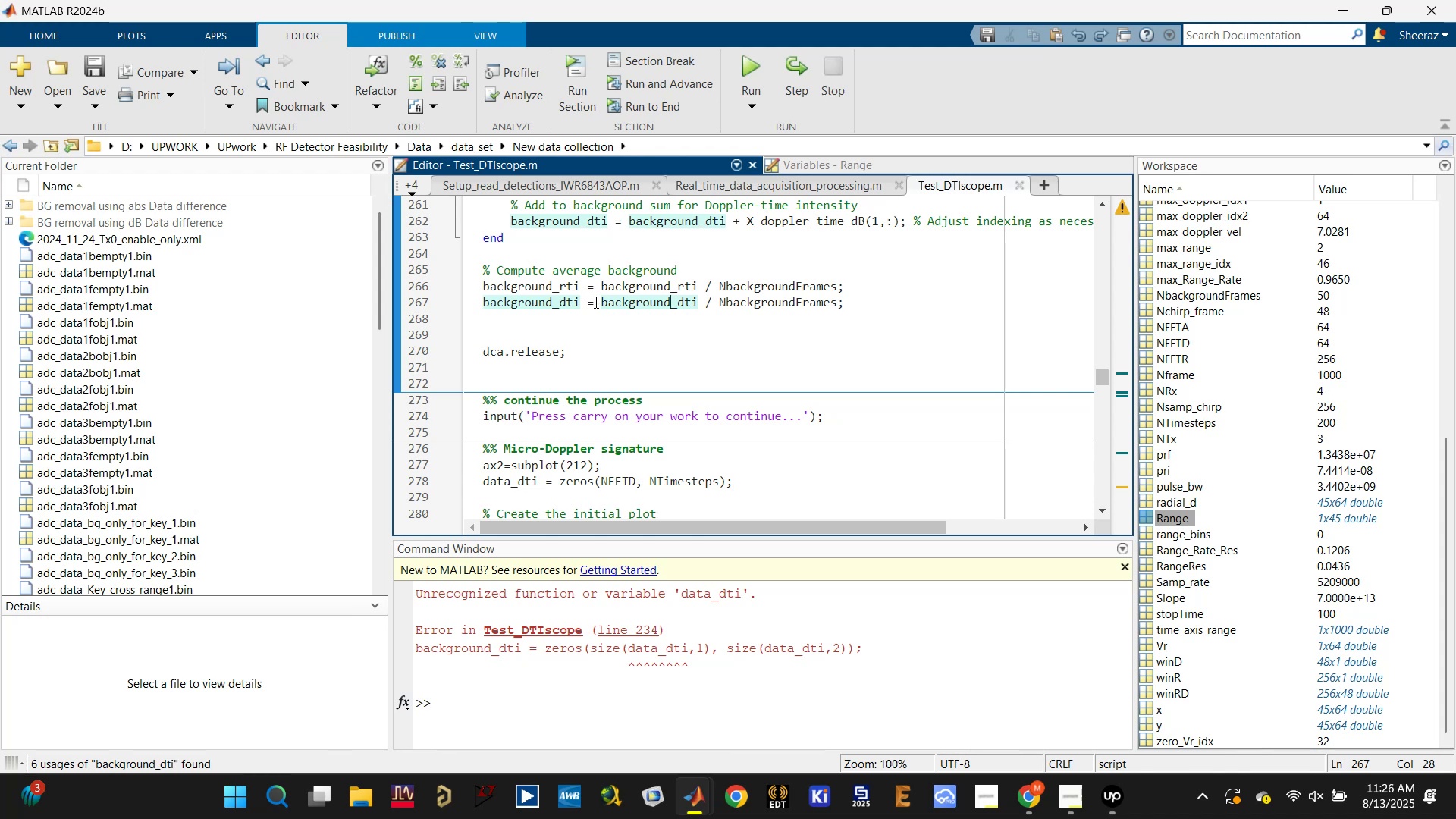 
scroll: coordinate [789, 312], scroll_direction: up, amount: 2.0
 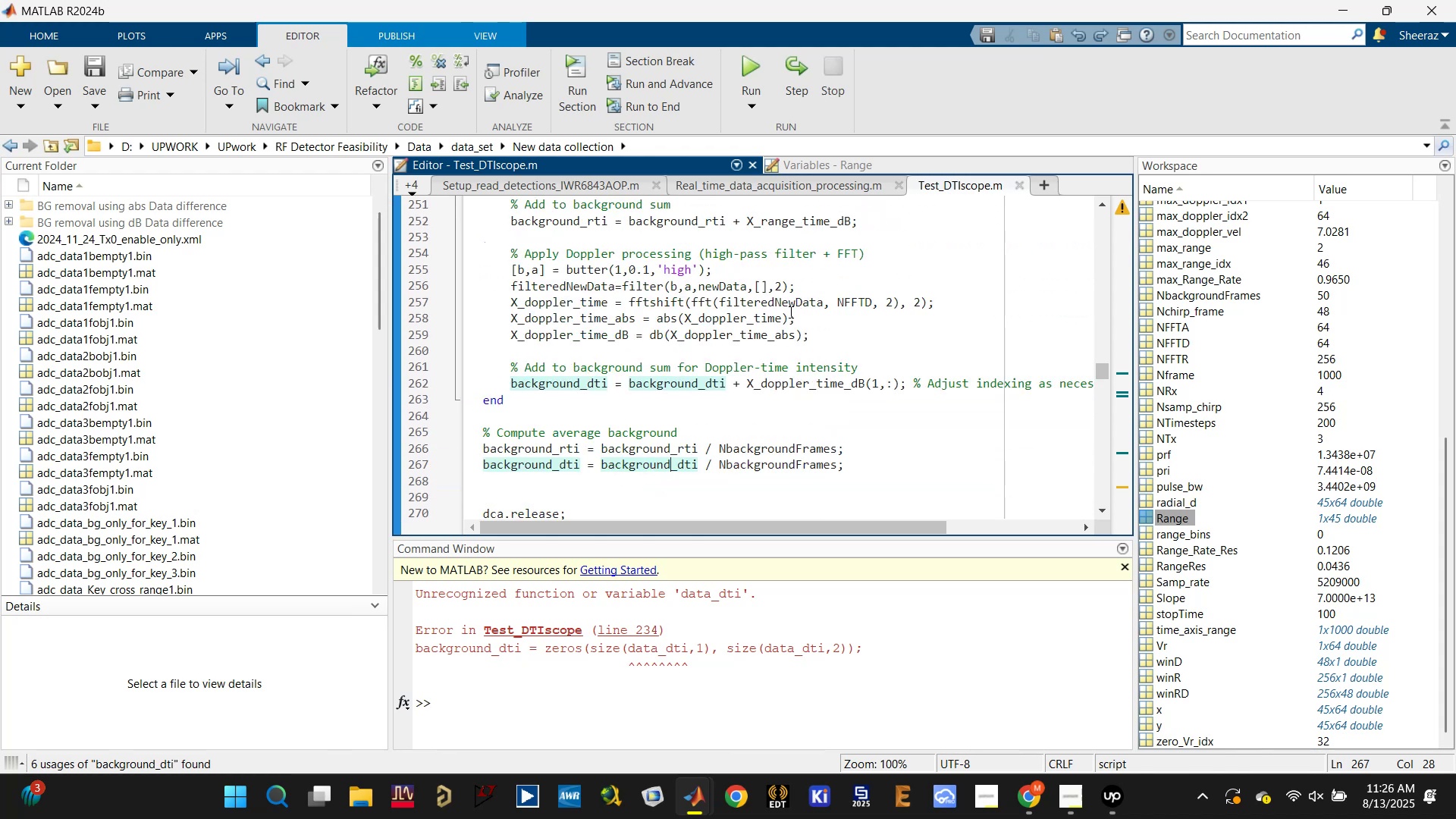 
key(Control+S)
 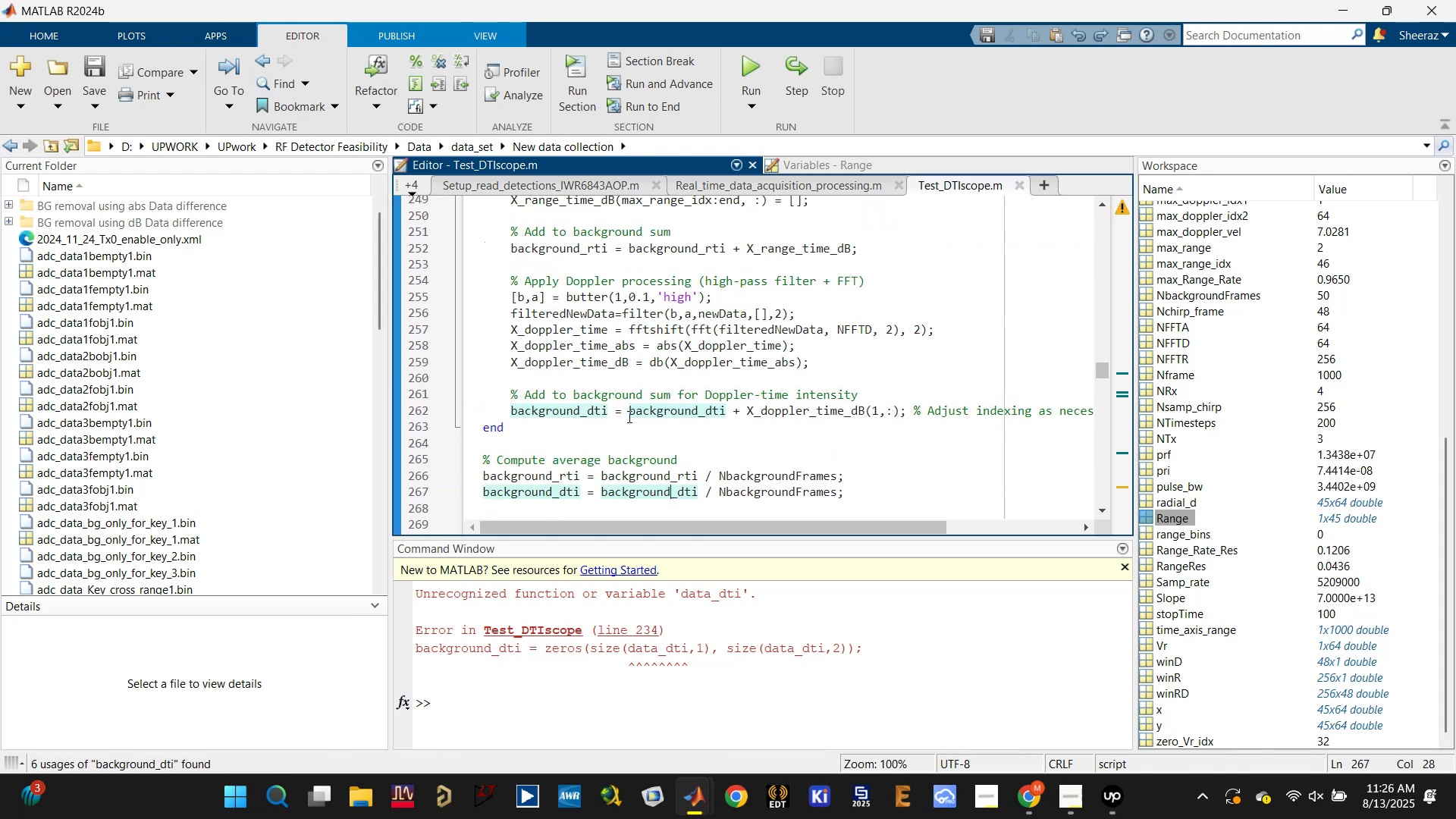 
scroll: coordinate [661, 420], scroll_direction: up, amount: 5.0
 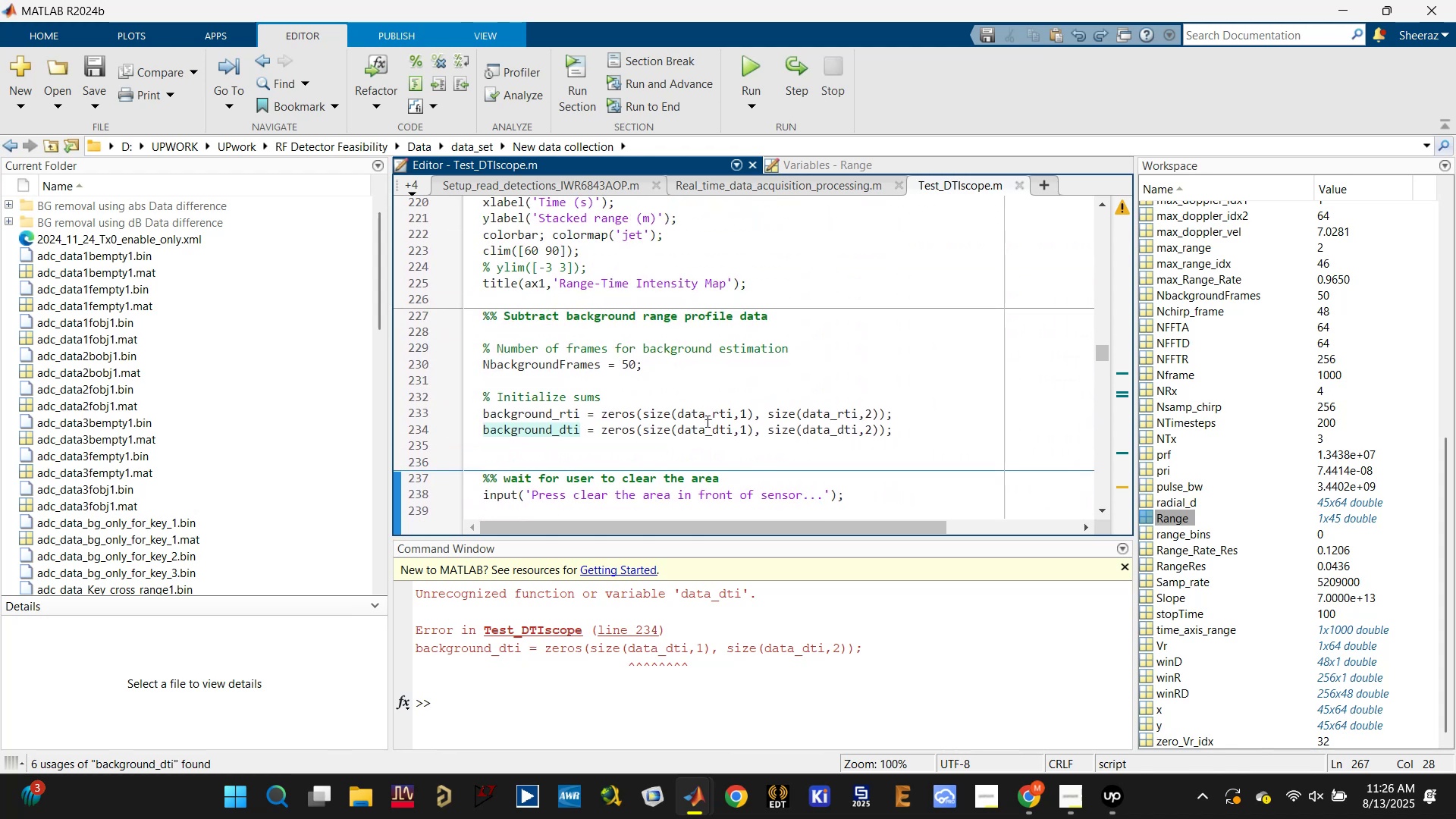 
left_click([705, 427])
 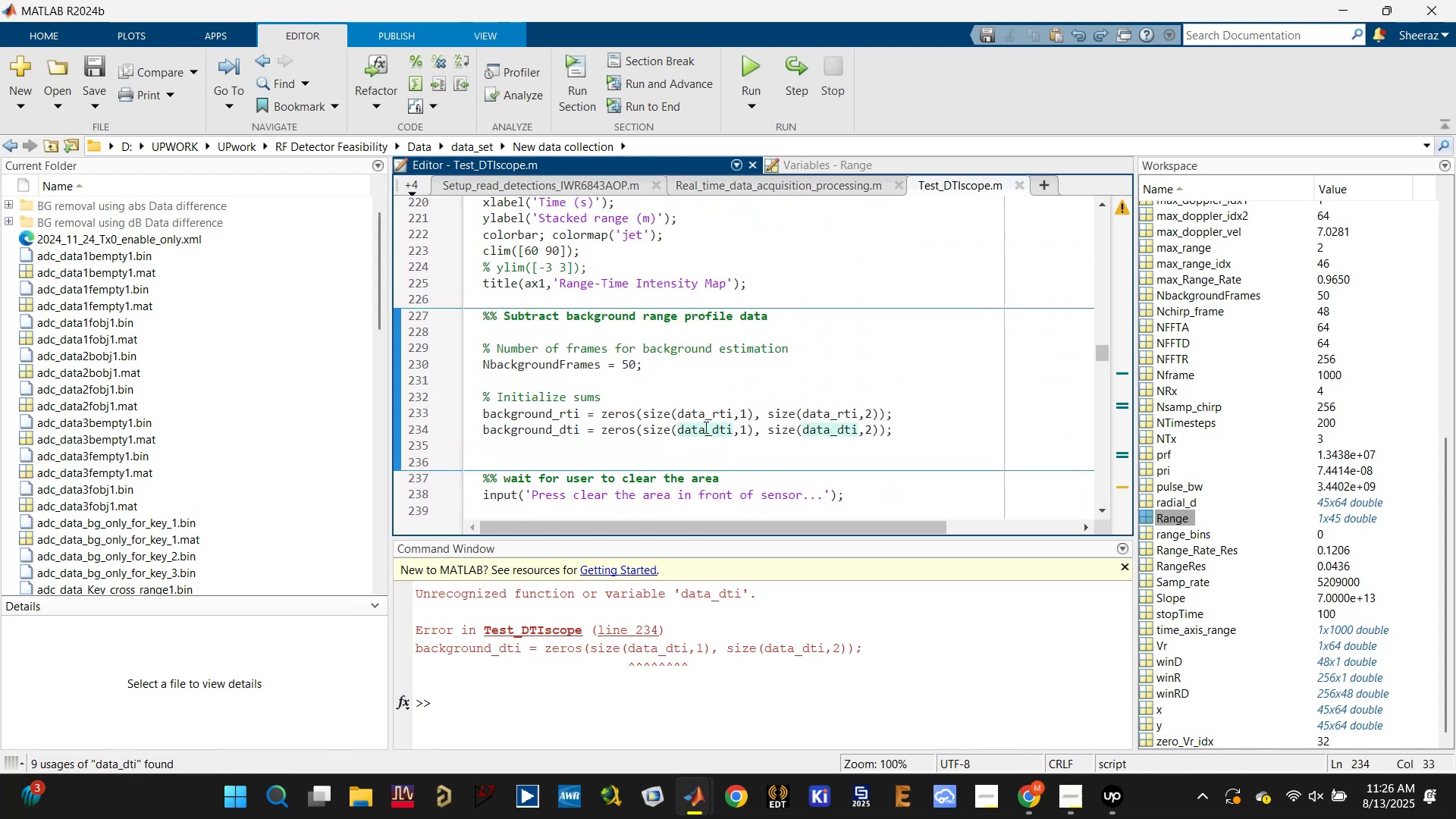 
scroll: coordinate [704, 427], scroll_direction: down, amount: 2.0
 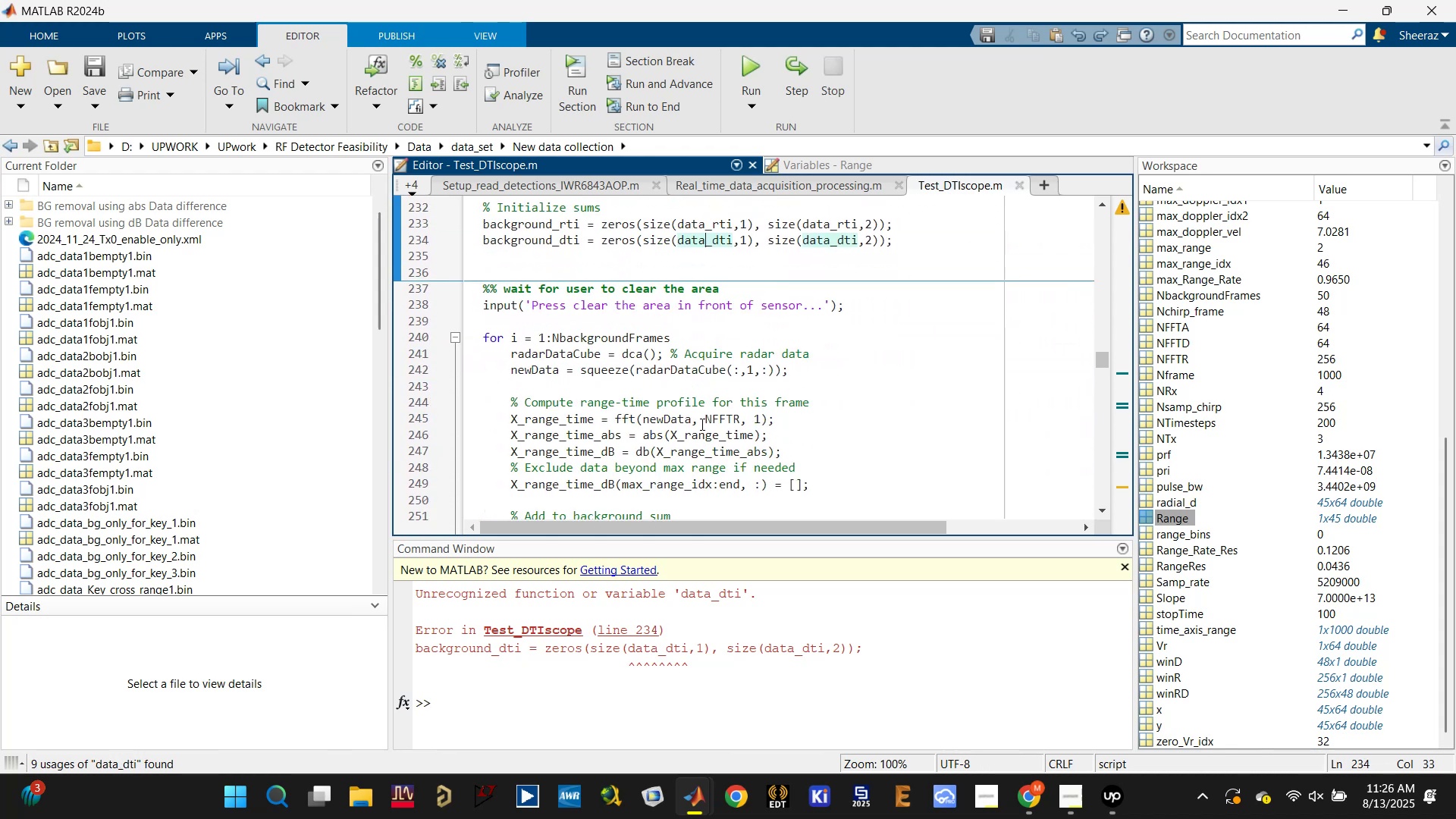 
scroll: coordinate [789, 303], scroll_direction: up, amount: 4.0
 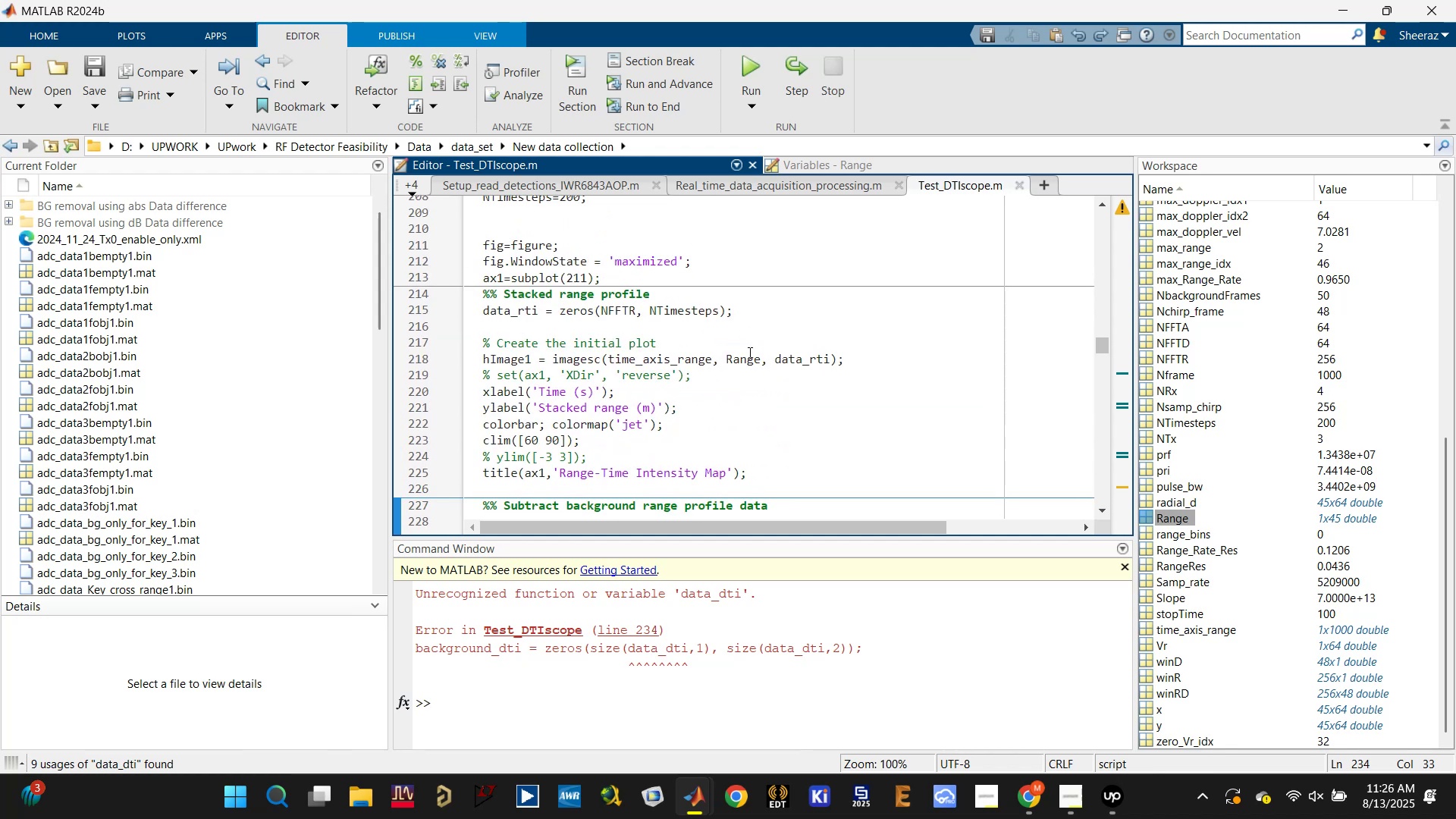 
scroll: coordinate [788, 461], scroll_direction: down, amount: 1.0
 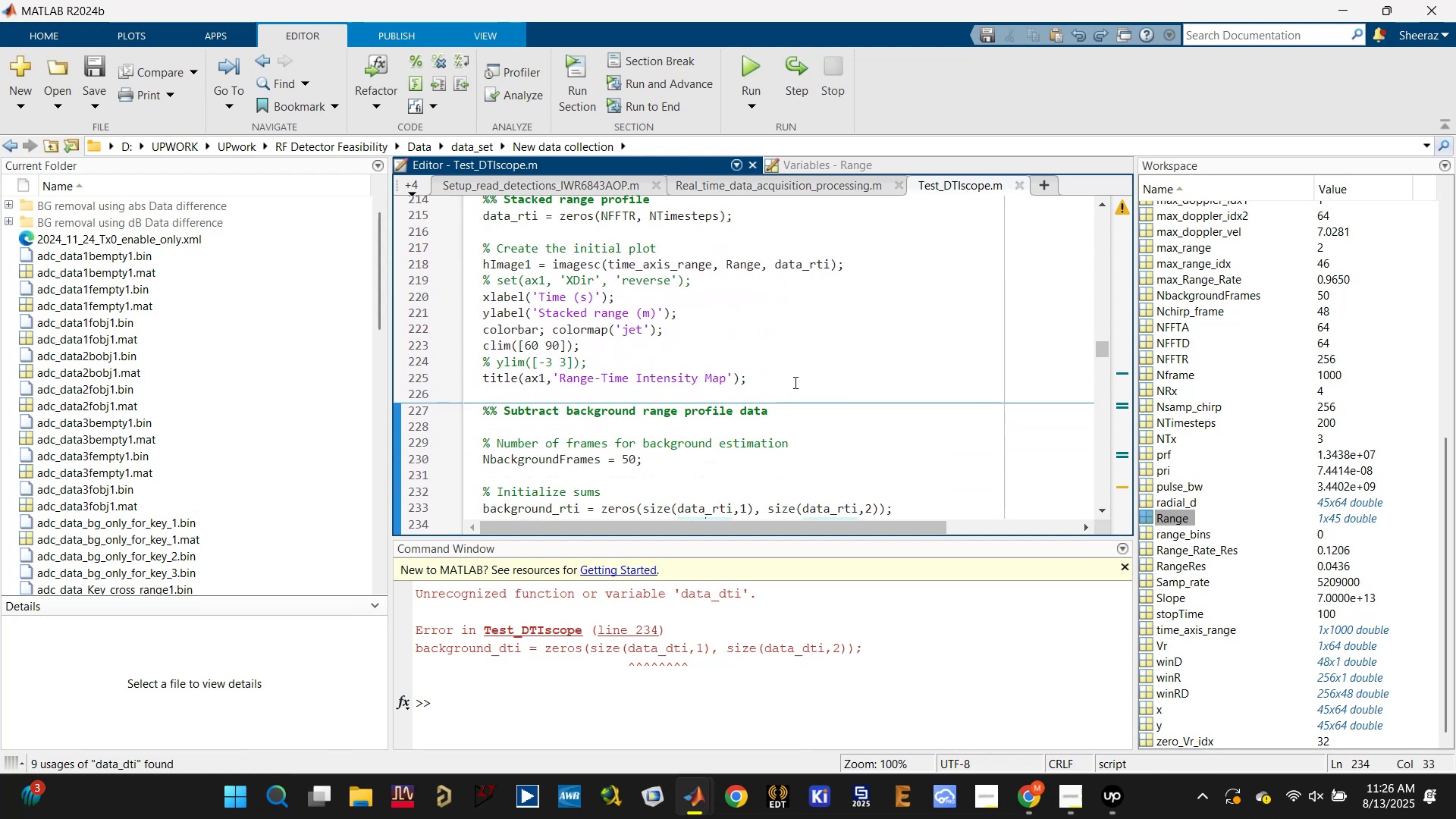 
left_click([794, 375])
 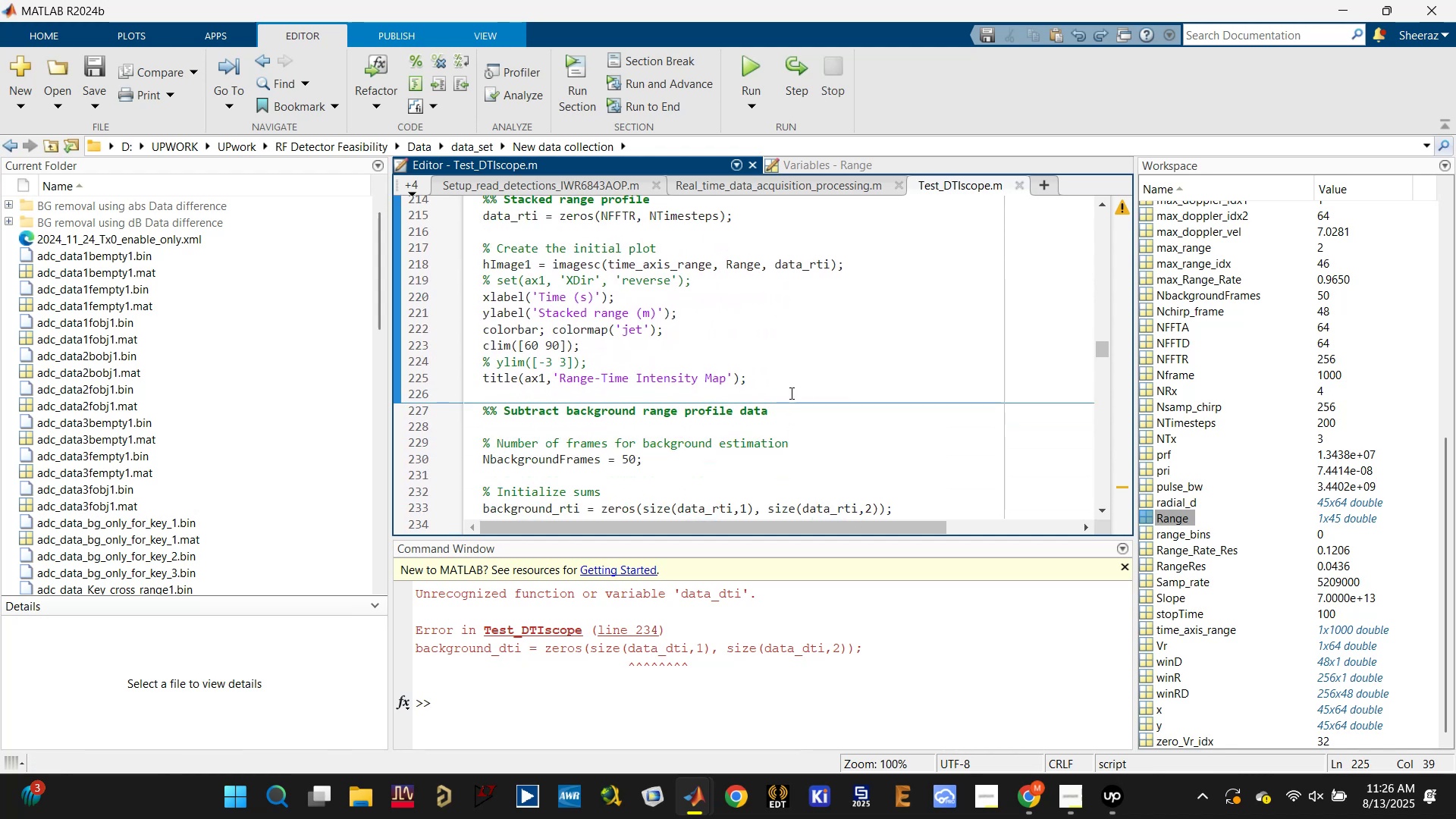 
key(Enter)
 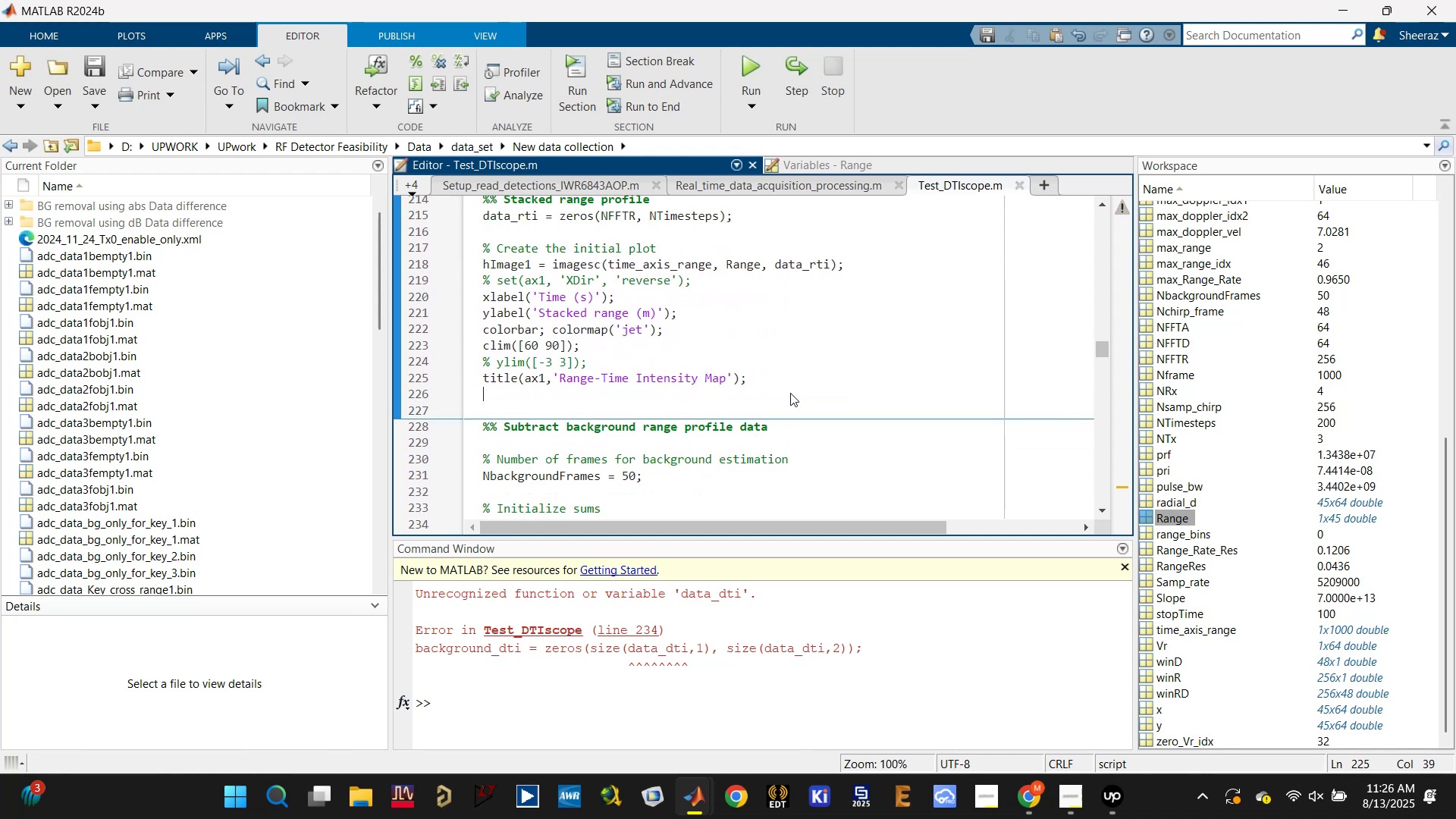 
key(Enter)
 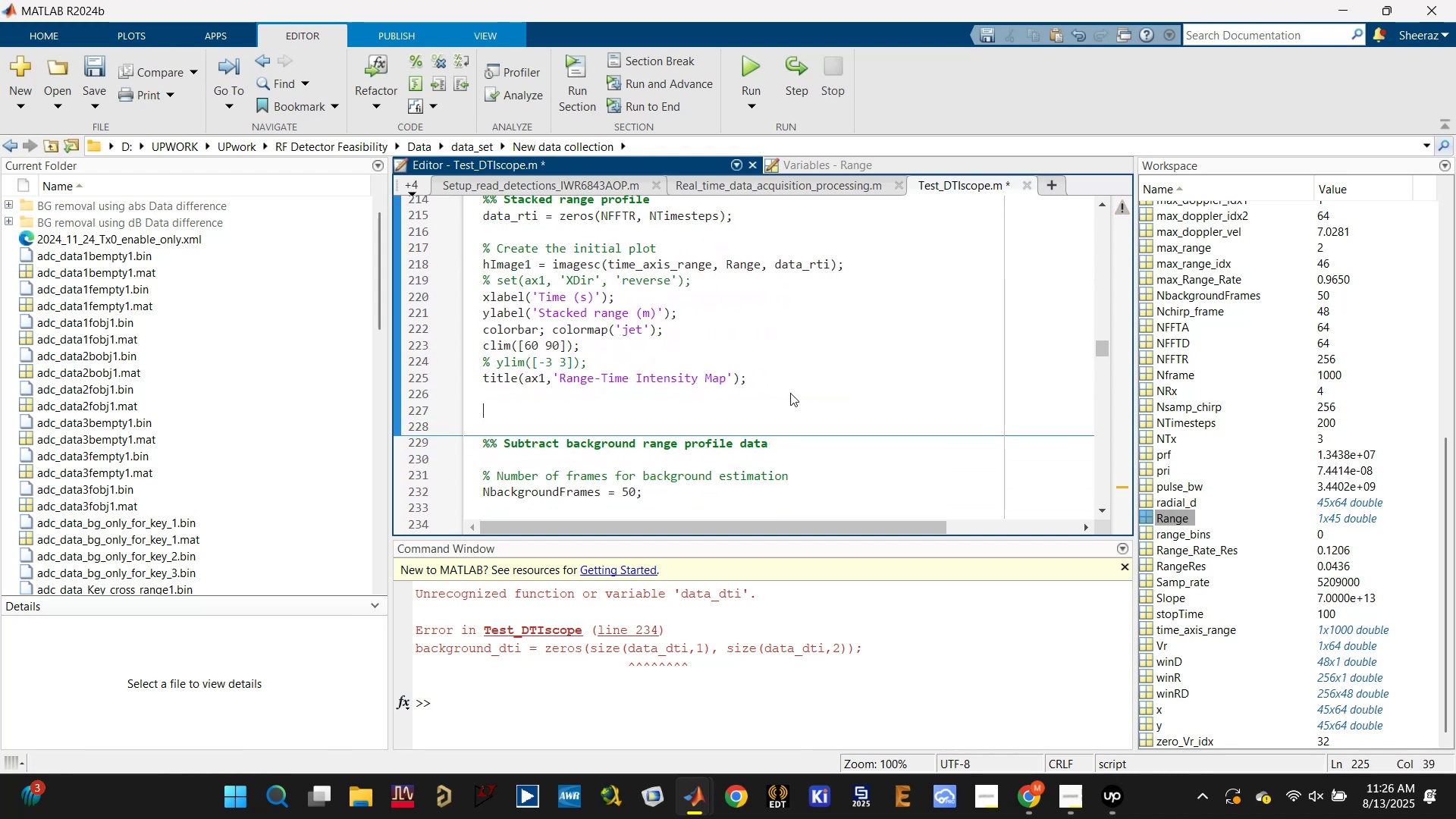 
key(Enter)
 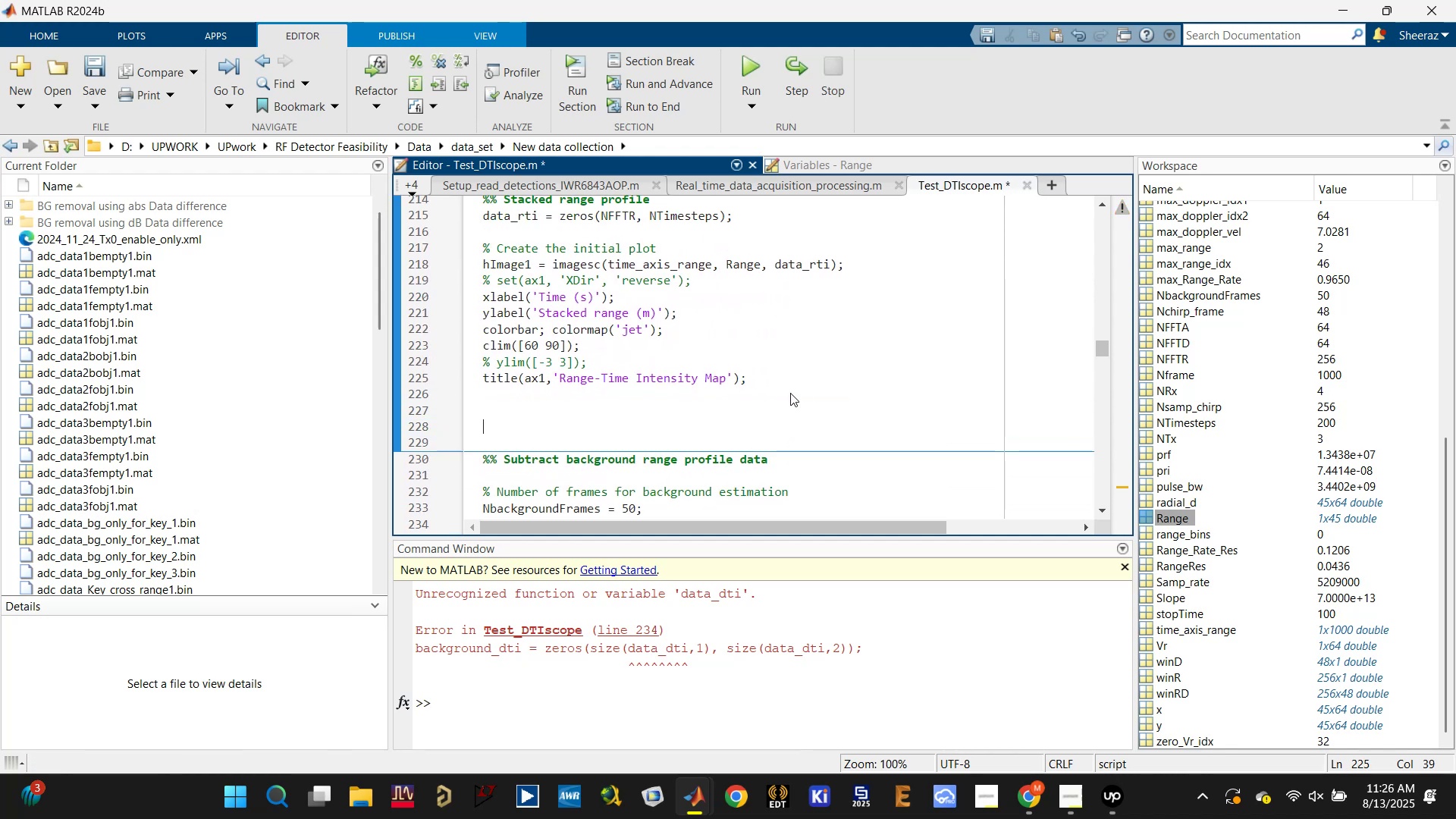 
type(%%)
 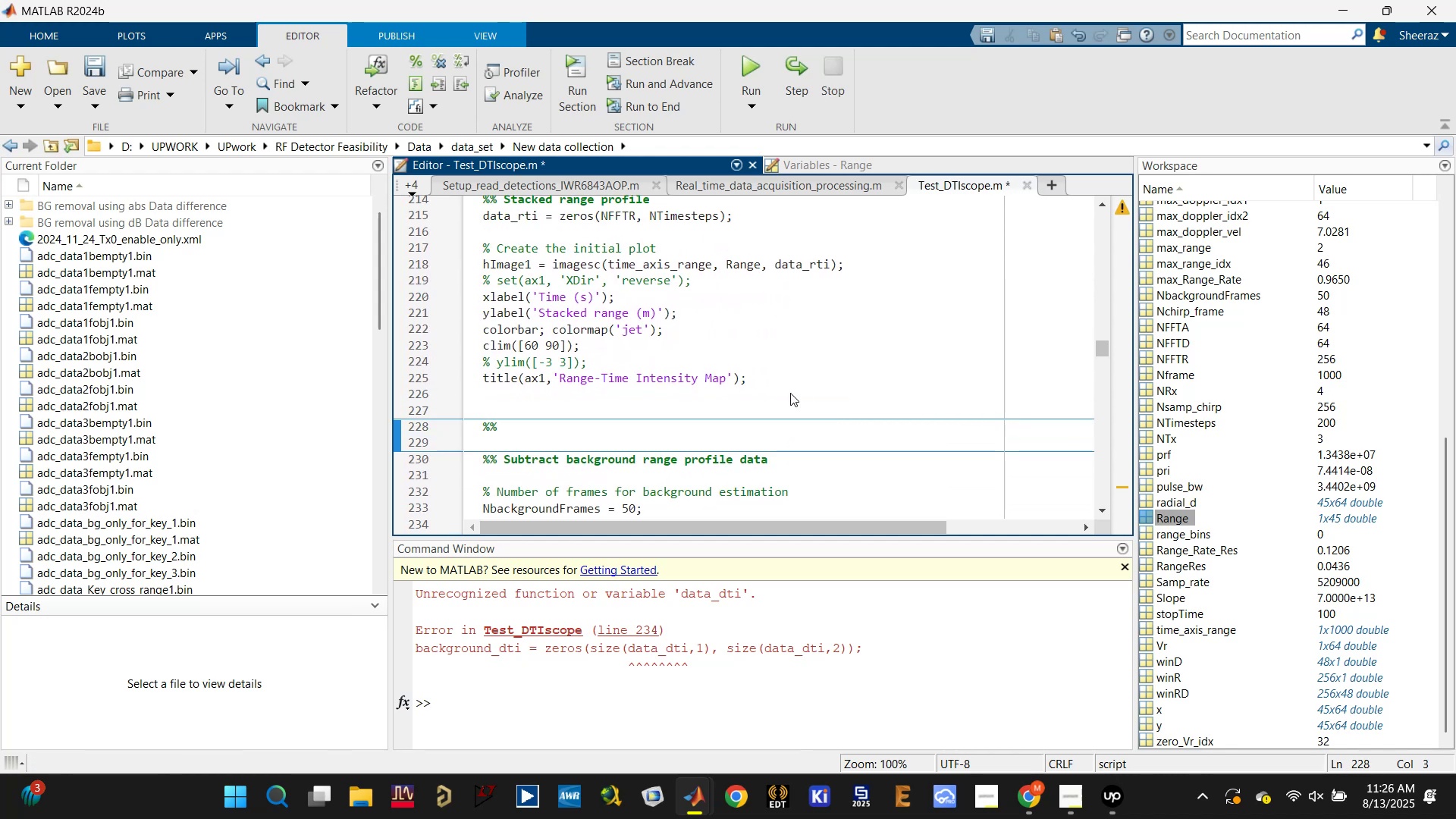 
scroll: coordinate [657, 355], scroll_direction: down, amount: 13.0
 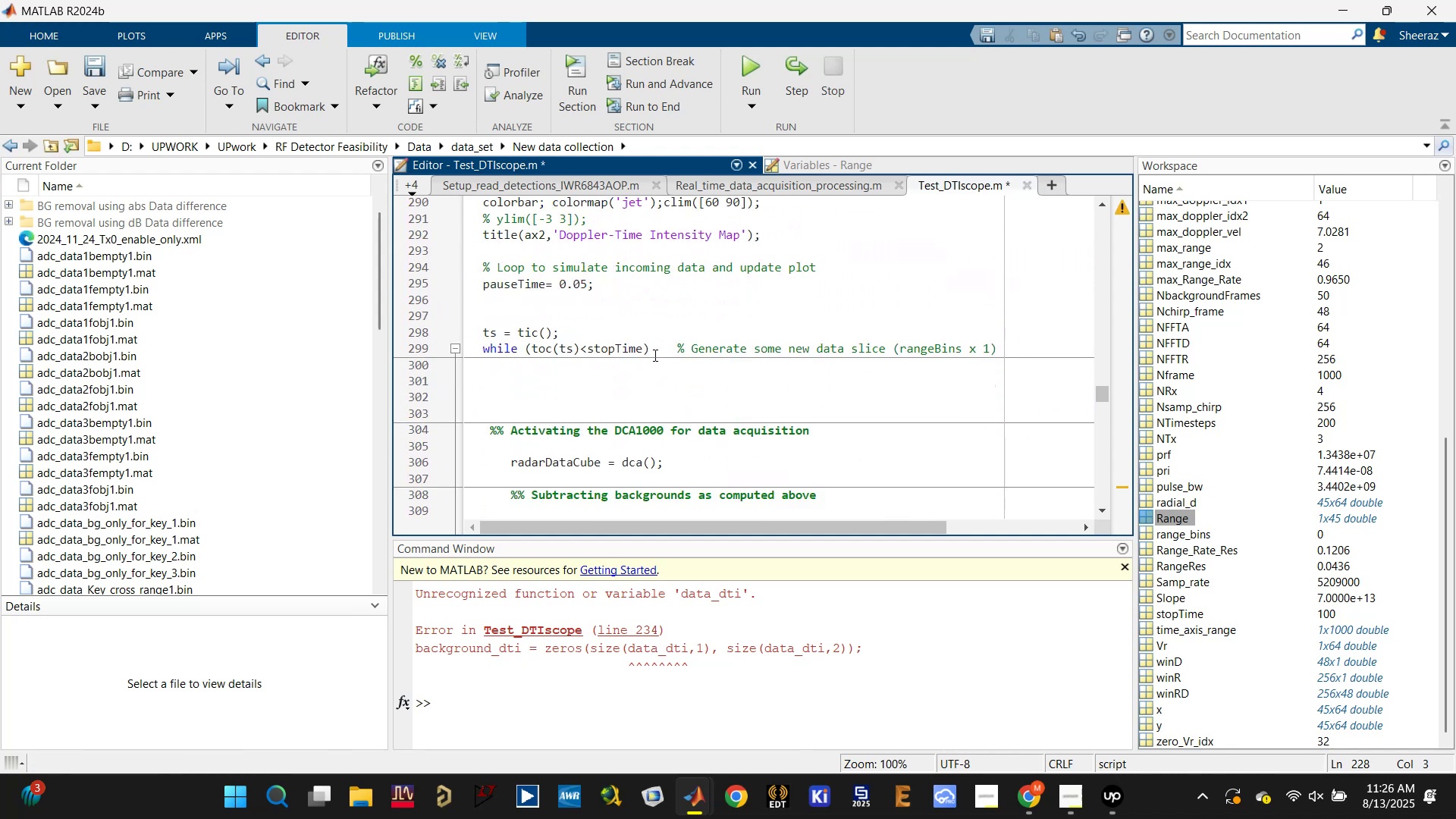 
scroll: coordinate [629, 351], scroll_direction: up, amount: 2.0
 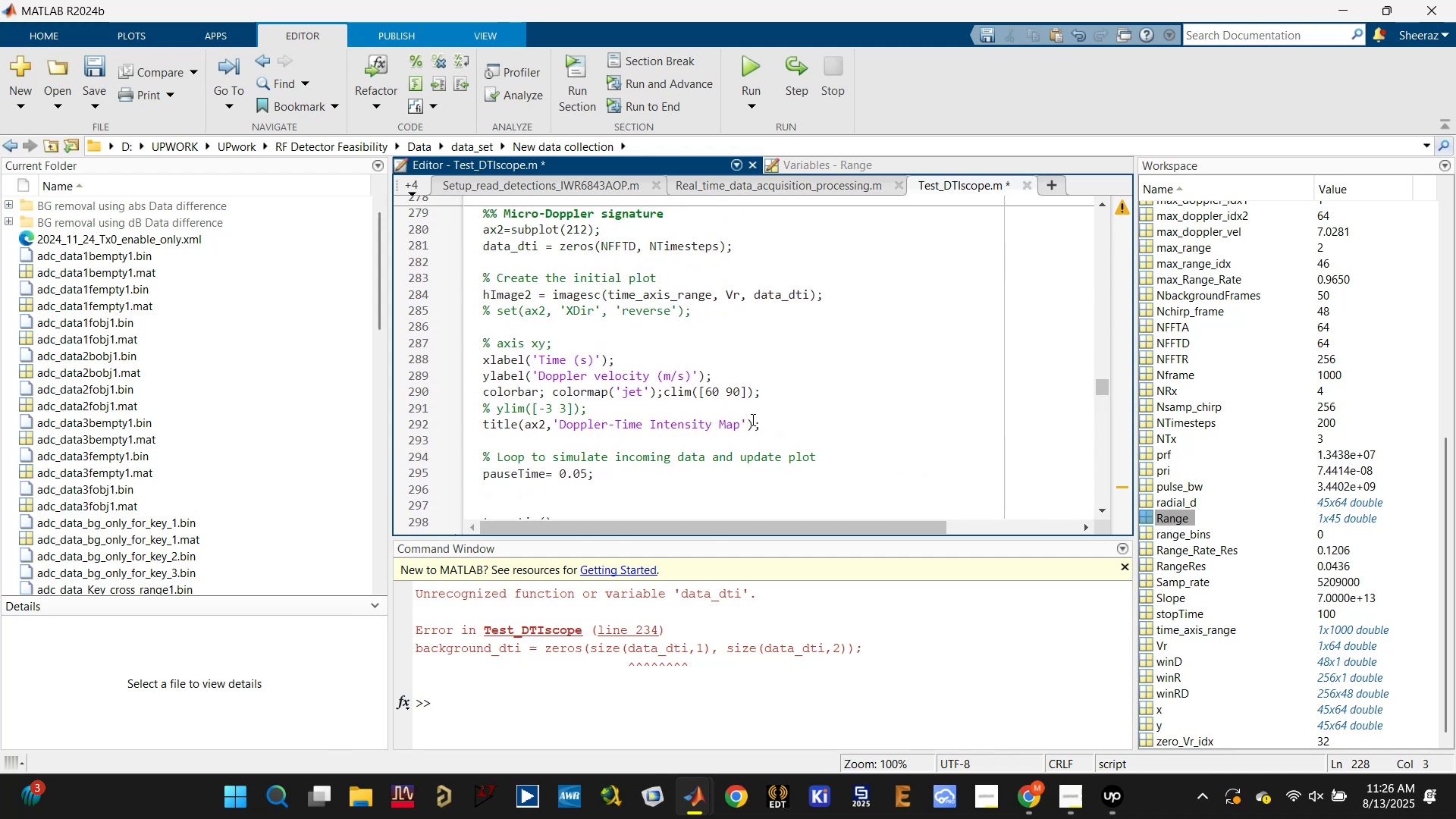 
left_click_drag(start_coordinate=[774, 419], to_coordinate=[478, 209])
 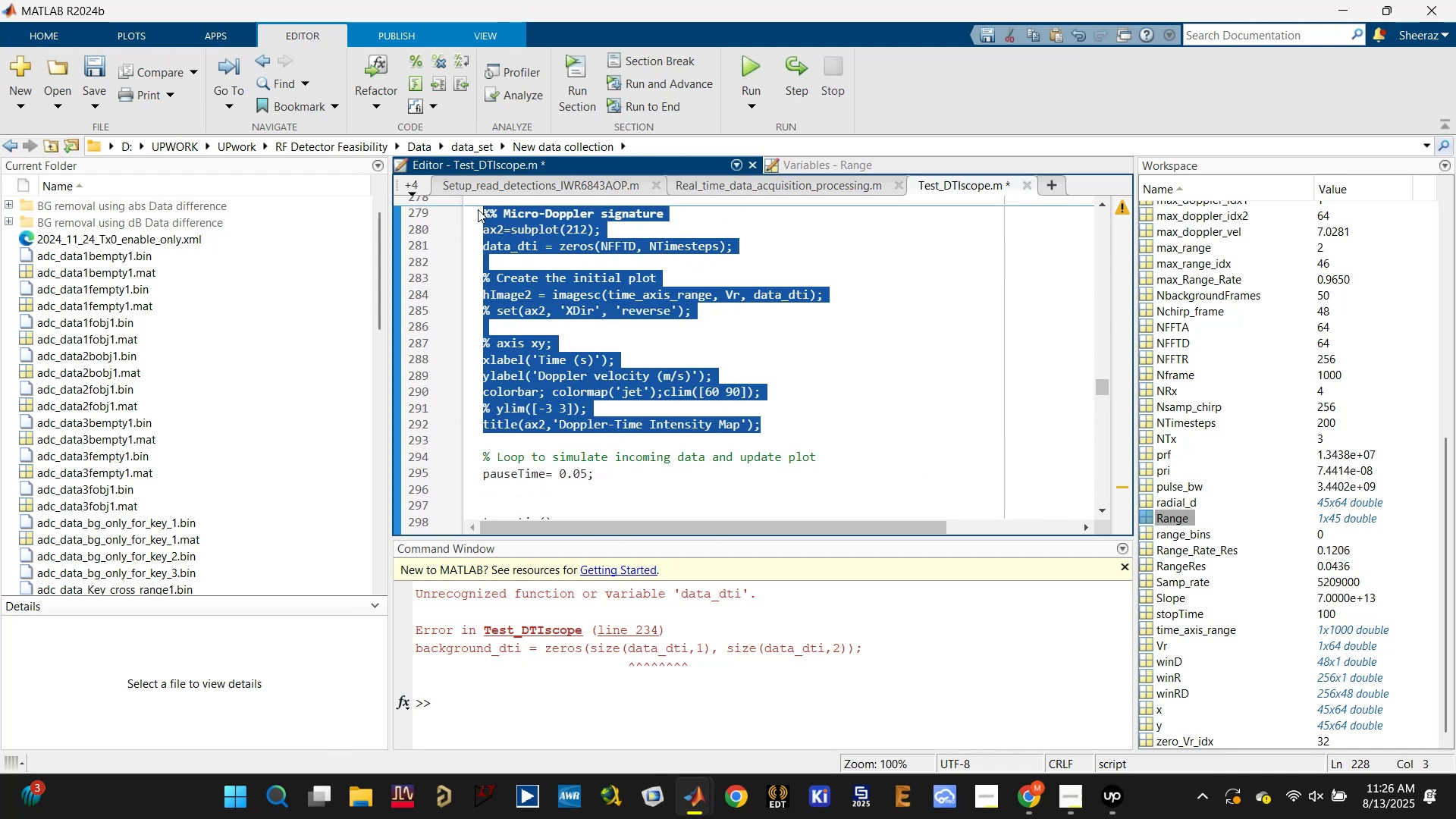 
key(Control+X)
 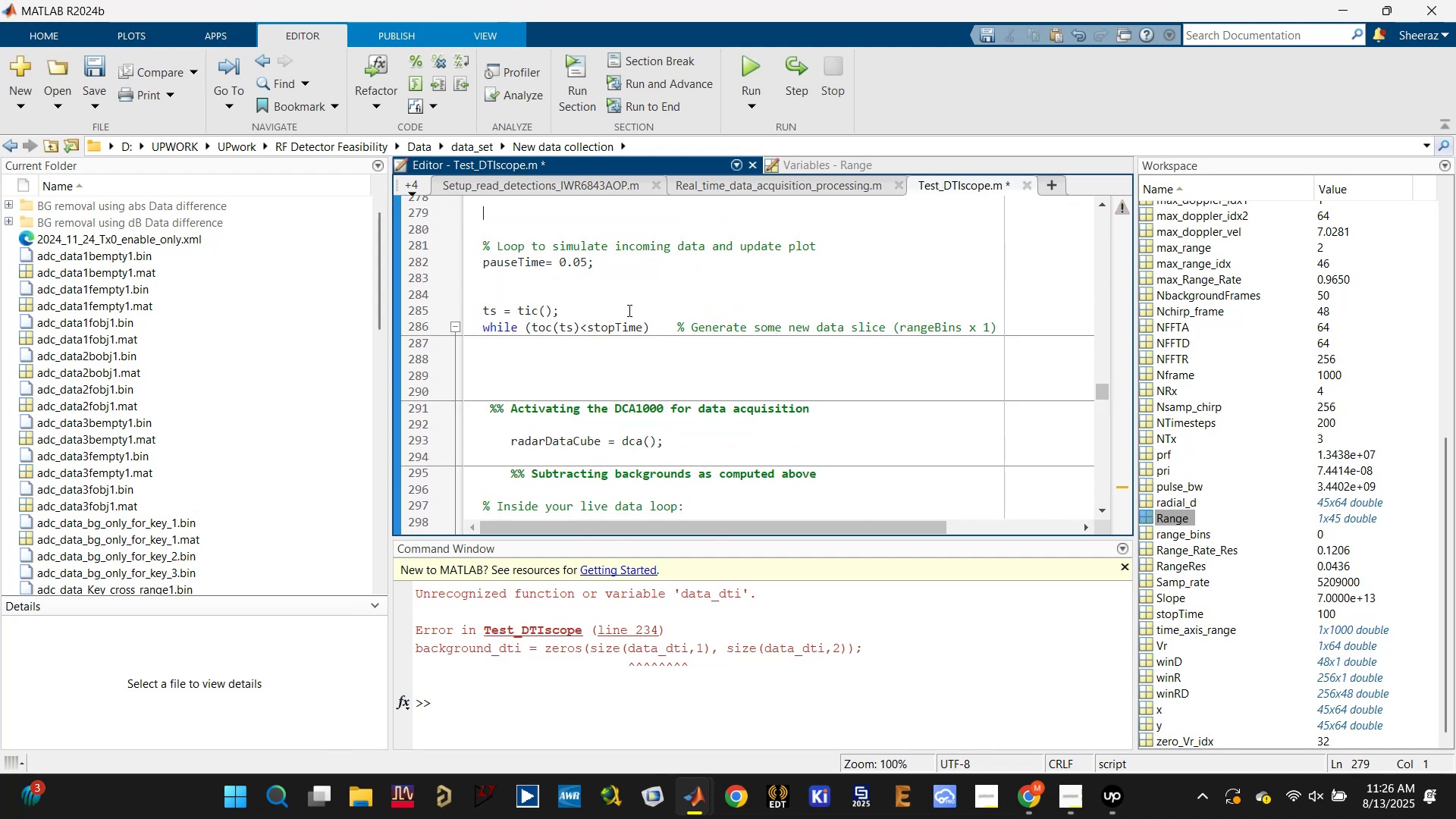 
scroll: coordinate [628, 310], scroll_direction: up, amount: 2.0
 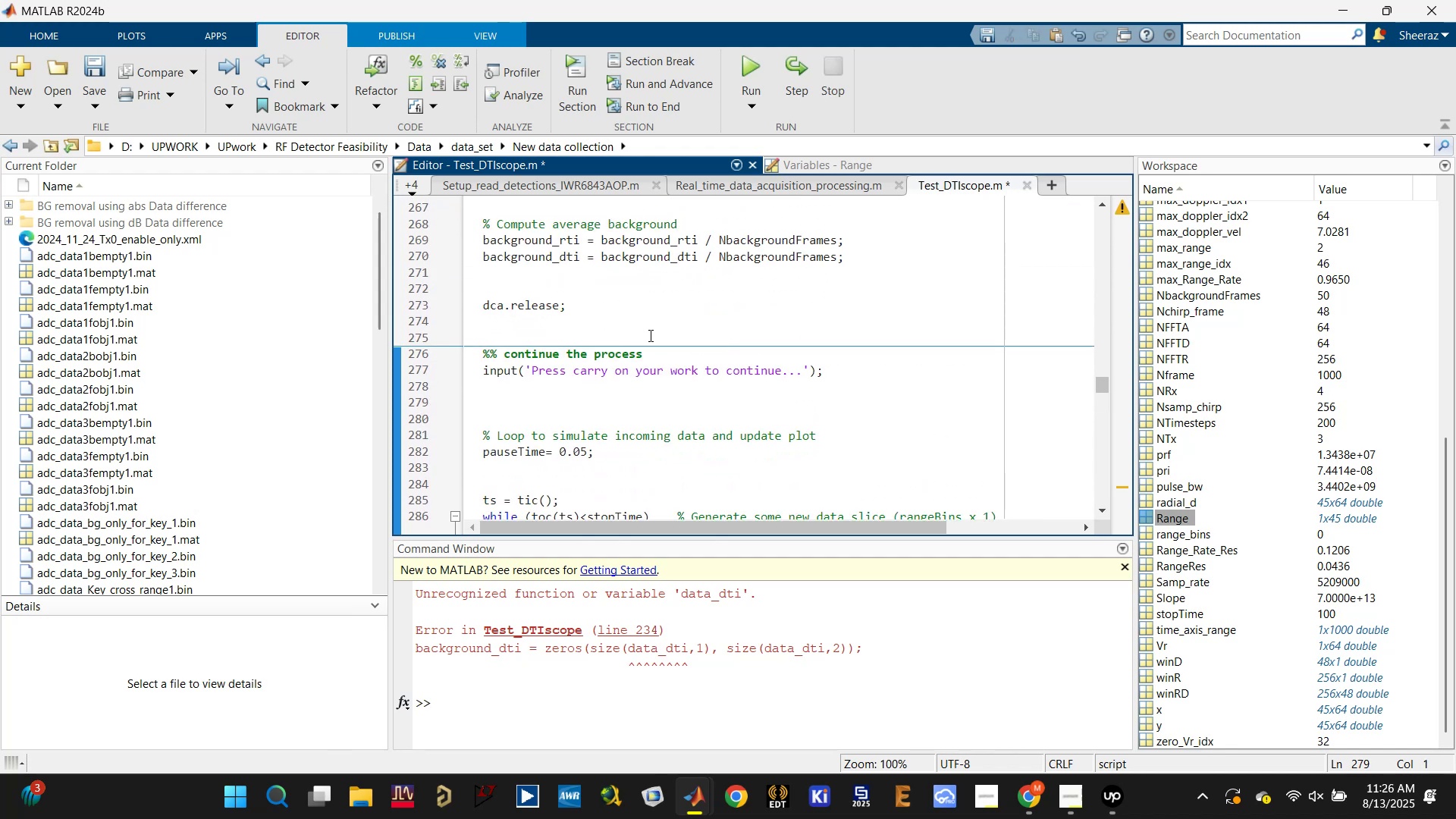 
key(Backspace)
 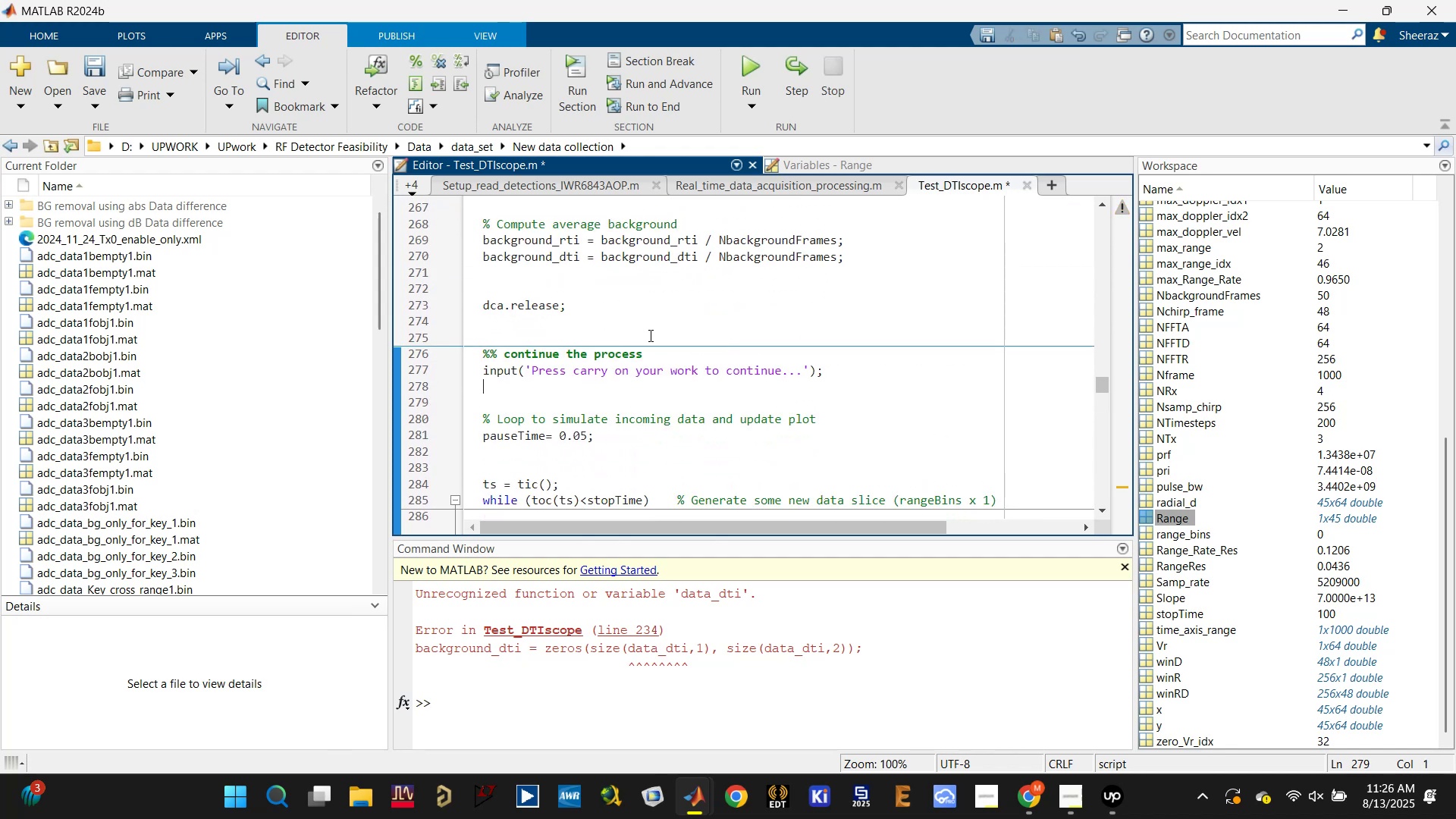 
key(Backspace)
 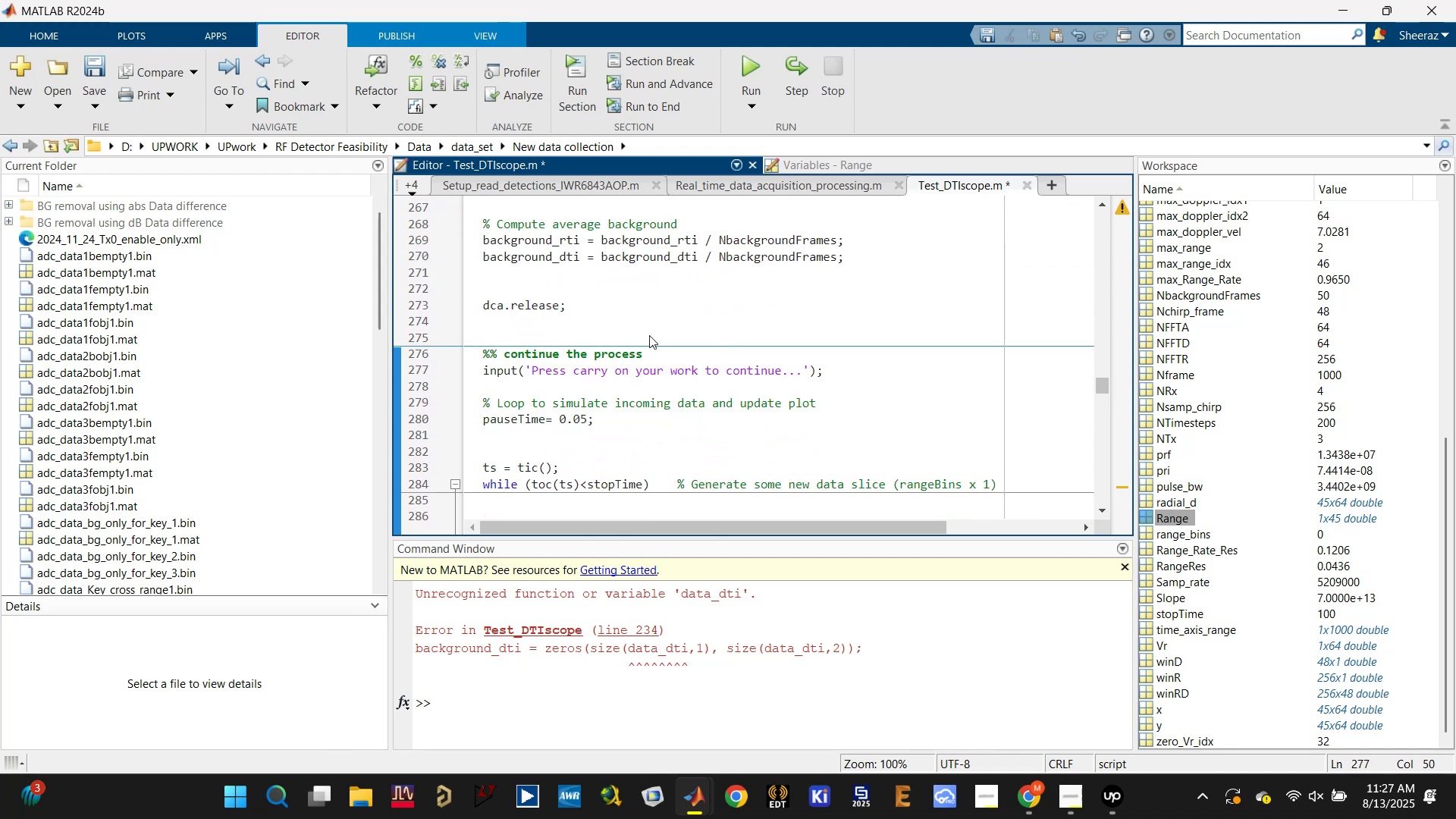 
scroll: coordinate [589, 352], scroll_direction: up, amount: 9.0
 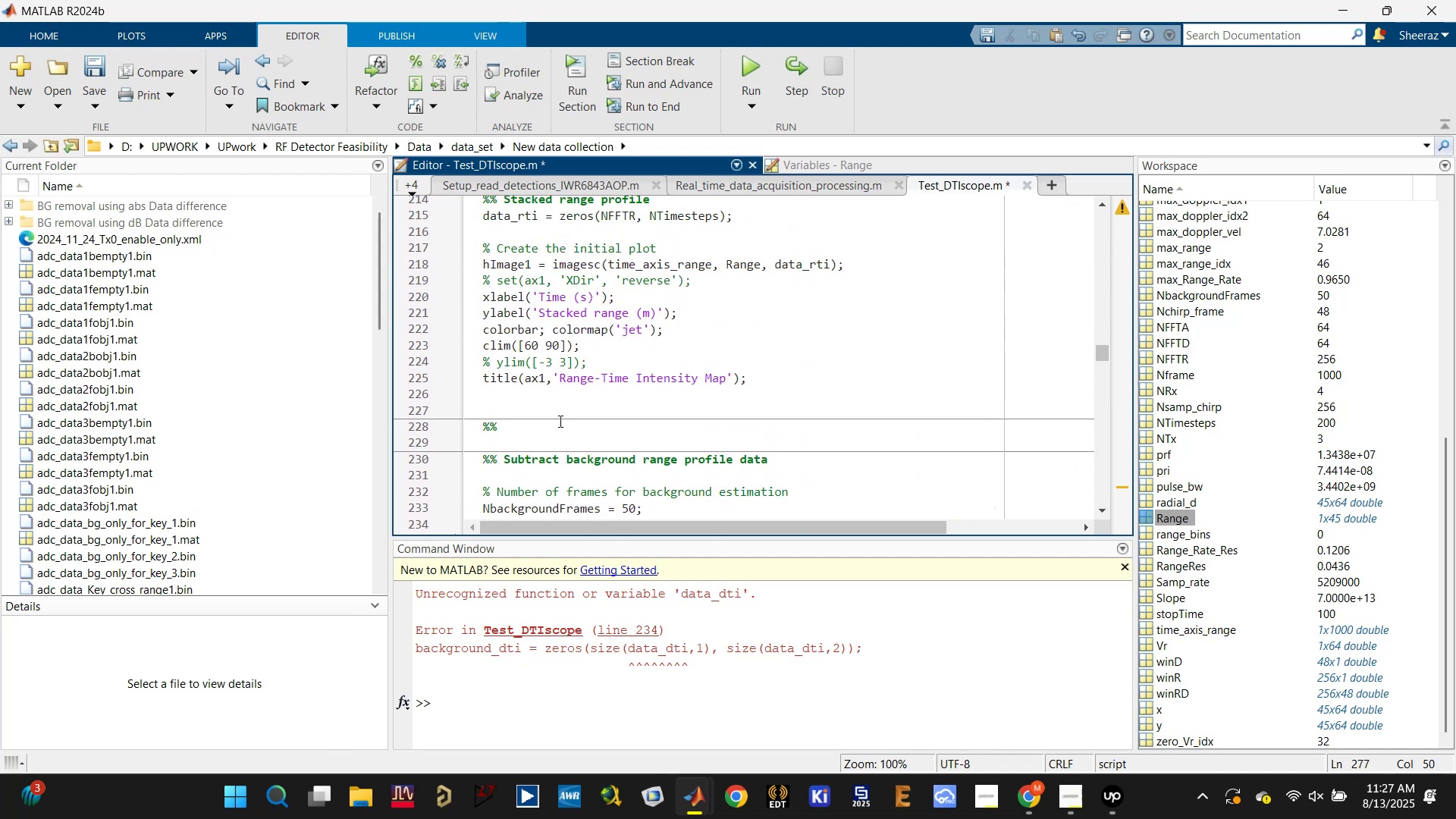 
left_click_drag(start_coordinate=[551, 425], to_coordinate=[478, 422])
 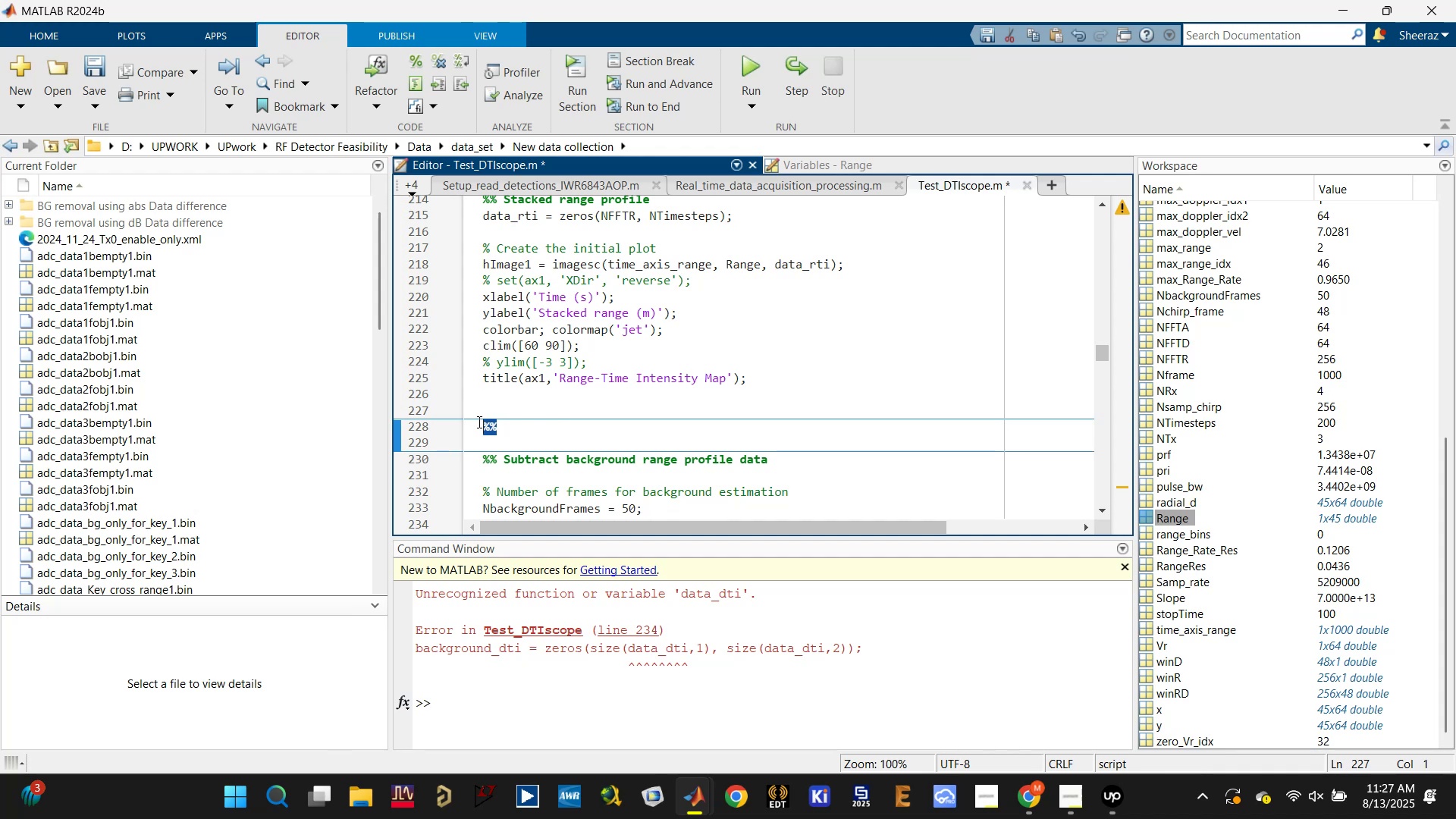 
key(Control+V)
 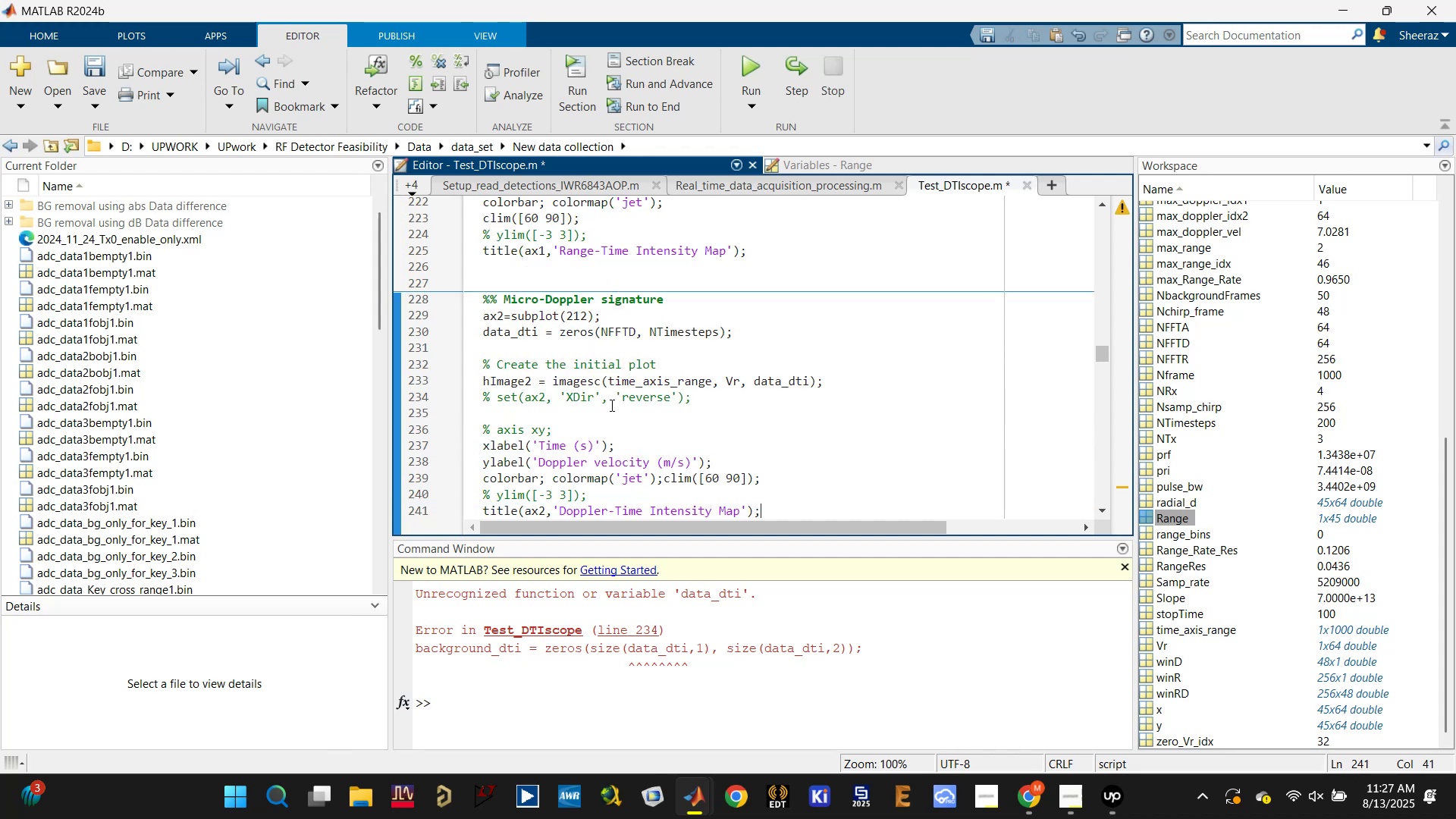 
scroll: coordinate [611, 405], scroll_direction: up, amount: 1.0
 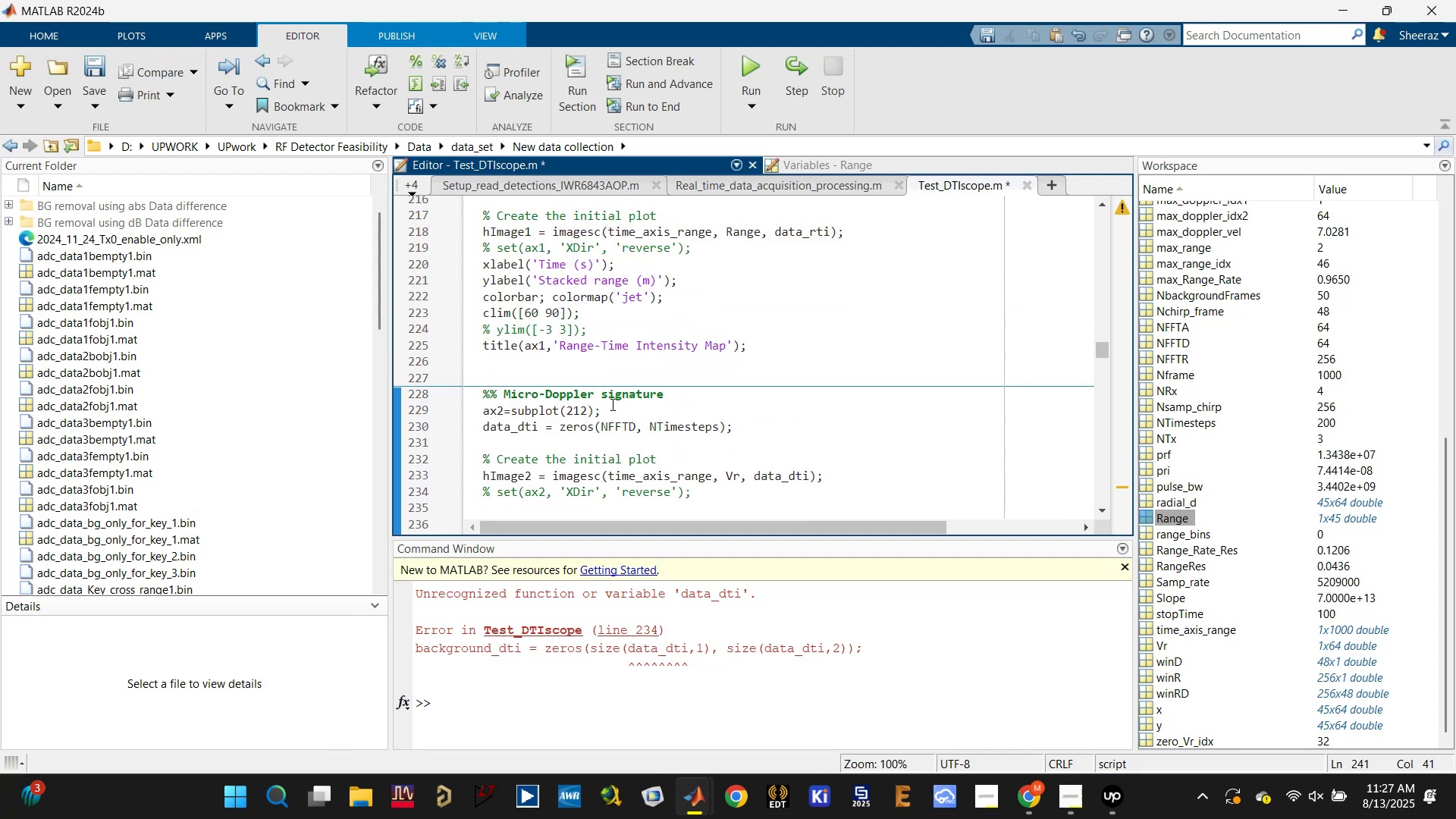 
key(Control+ControlLeft)
 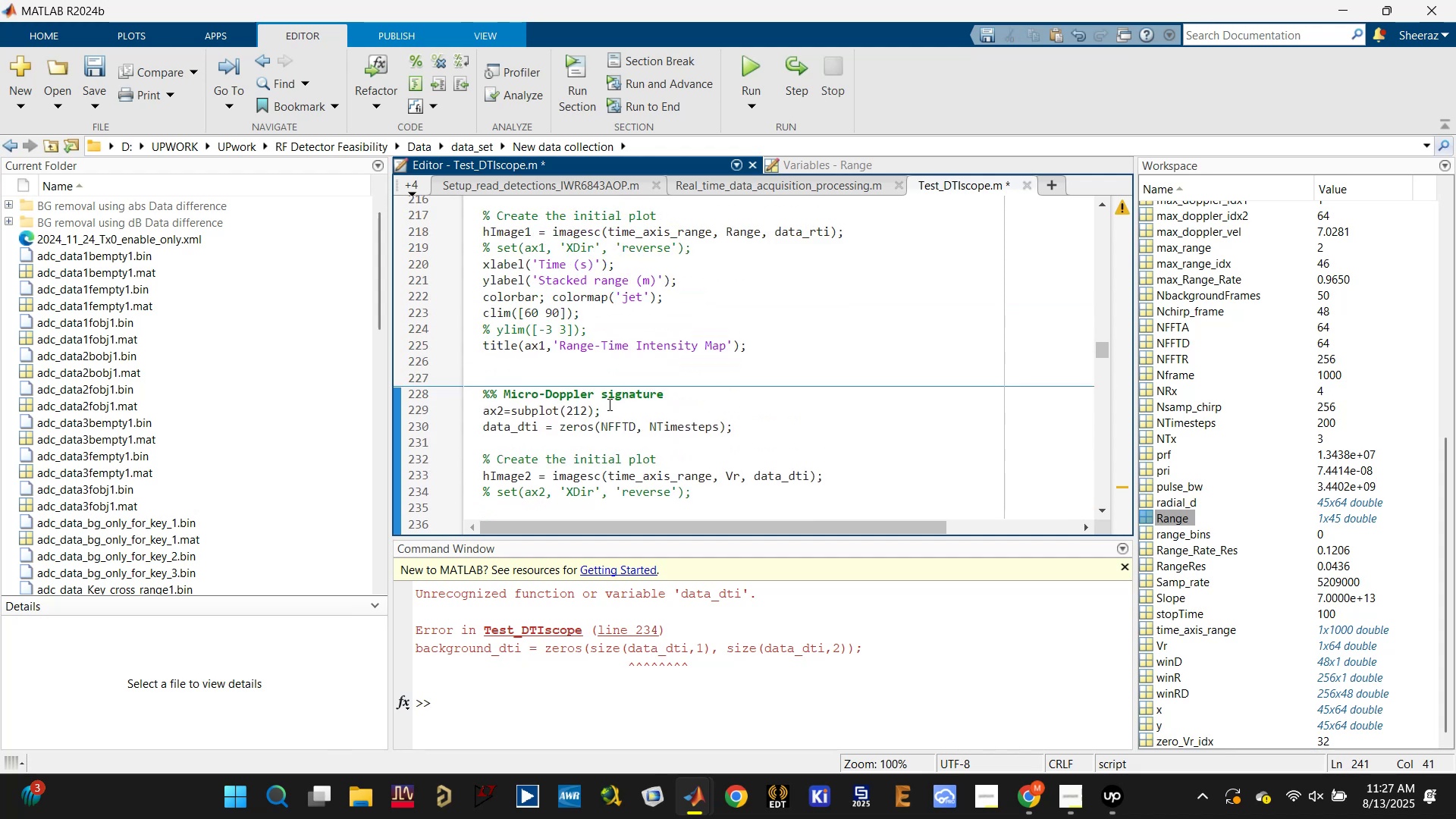 
key(Control+S)
 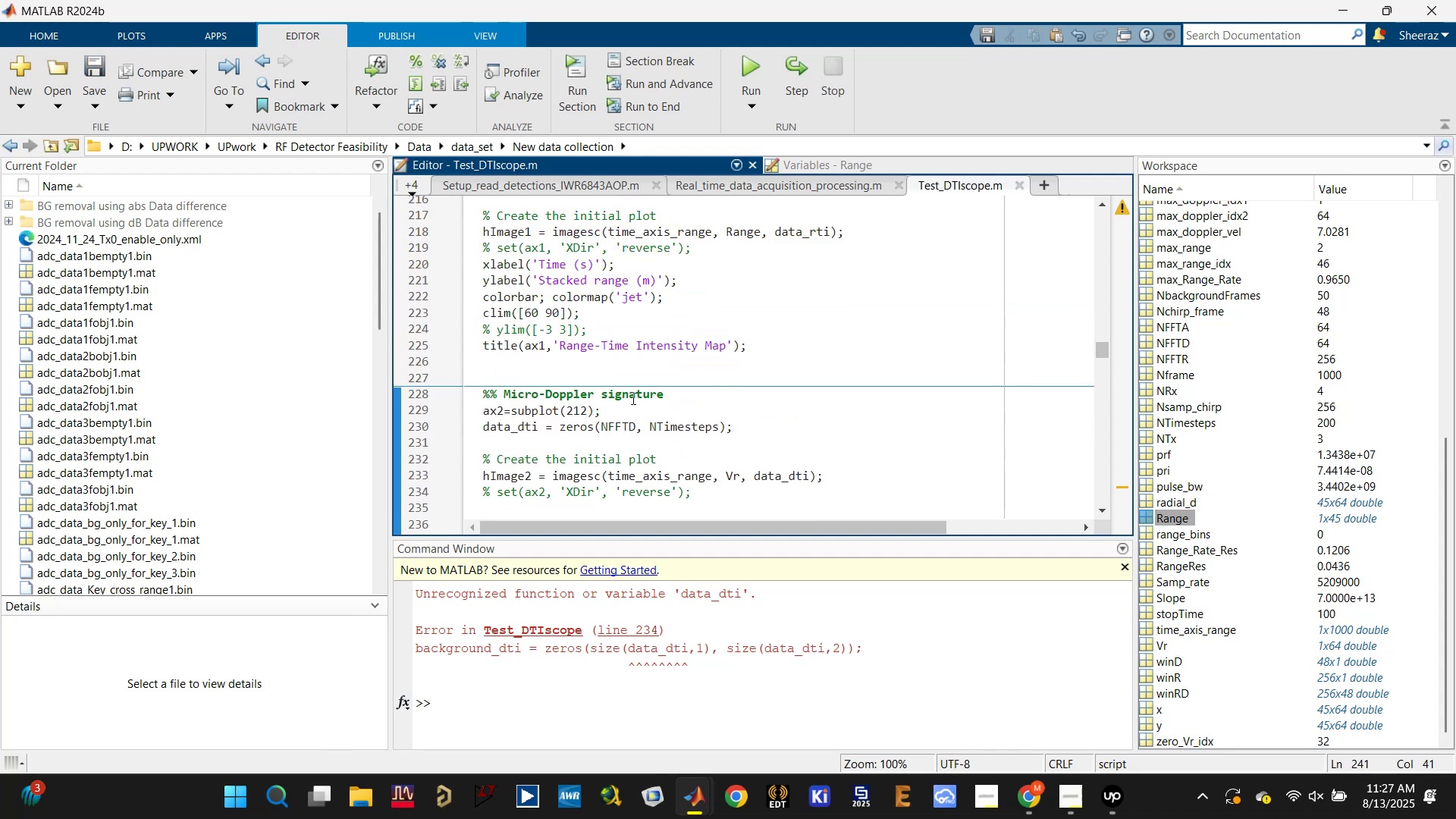 
scroll: coordinate [648, 395], scroll_direction: down, amount: 1.0
 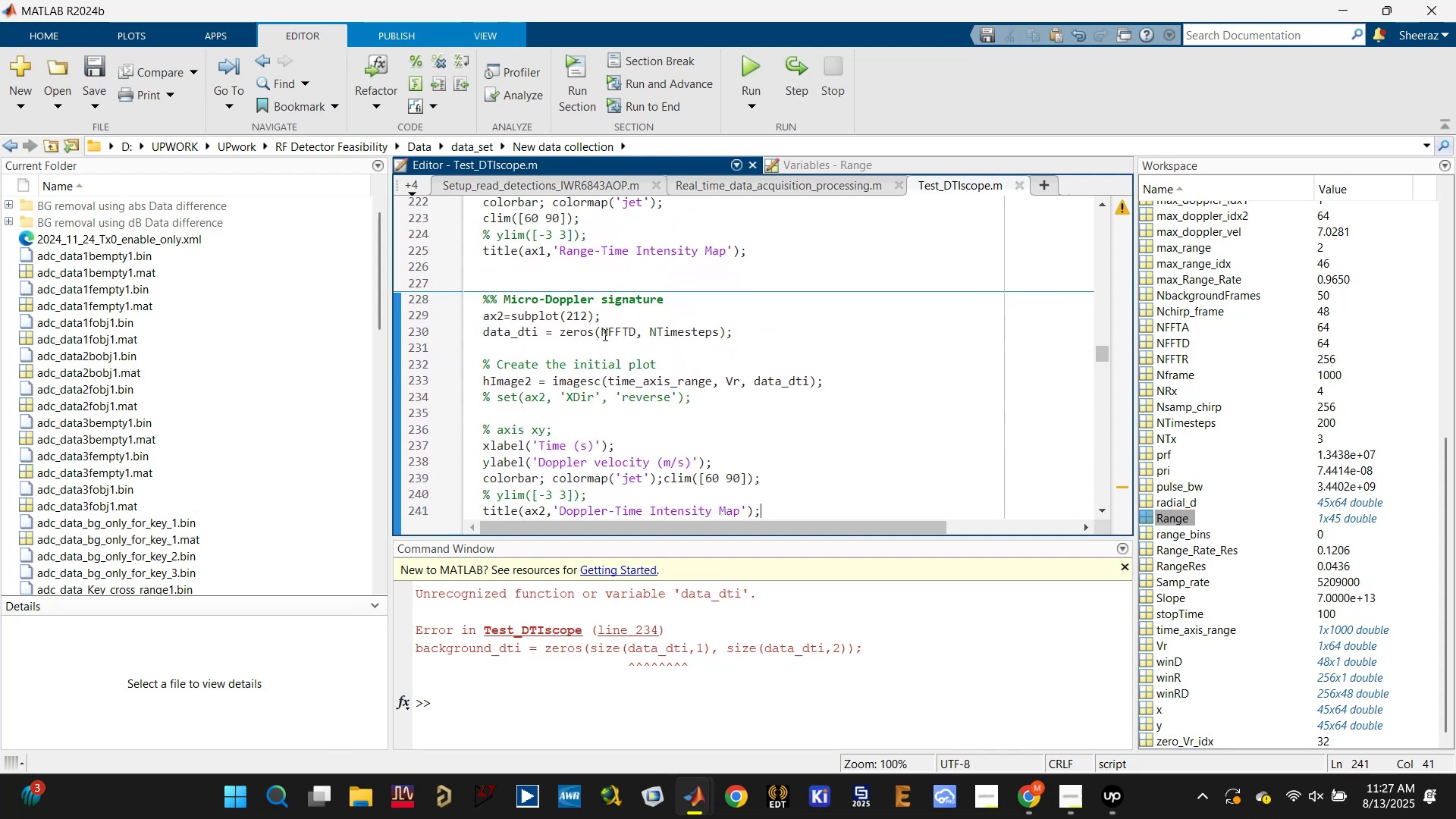 
left_click([513, 332])
 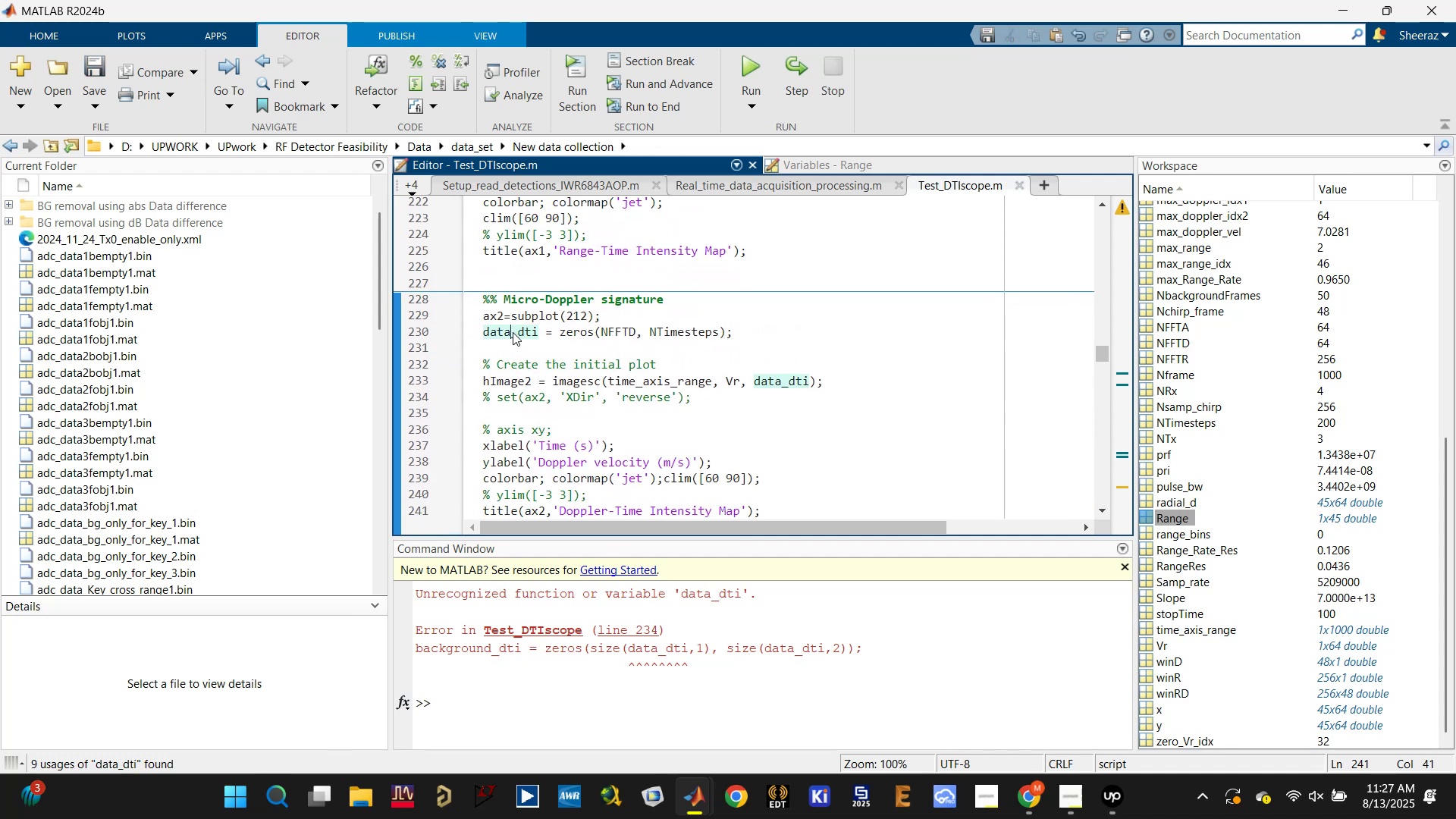 
scroll: coordinate [622, 370], scroll_direction: down, amount: 3.0
 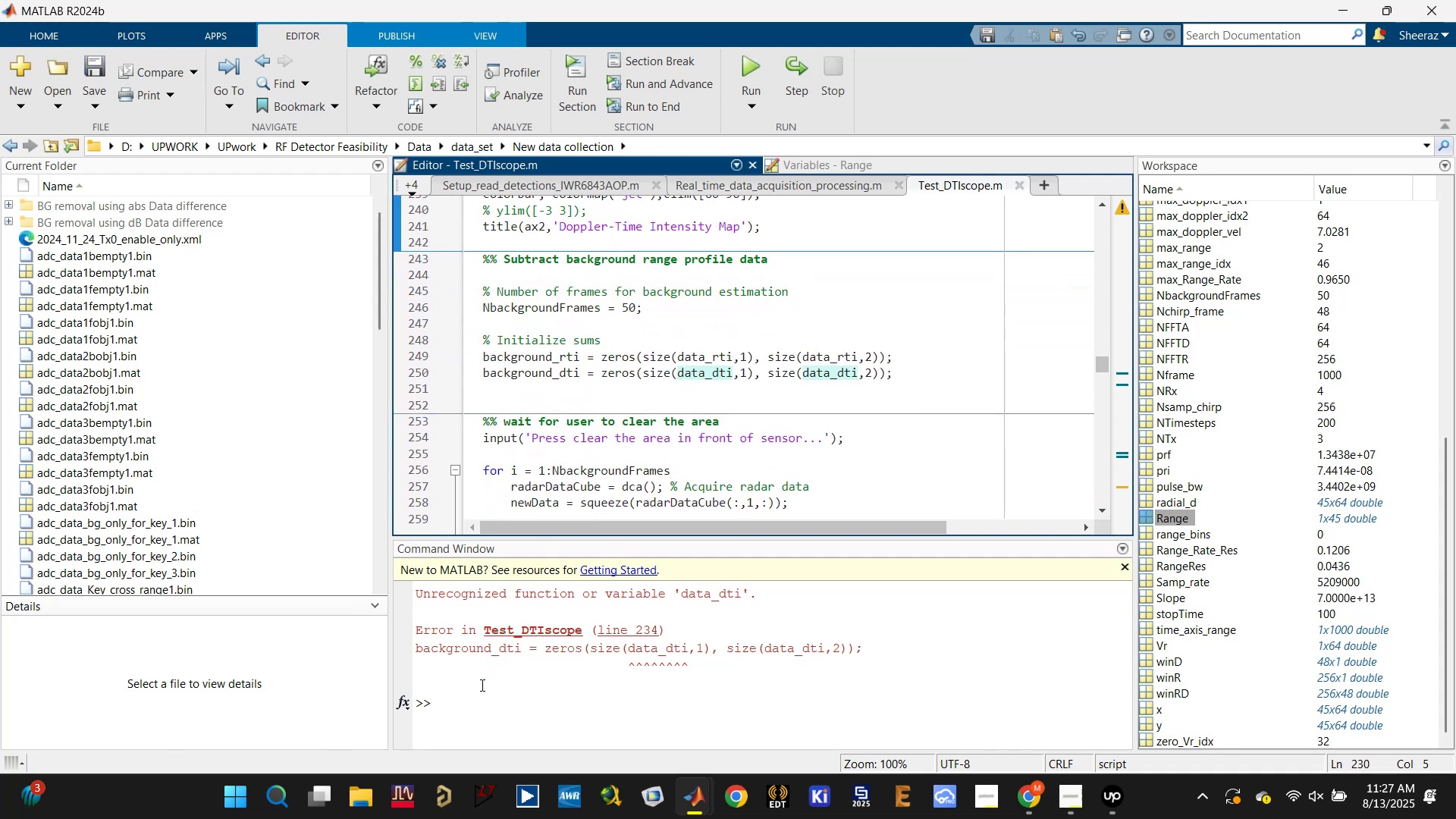 
type(clc)
 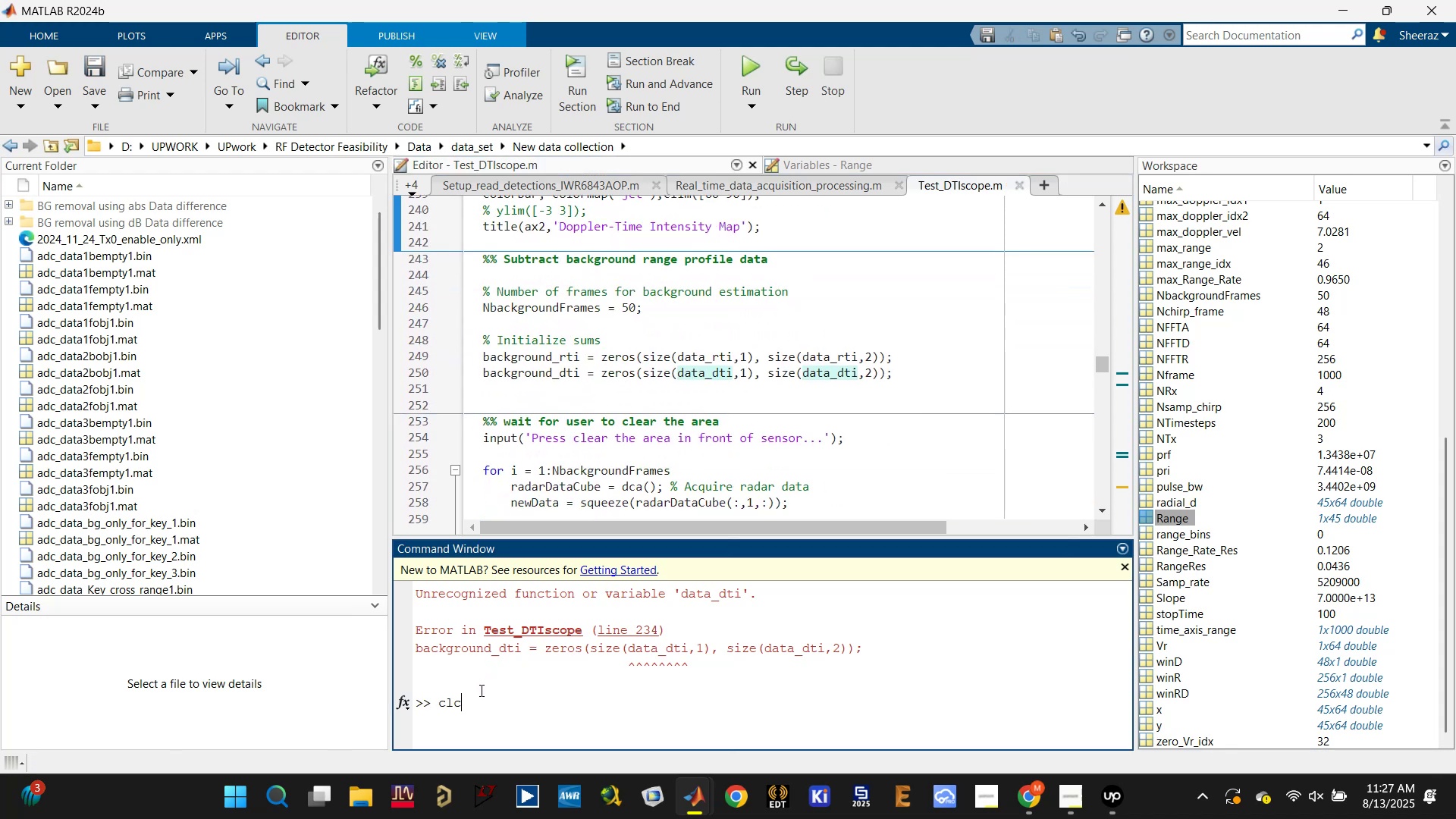 
key(Enter)
 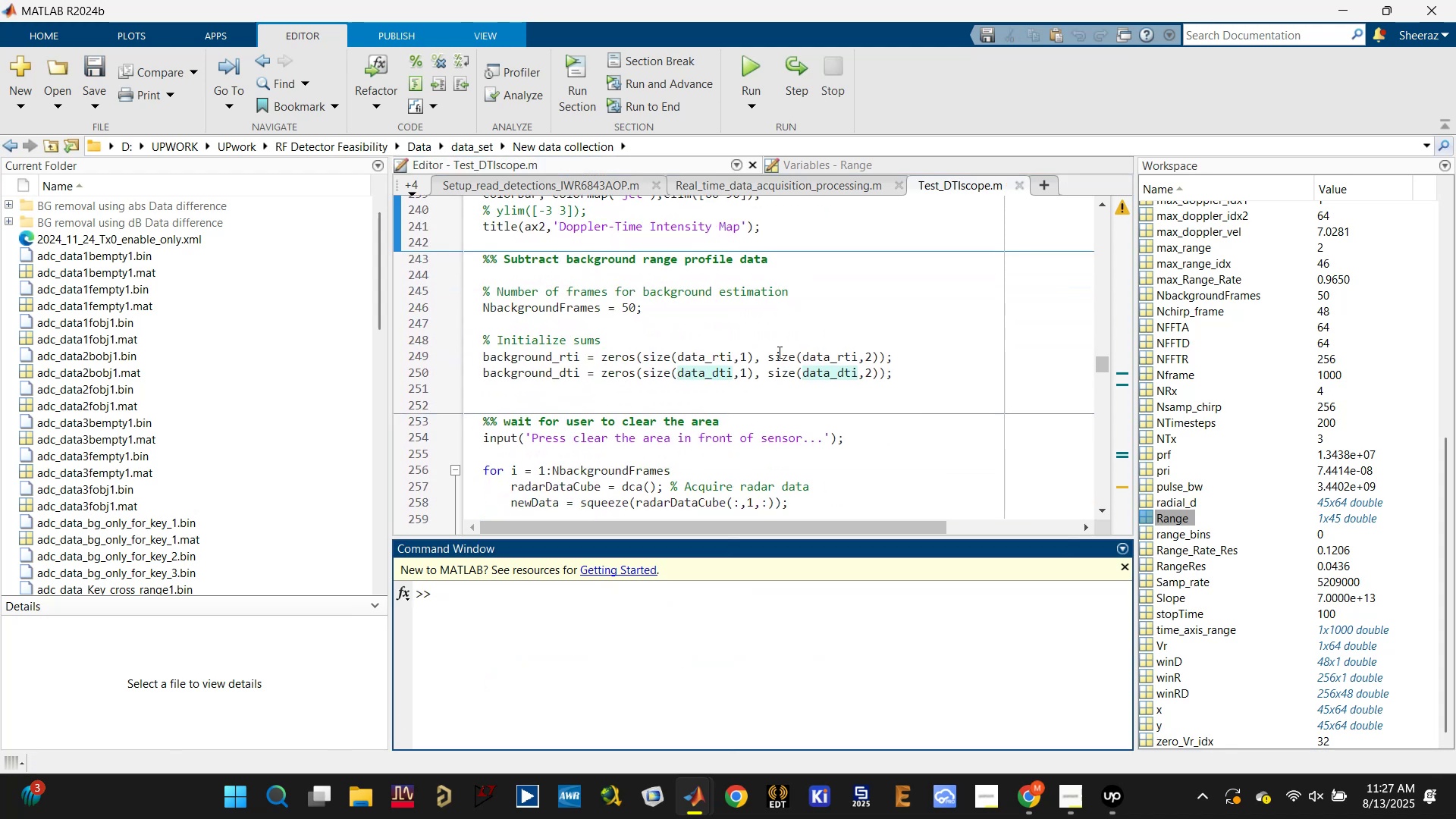 
left_click([777, 318])
 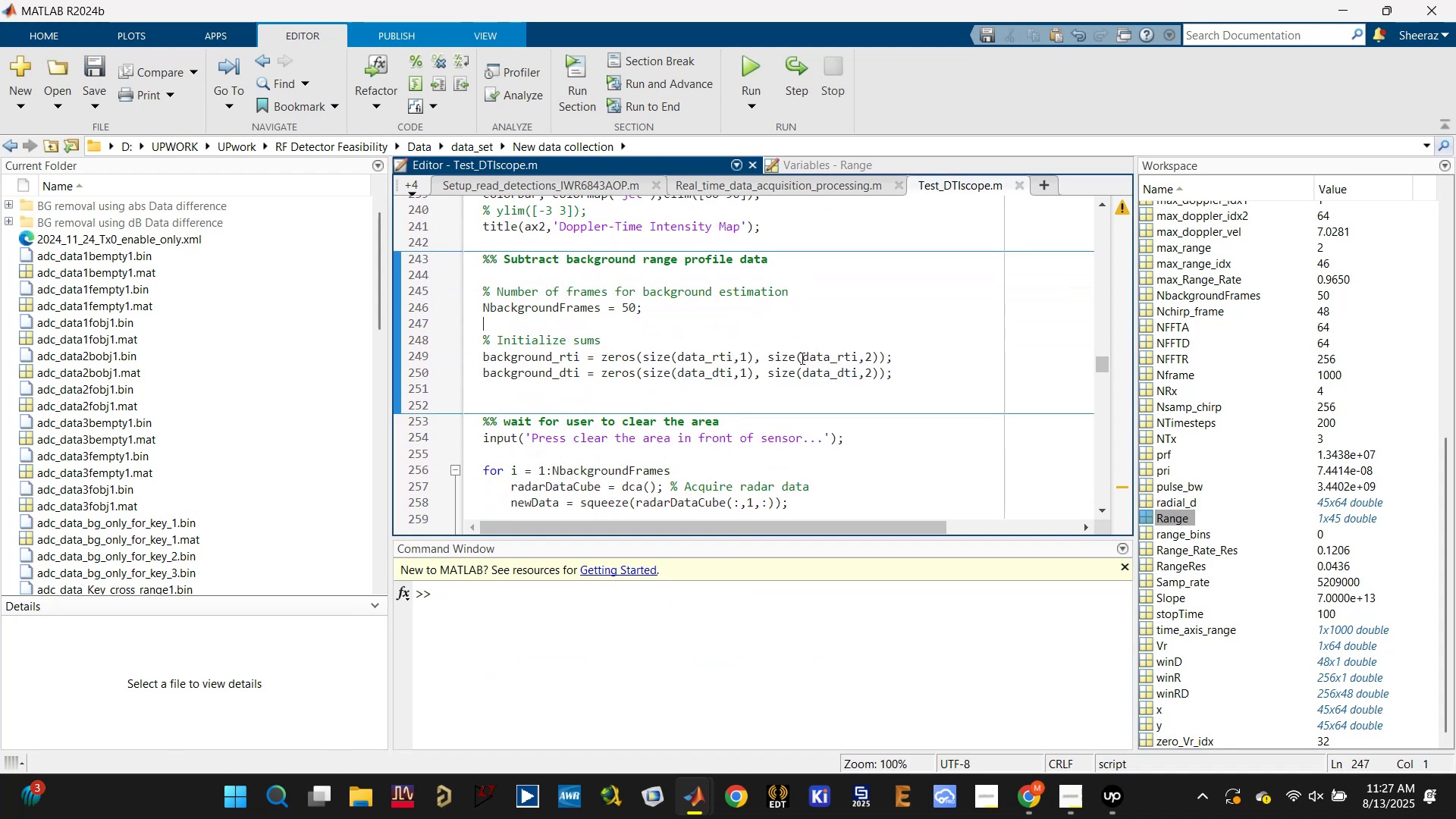 
key(Control+S)
 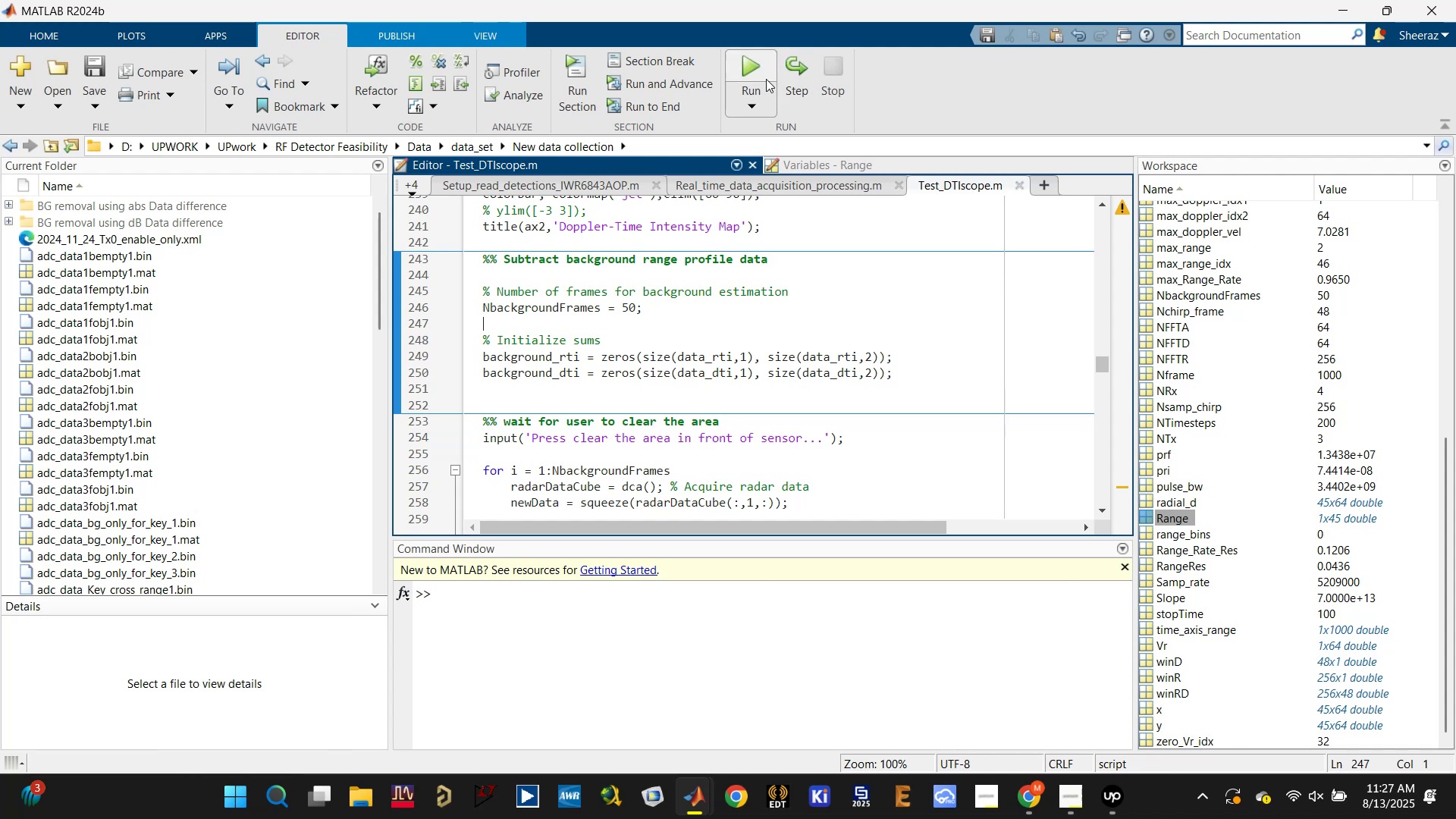 
left_click([749, 66])
 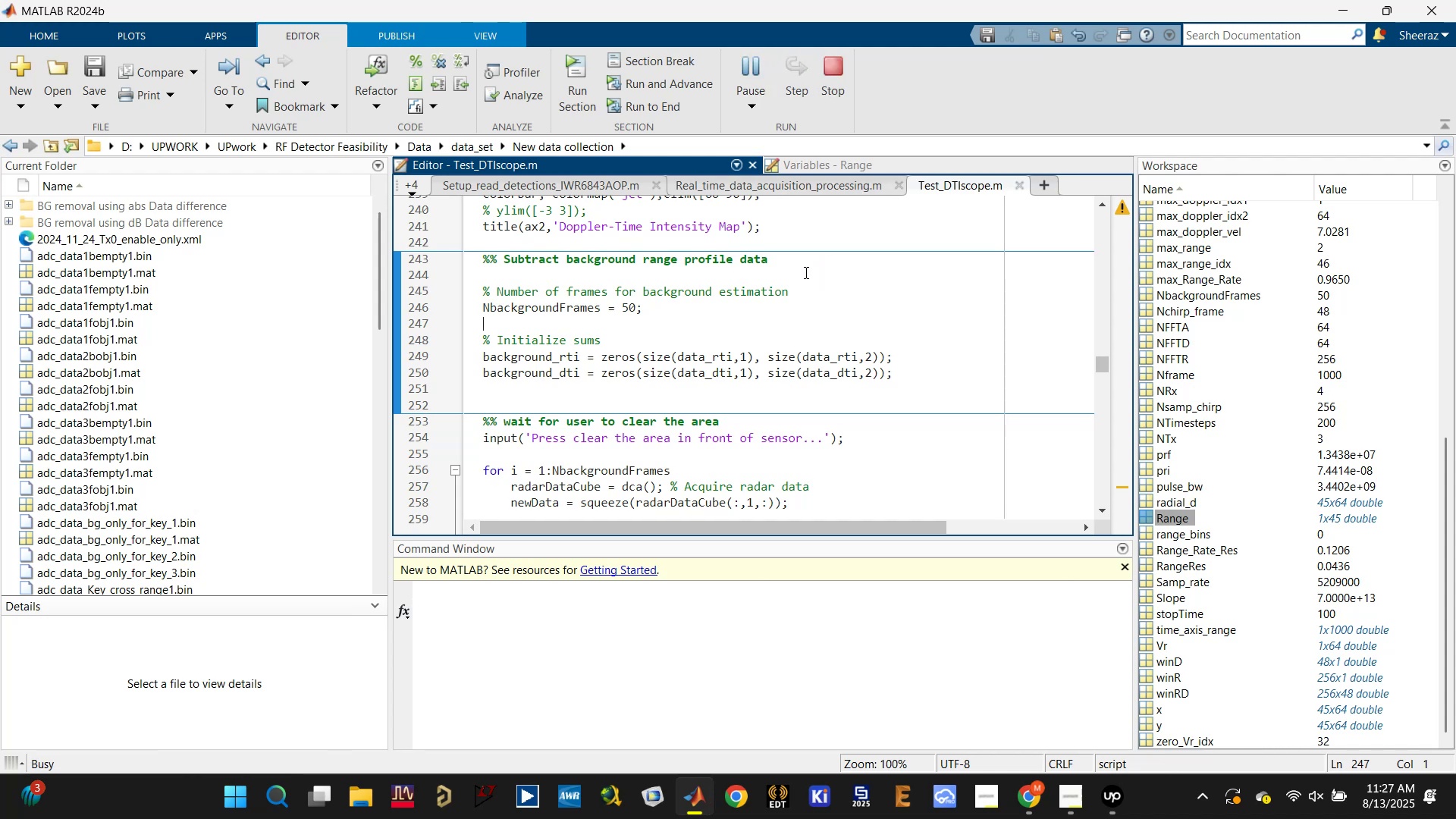 
wait(13.73)
 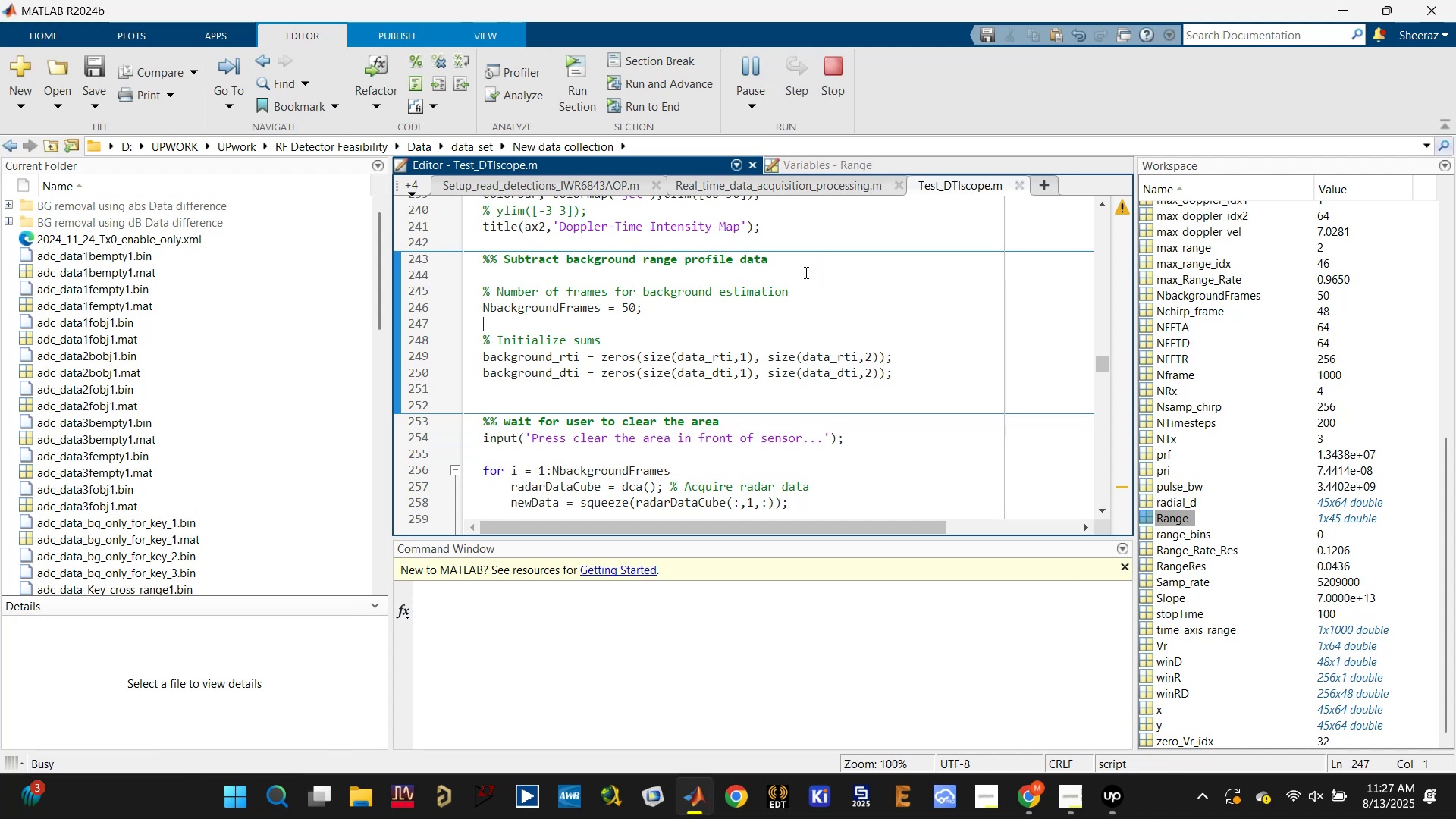 
left_click([1372, 14])
 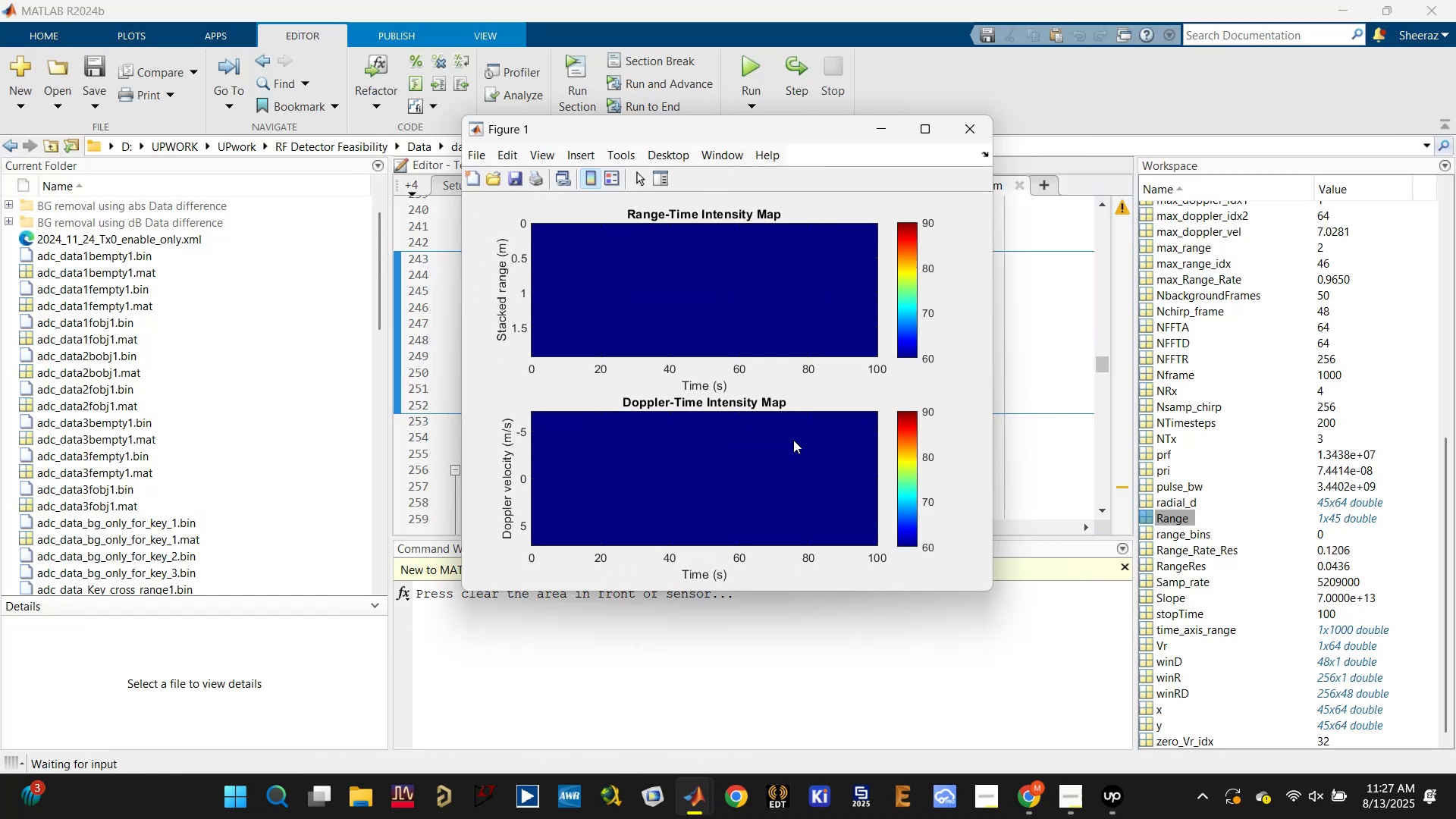 
left_click_drag(start_coordinate=[813, 127], to_coordinate=[1177, 149])
 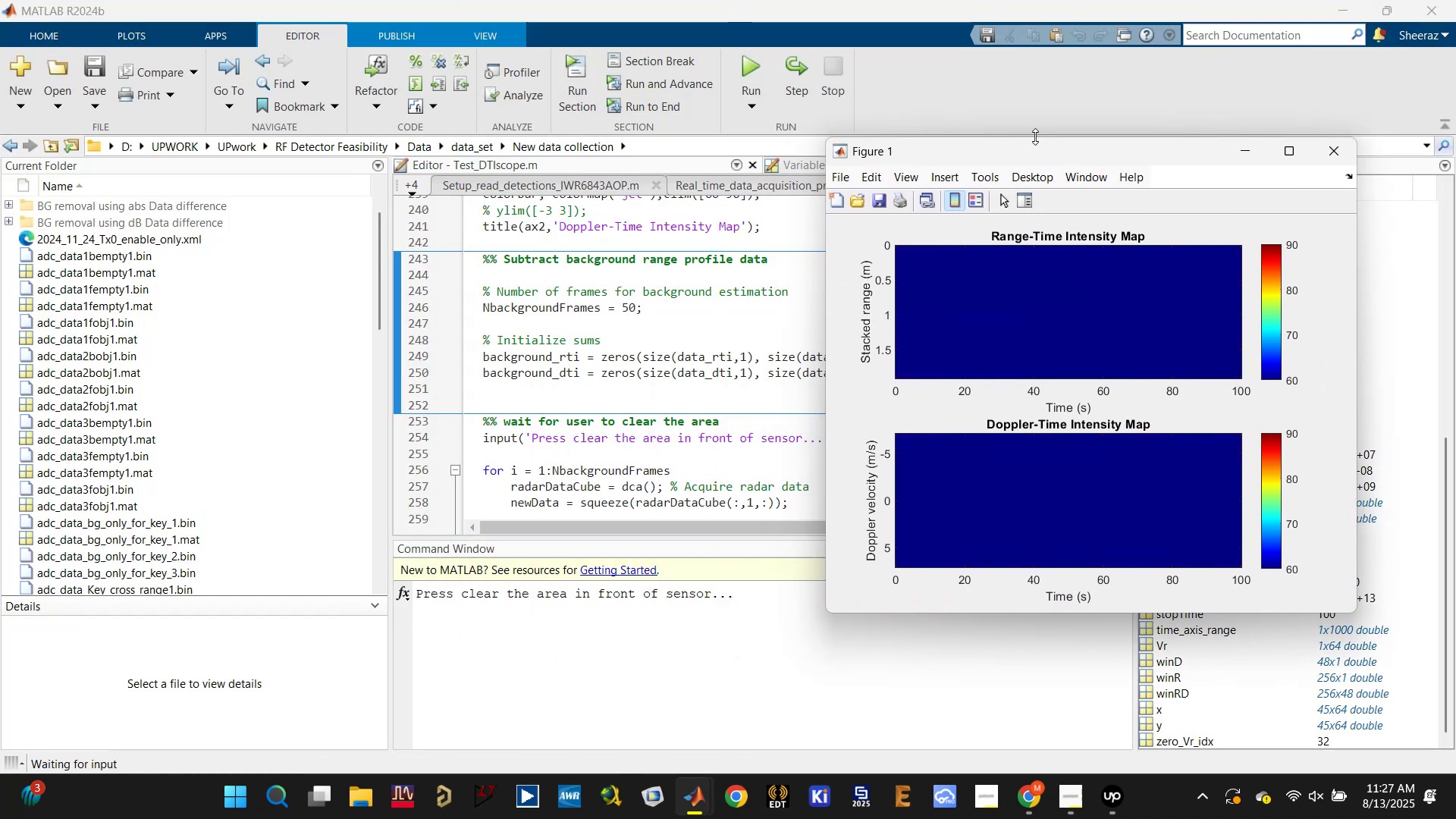 
left_click([1028, 149])
 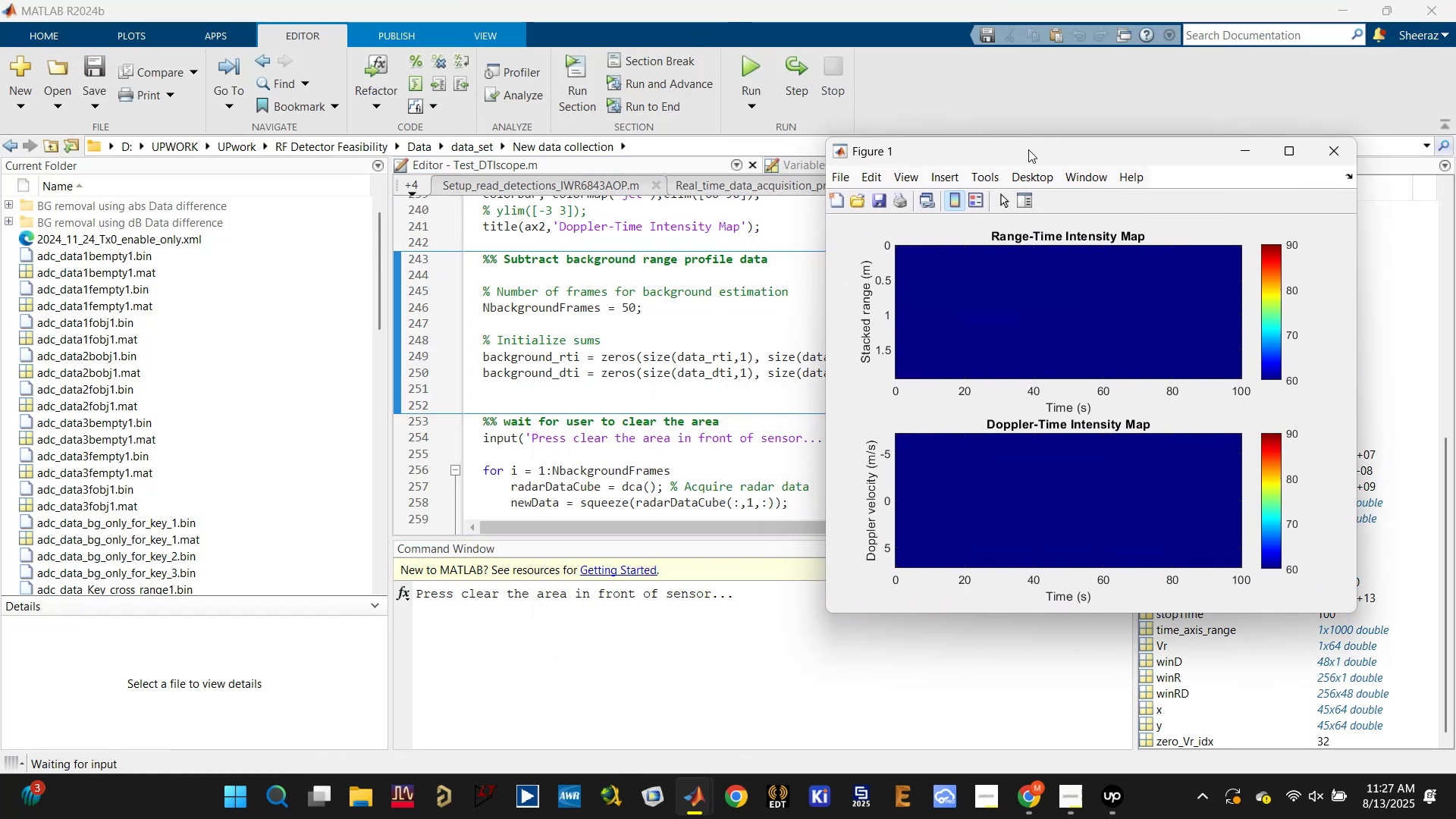 
key(Meta+ArrowRight)
 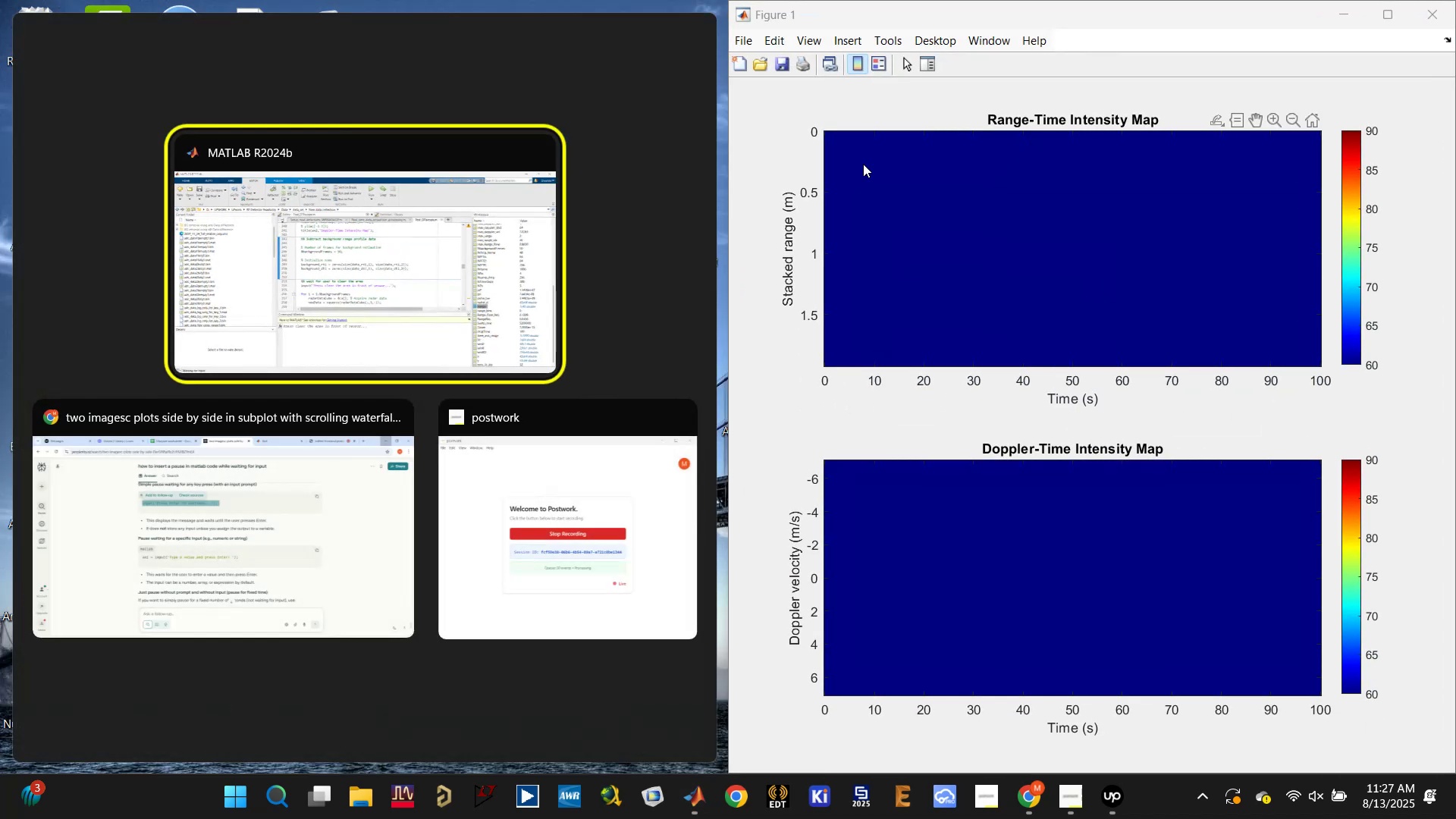 
left_click([458, 212])
 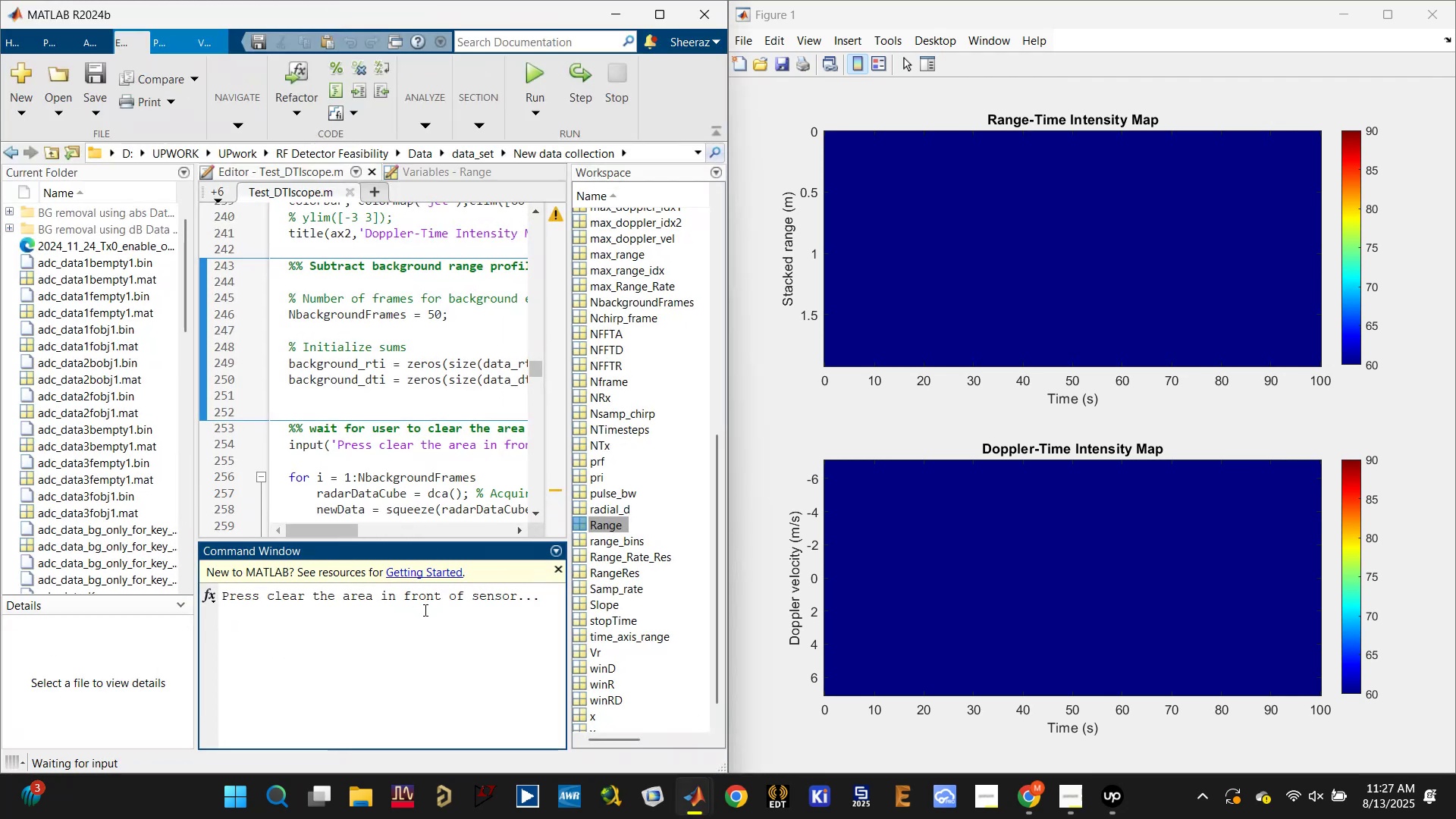 
key(Enter)
 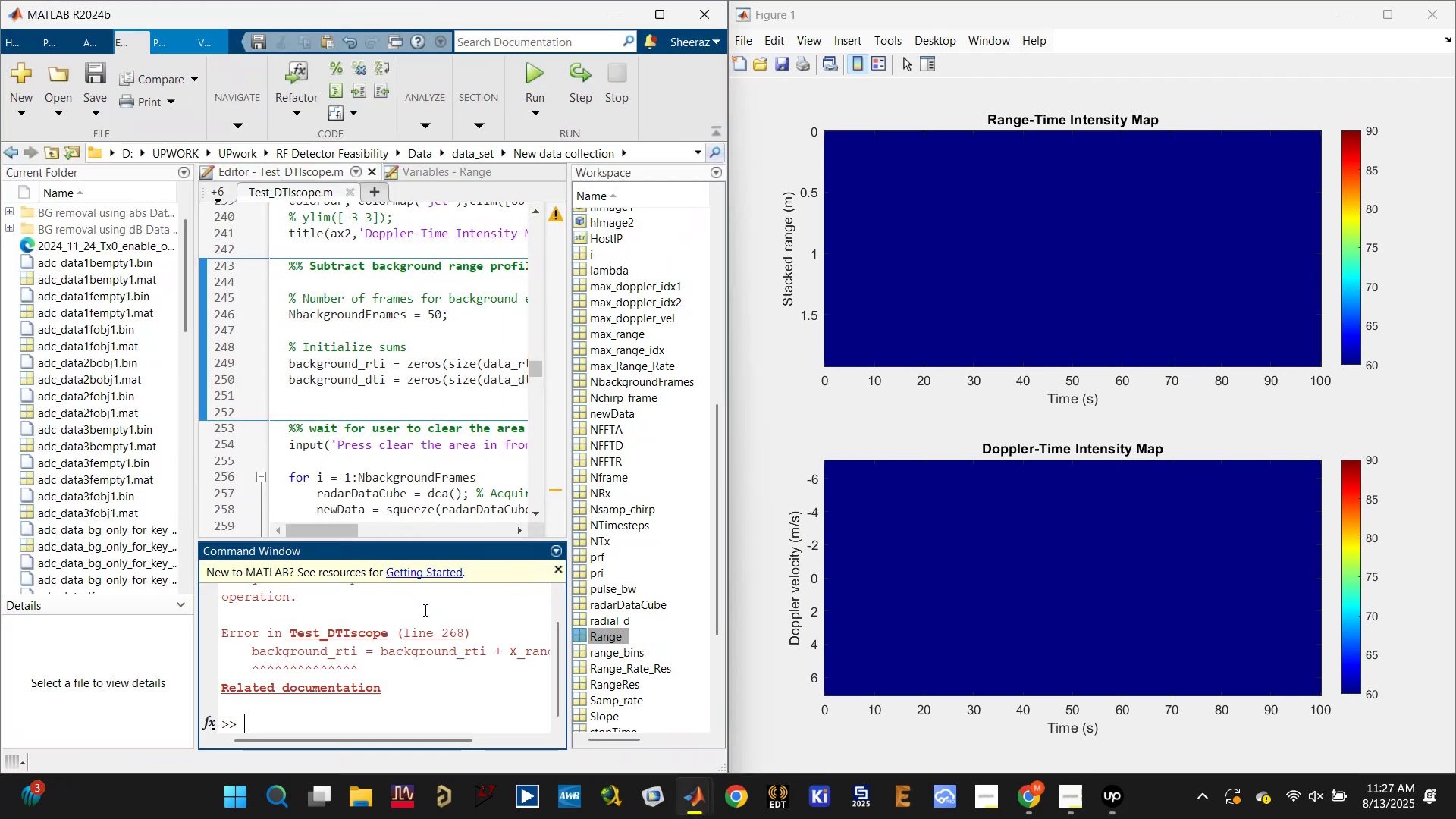 
wait(6.26)
 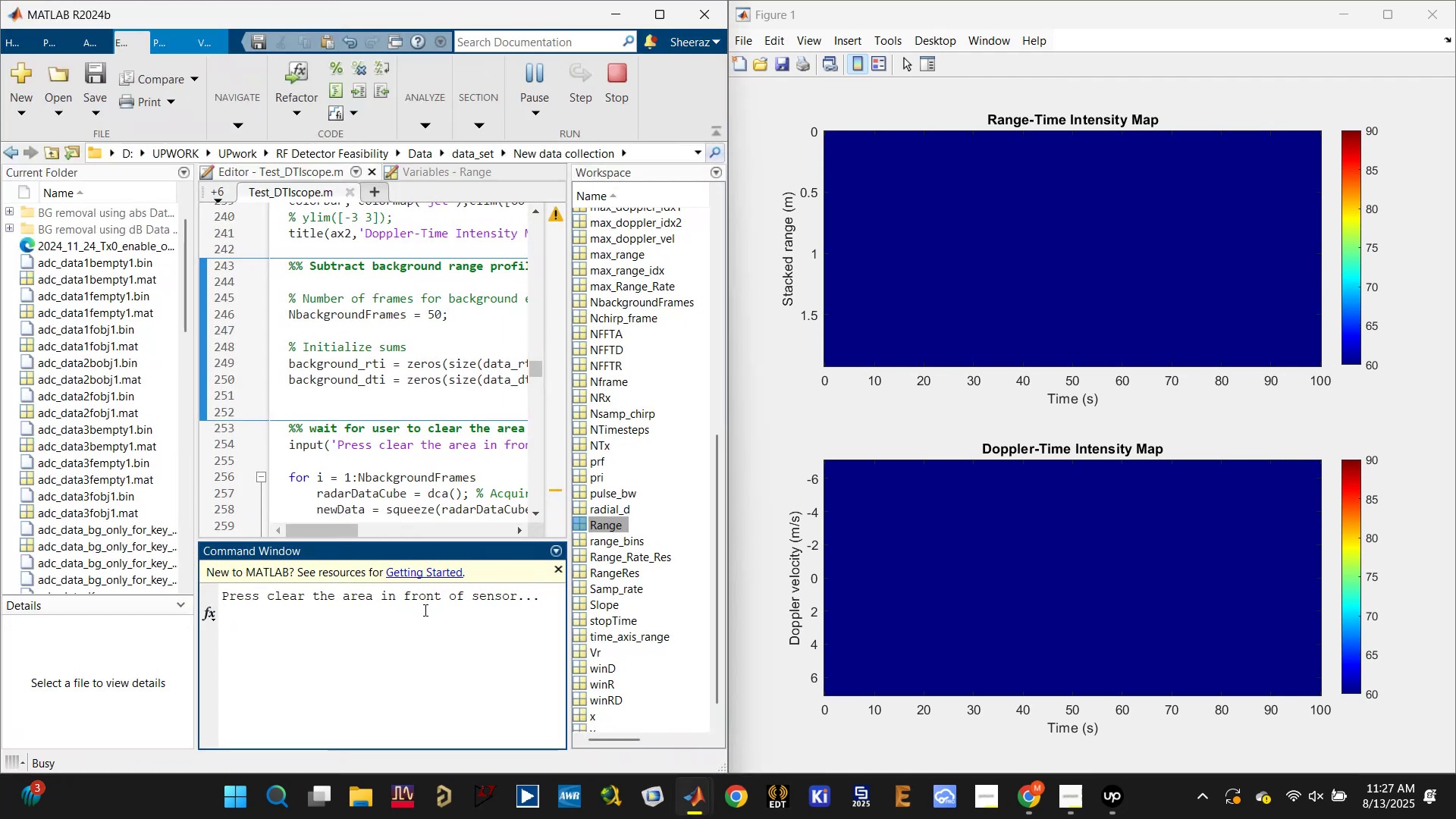 
scroll: coordinate [441, 620], scroll_direction: up, amount: 1.0
 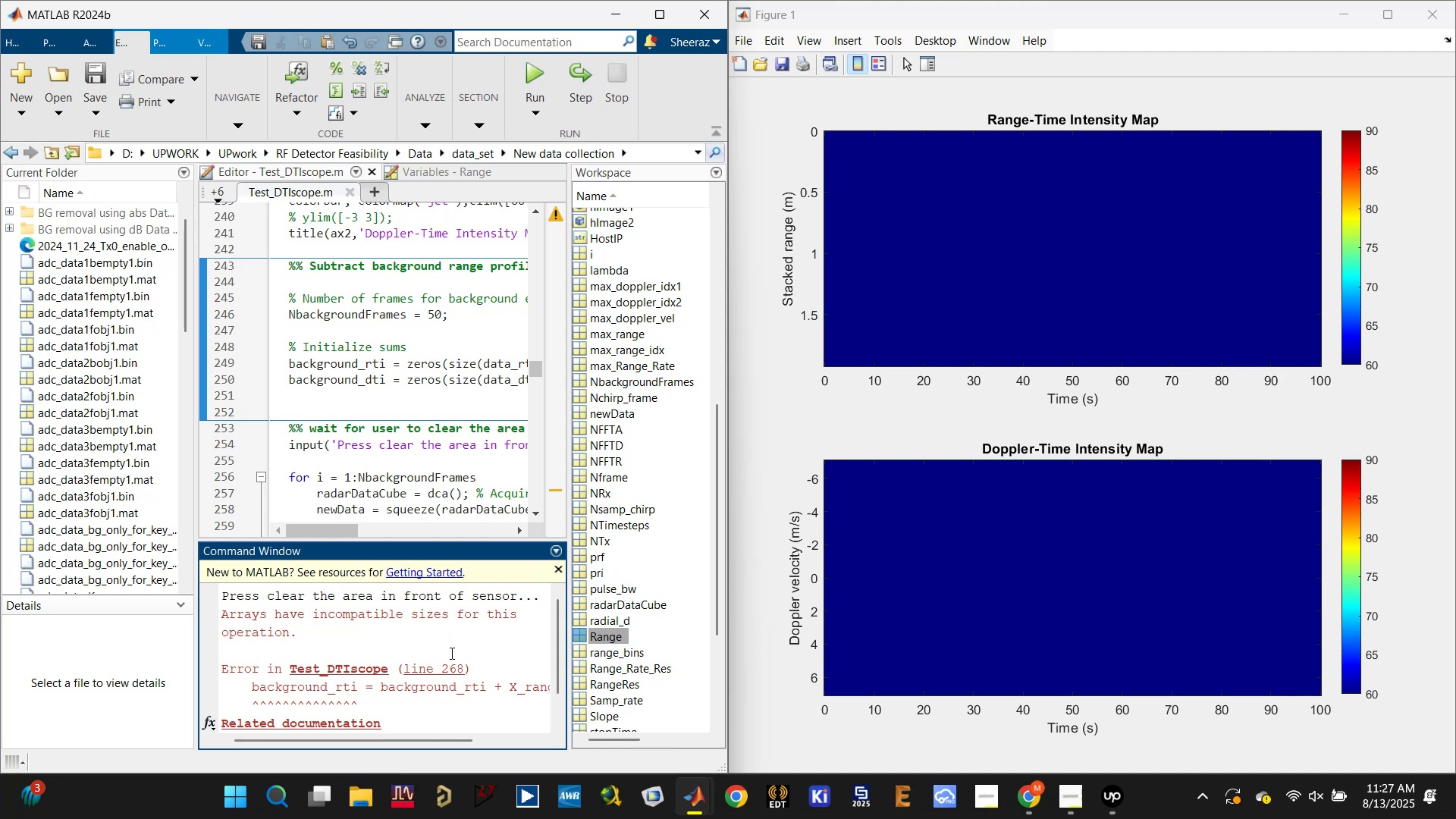 
left_click([447, 666])
 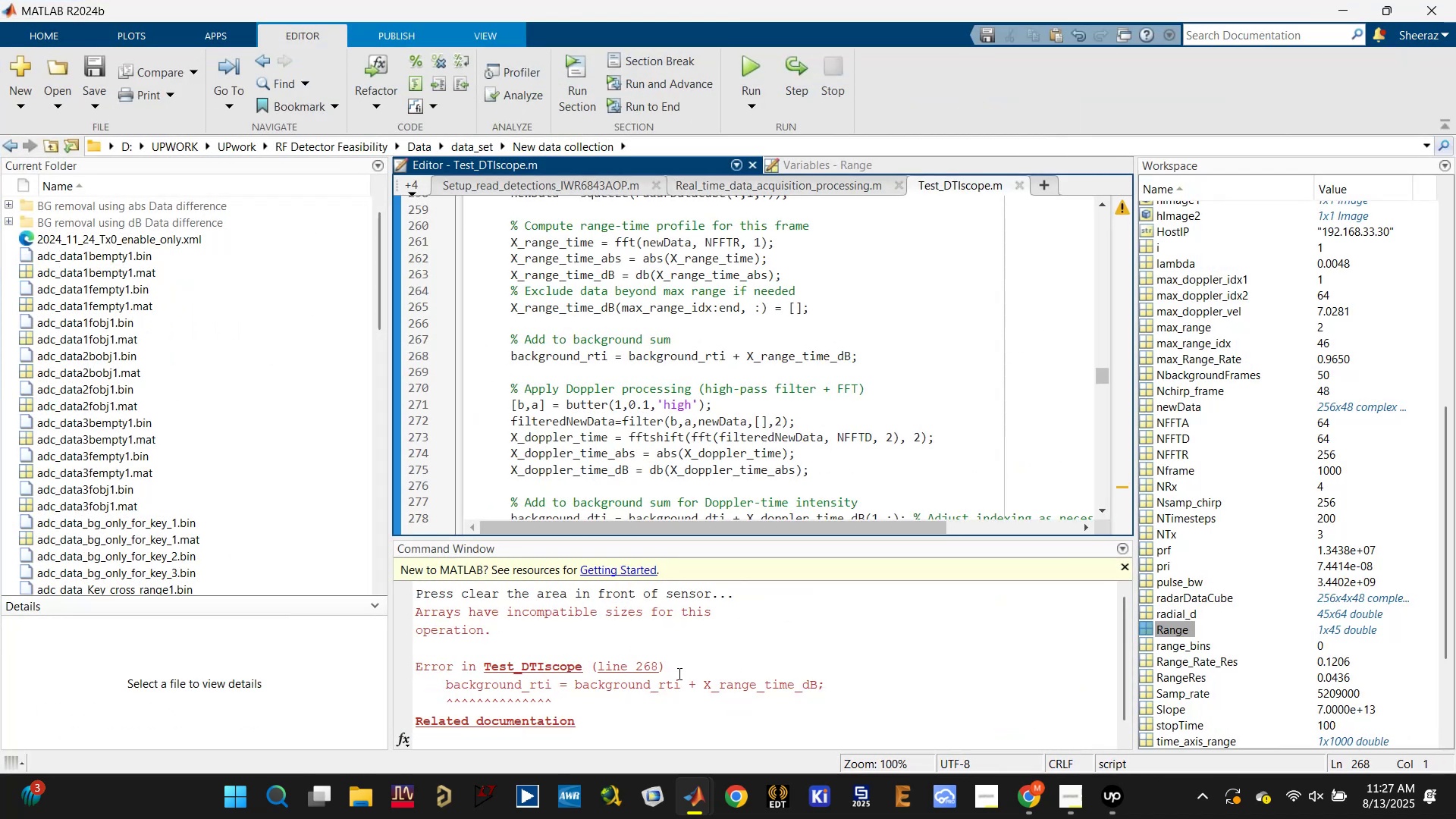 
scroll: coordinate [626, 708], scroll_direction: down, amount: 3.0
 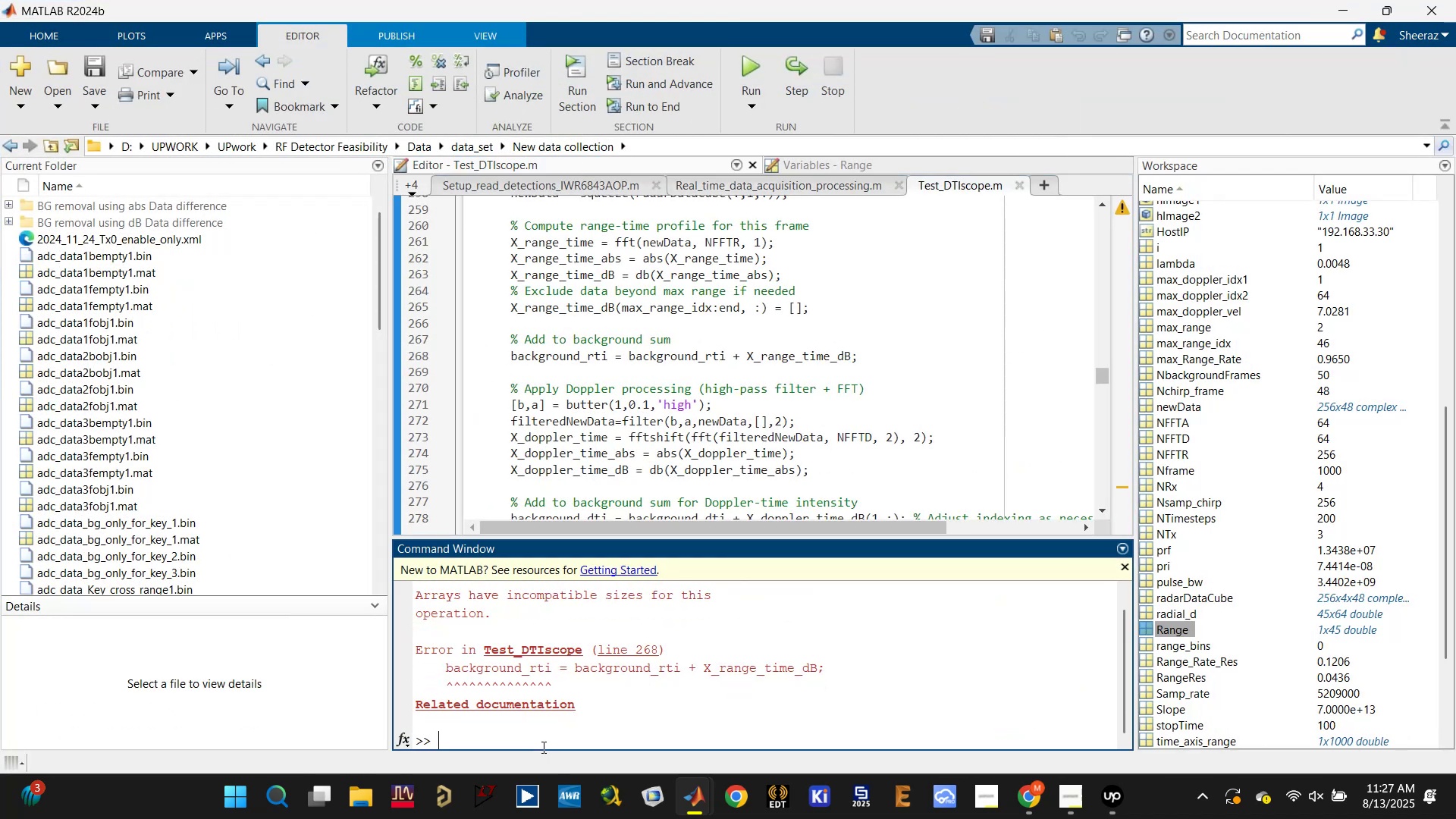 
type(cl)
key(Backspace)
key(Backspace)
type(dca.release;)
 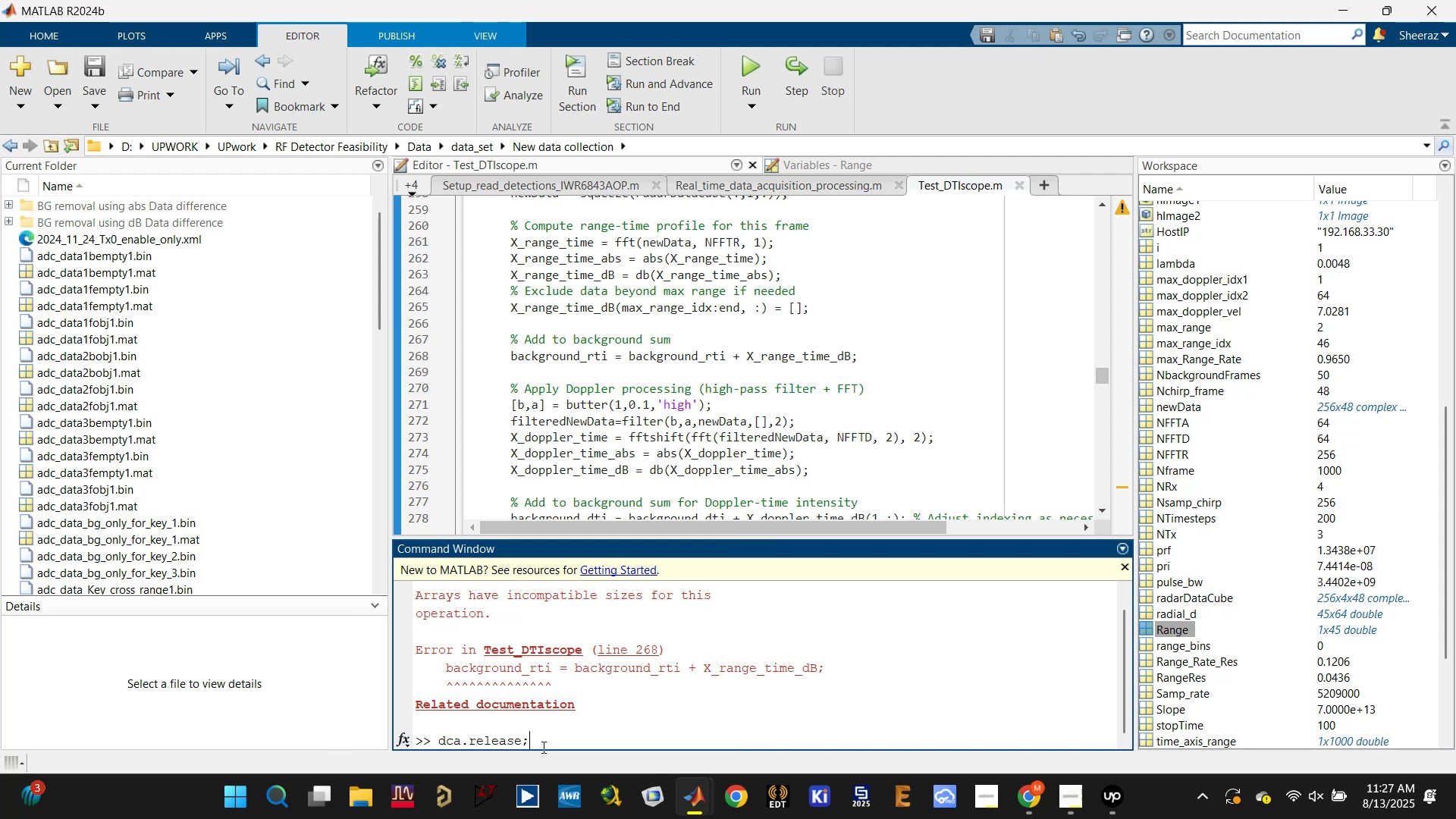 
key(Enter)
 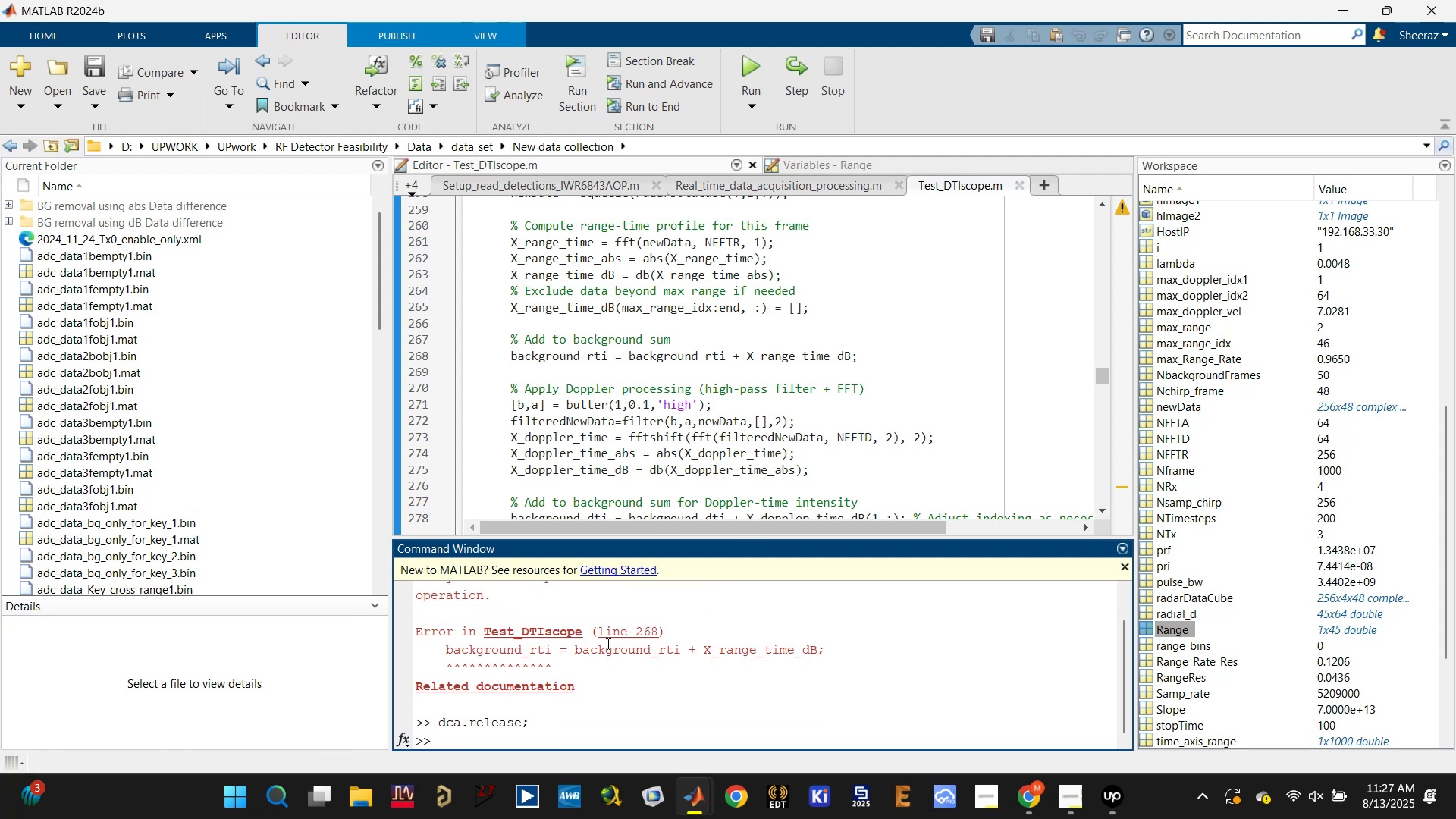 
left_click([628, 631])
 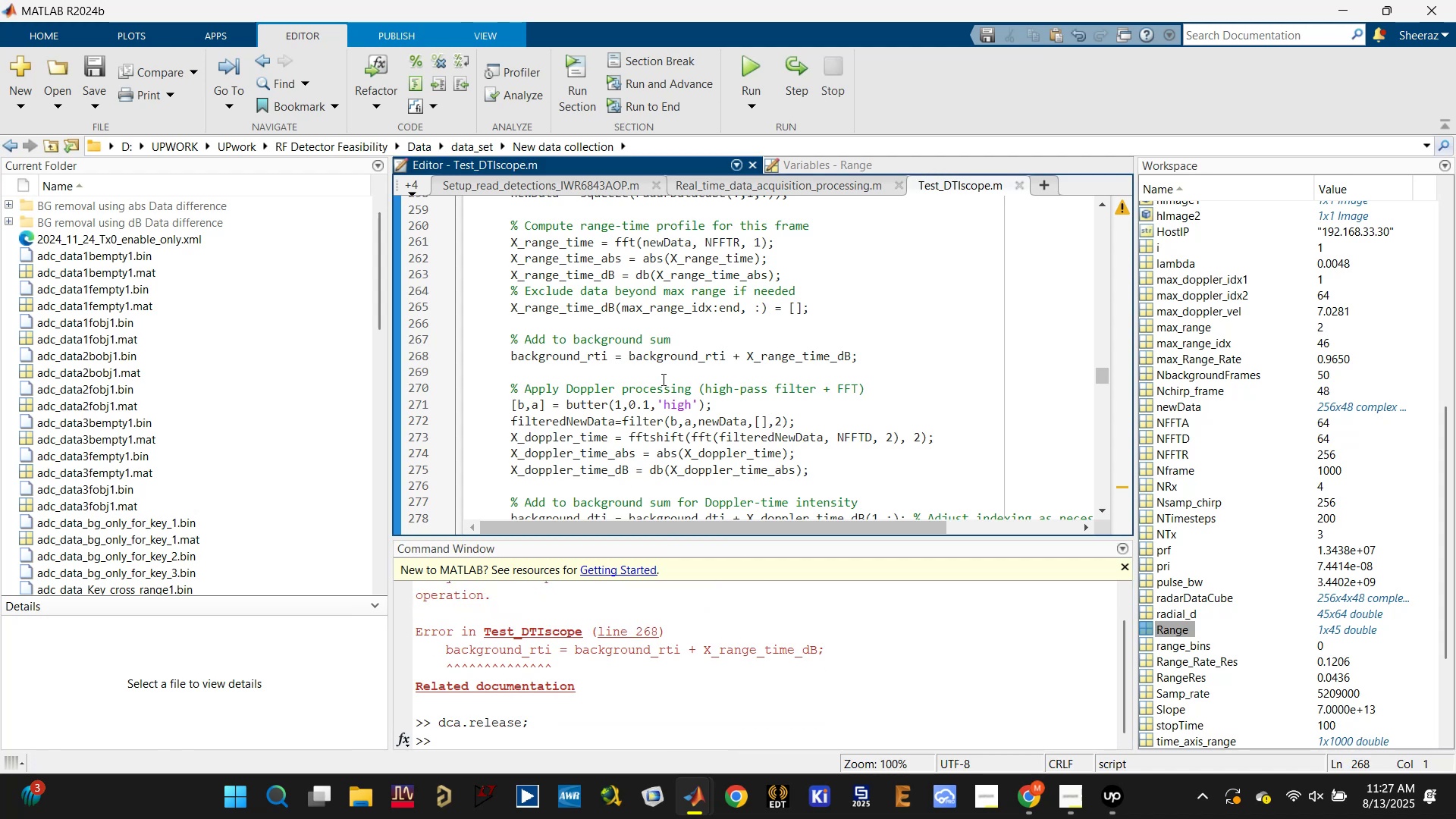 
left_click([656, 347])
 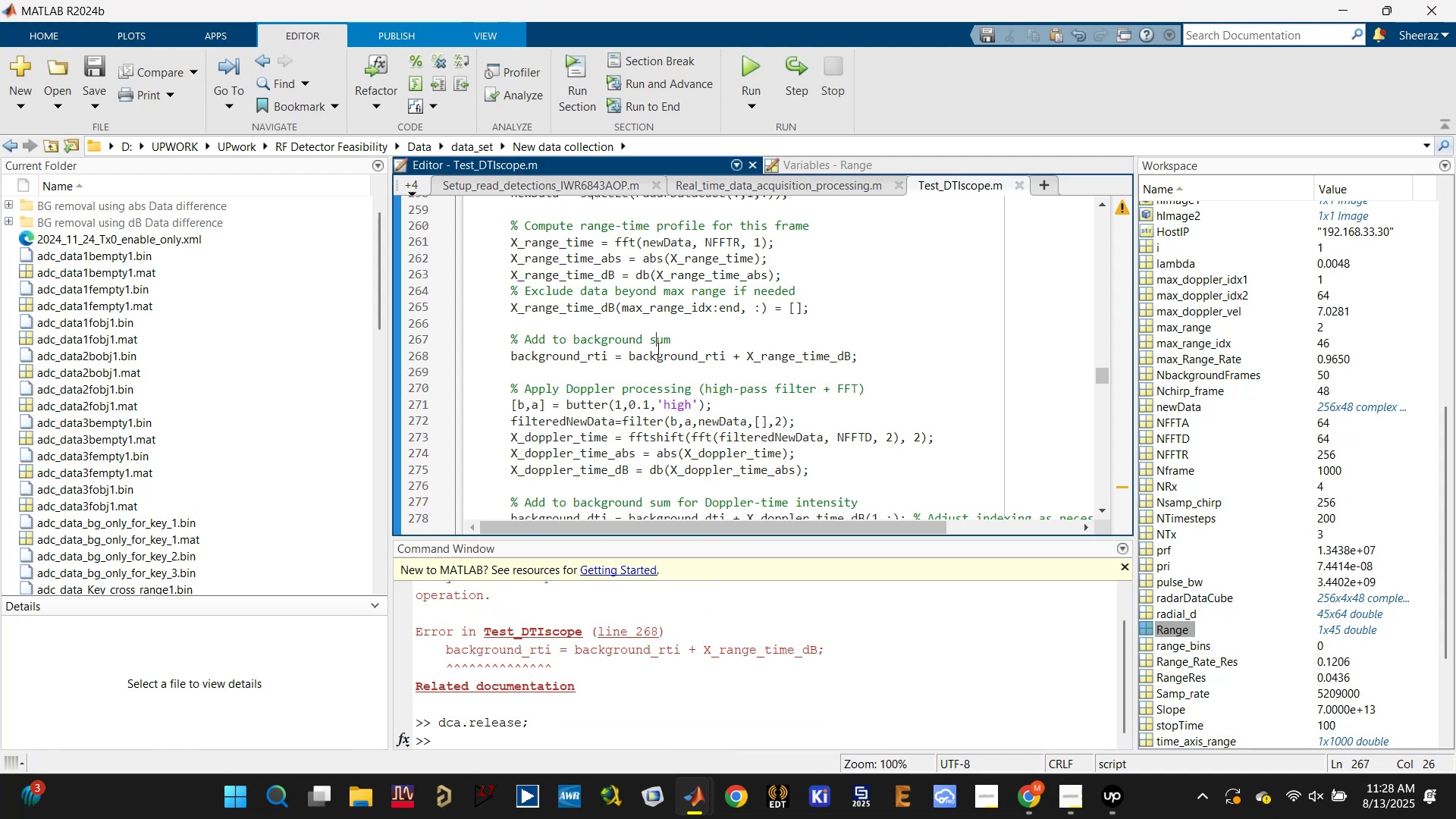 
double_click([657, 350])
 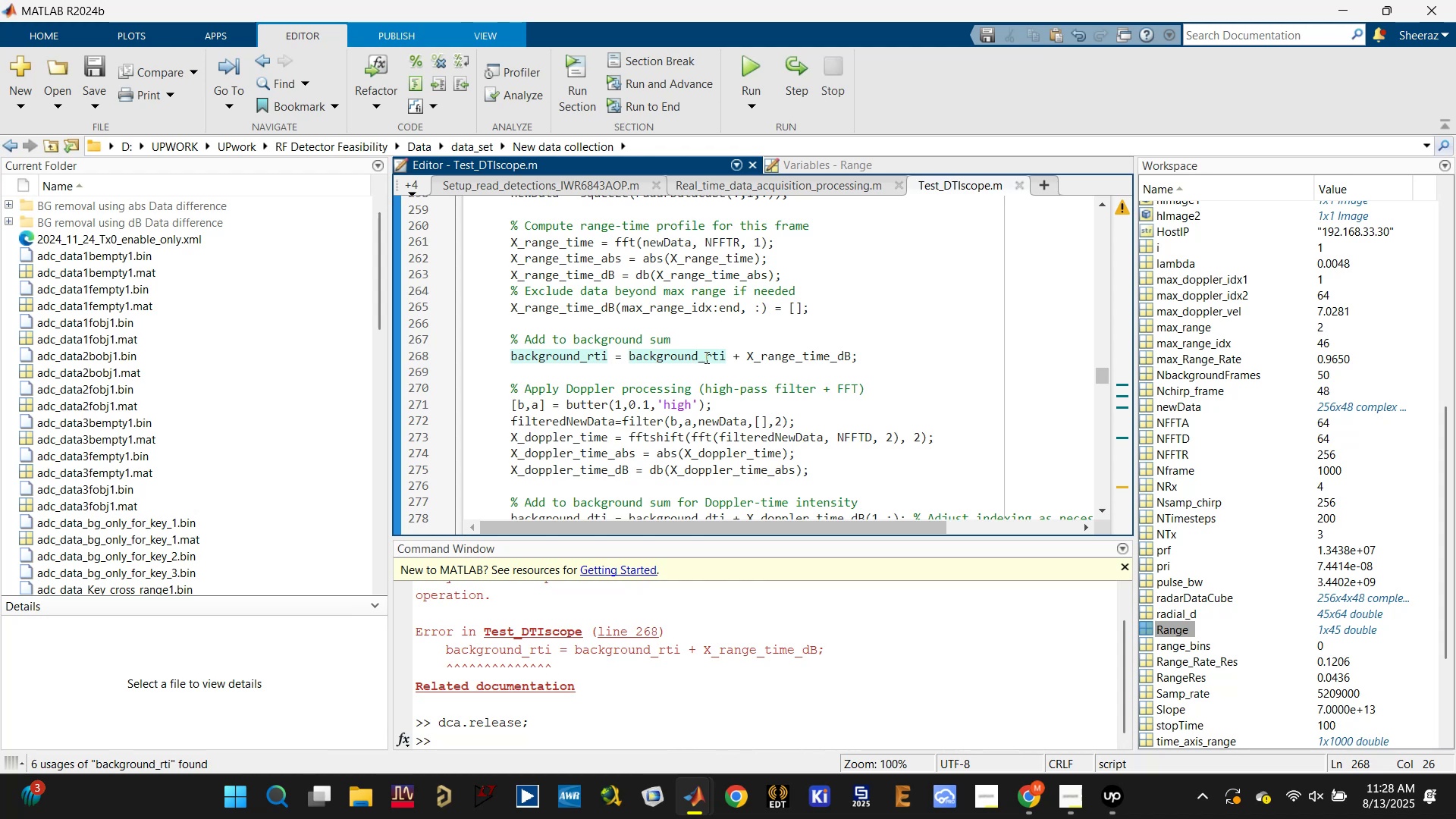 
wait(6.22)
 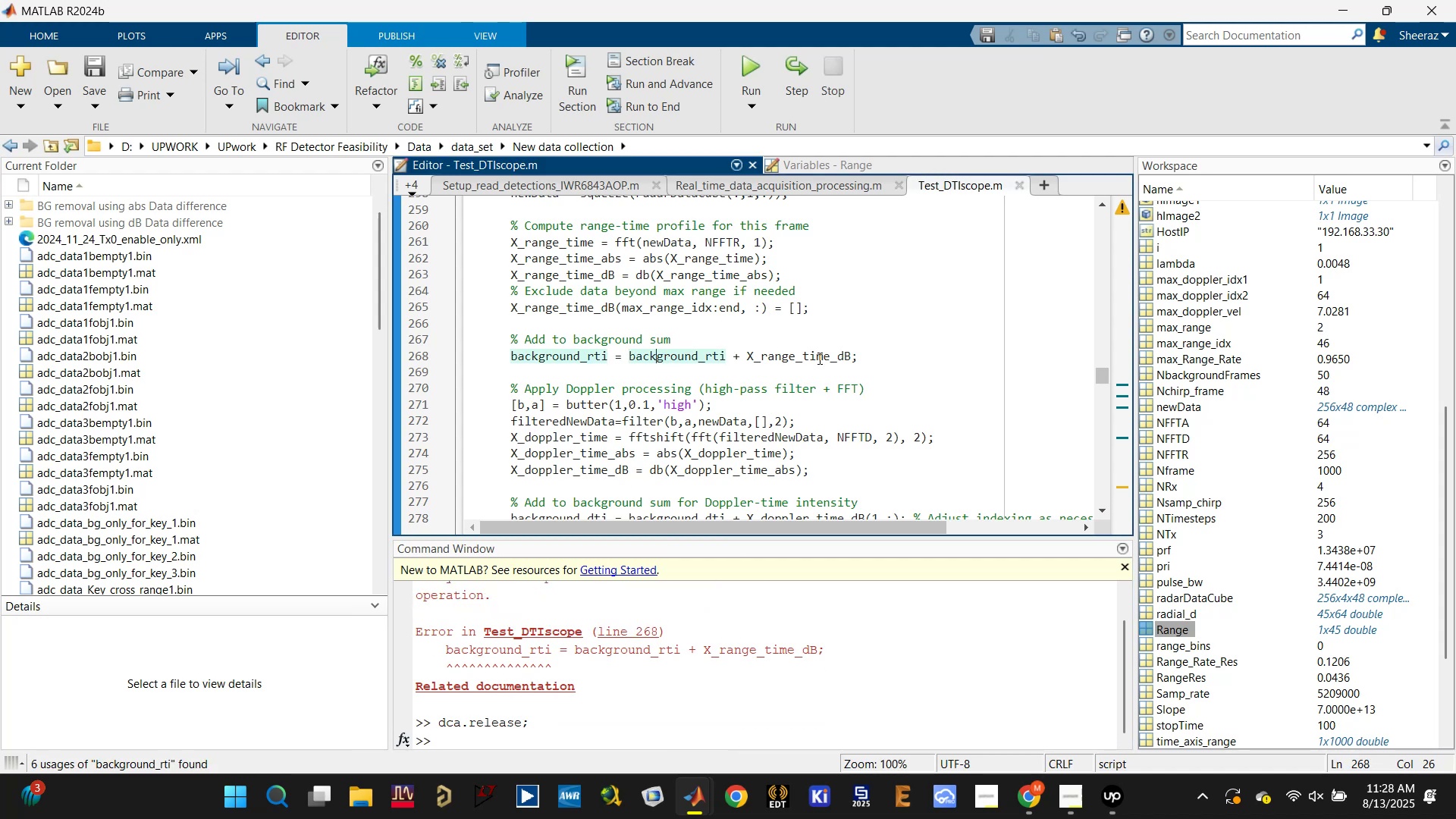 
left_click([805, 358])
 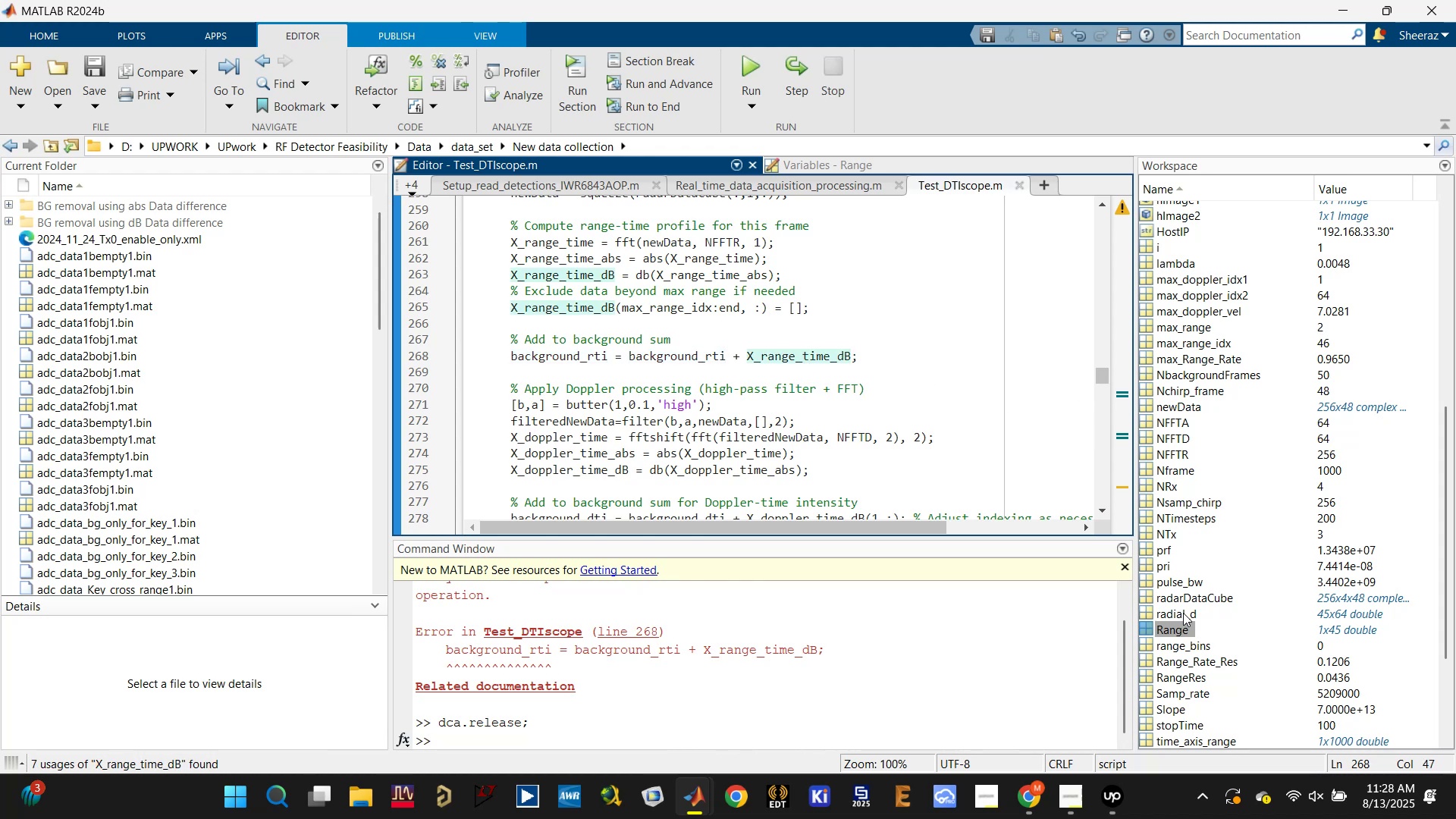 
scroll: coordinate [1198, 656], scroll_direction: down, amount: 3.0
 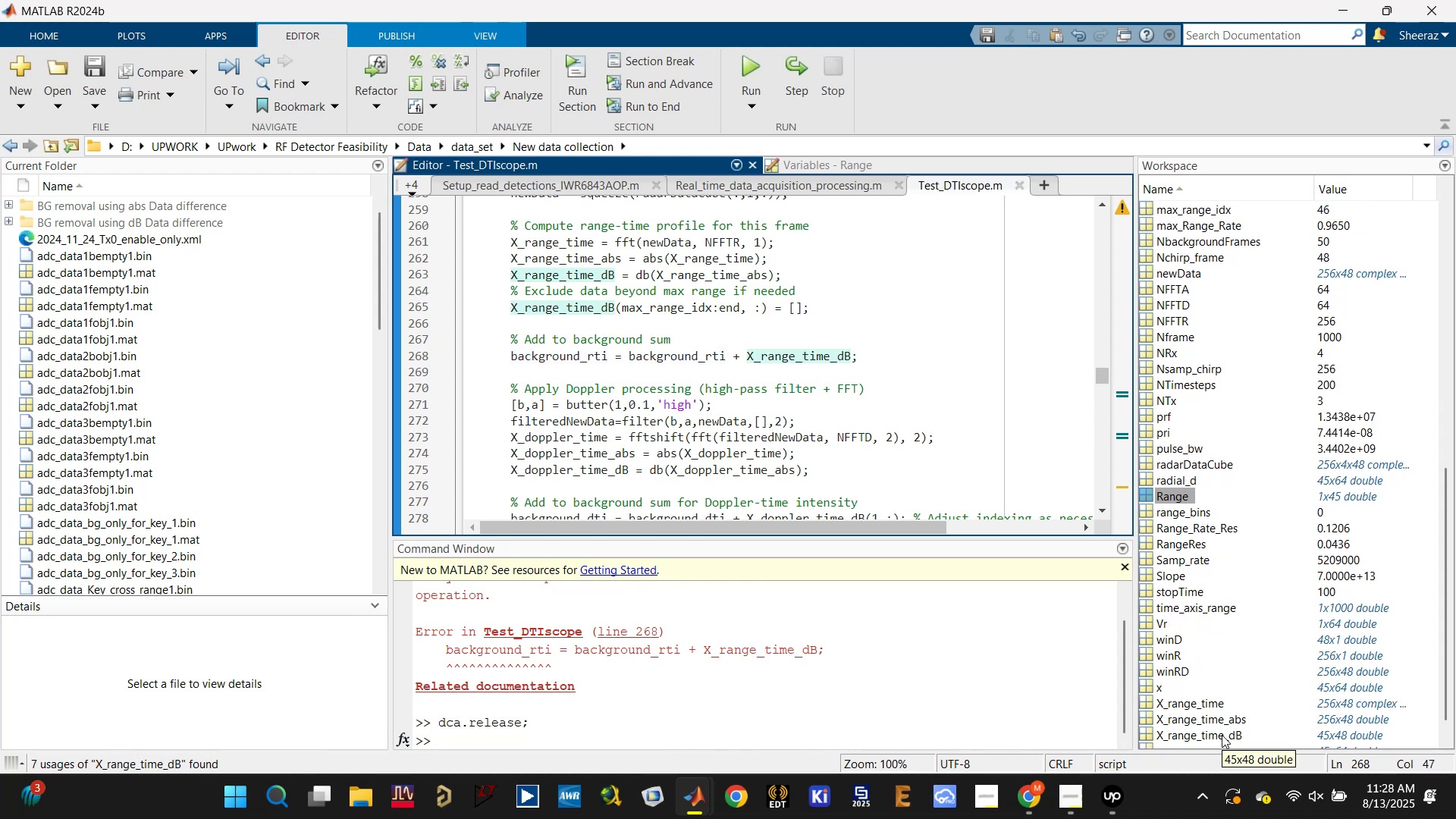 
wait(5.18)
 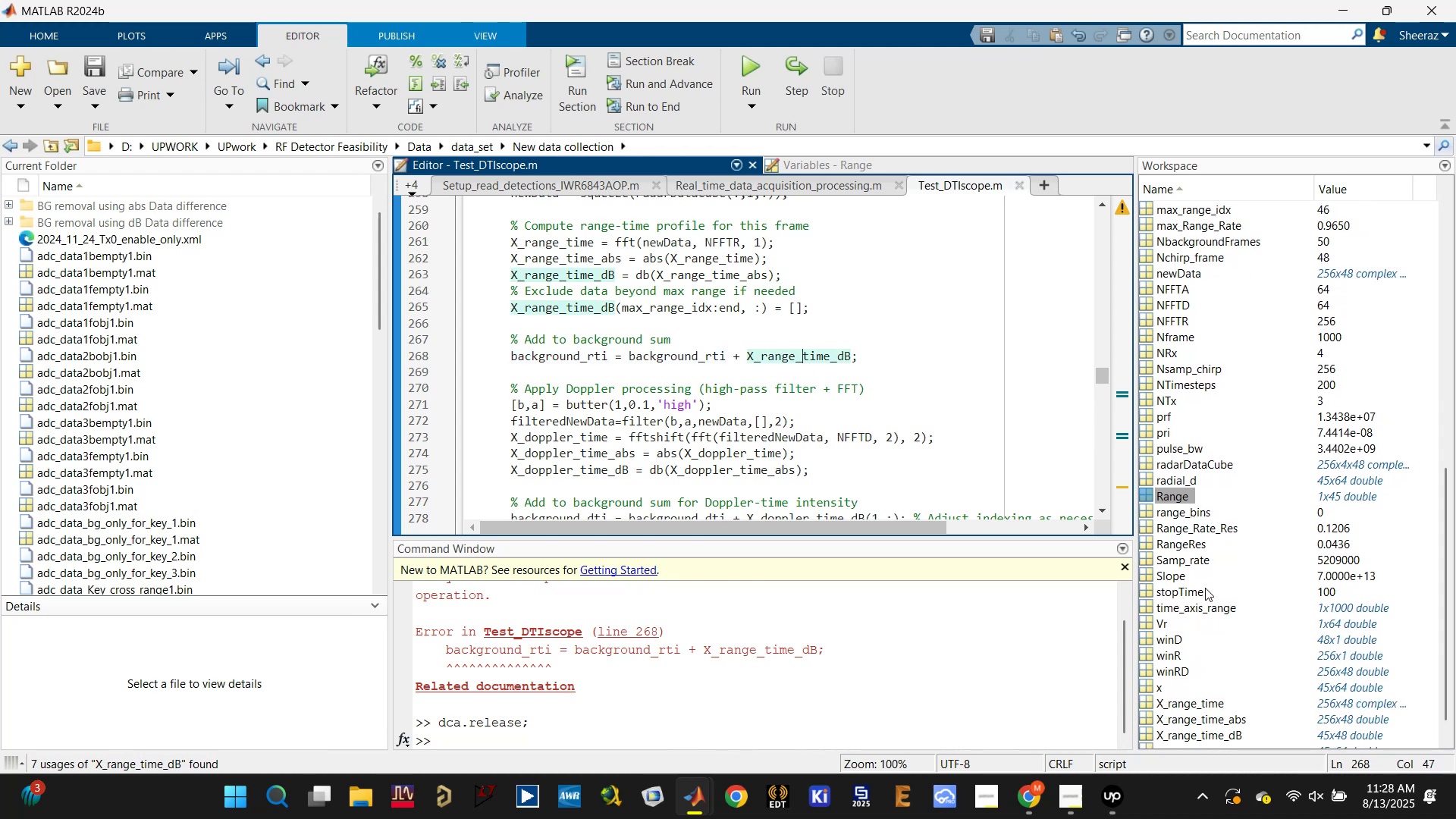 
scroll: coordinate [1222, 730], scroll_direction: up, amount: 9.0
 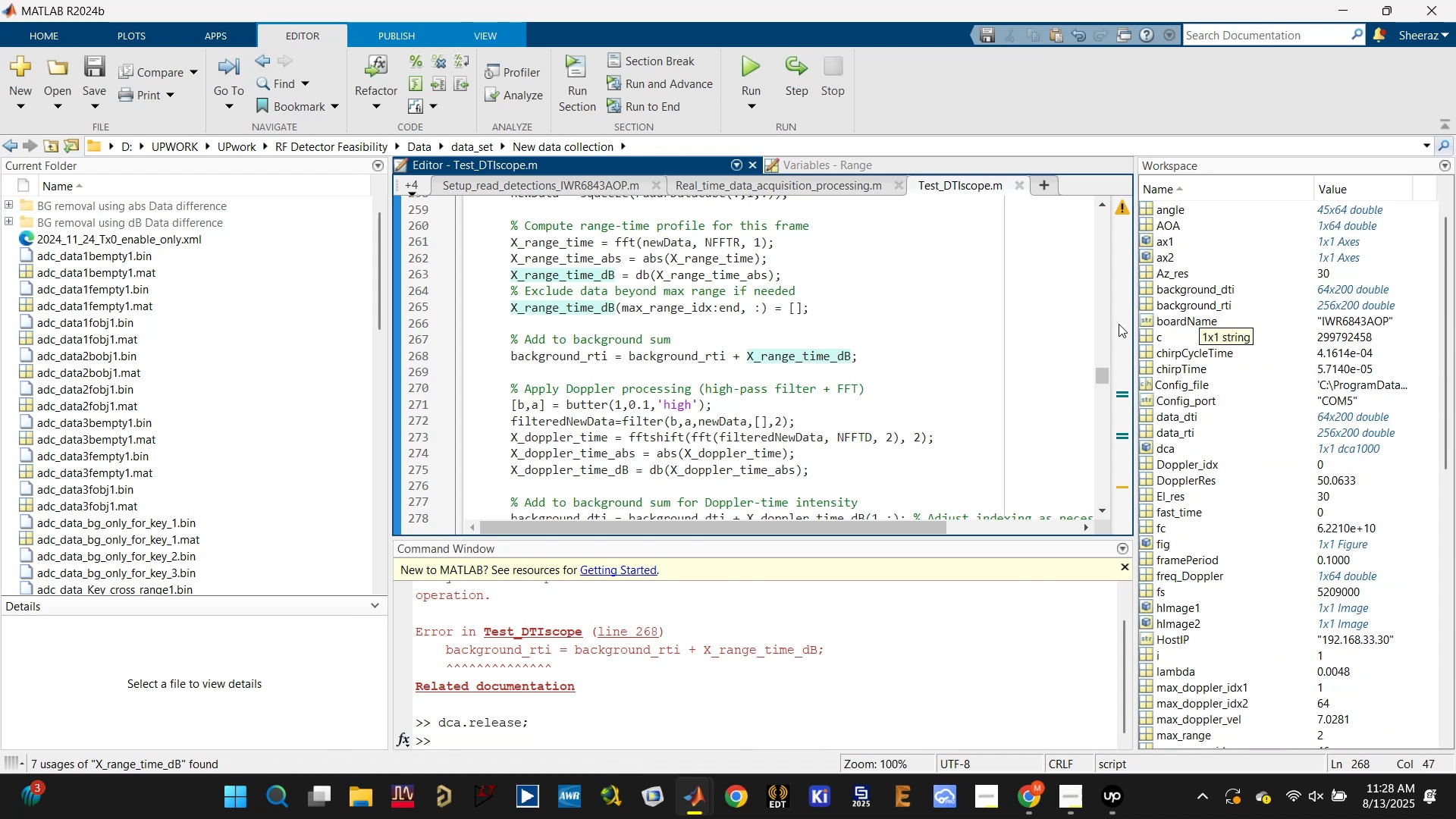 
left_click([682, 353])
 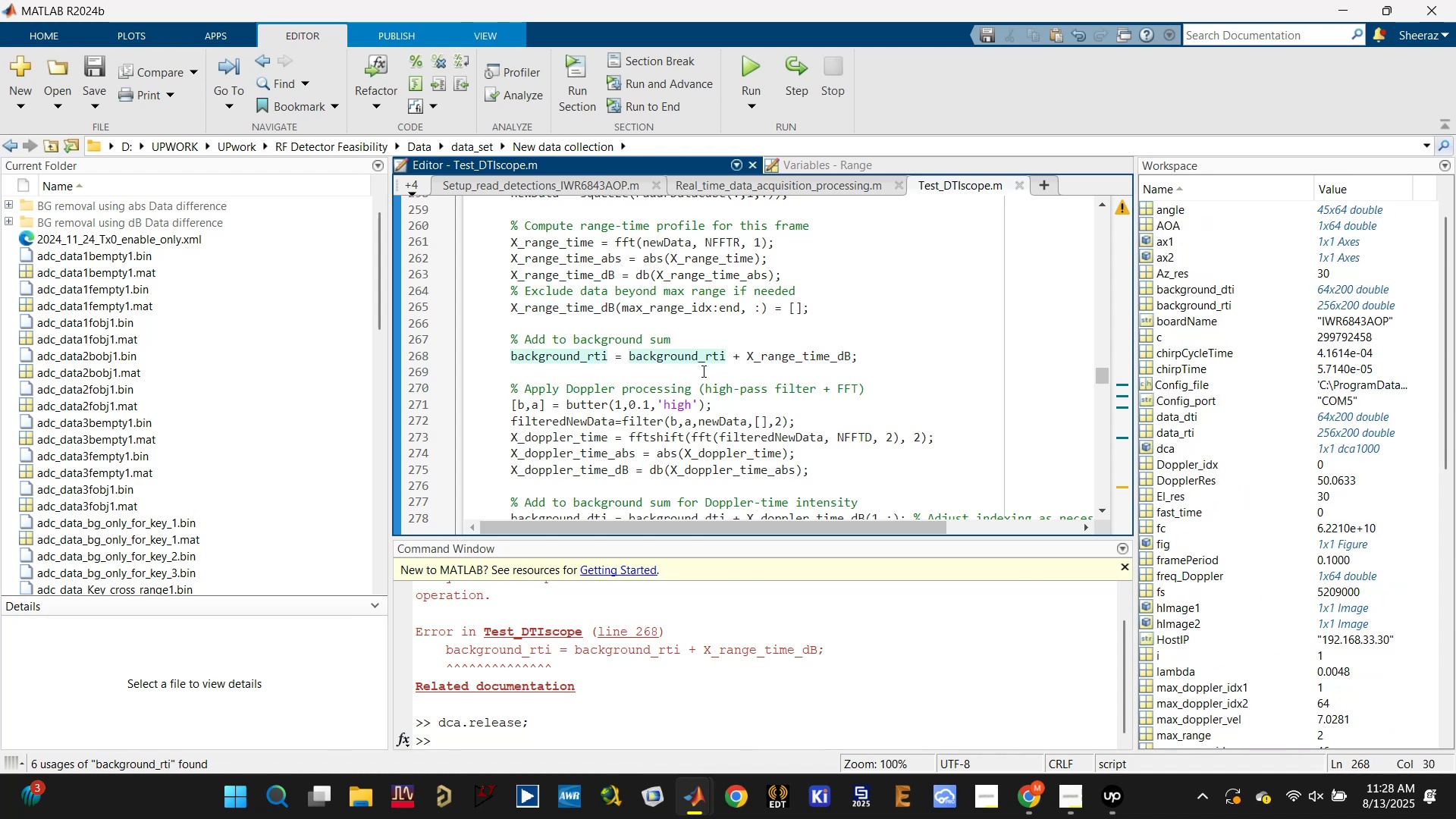 
scroll: coordinate [702, 371], scroll_direction: up, amount: 1.0
 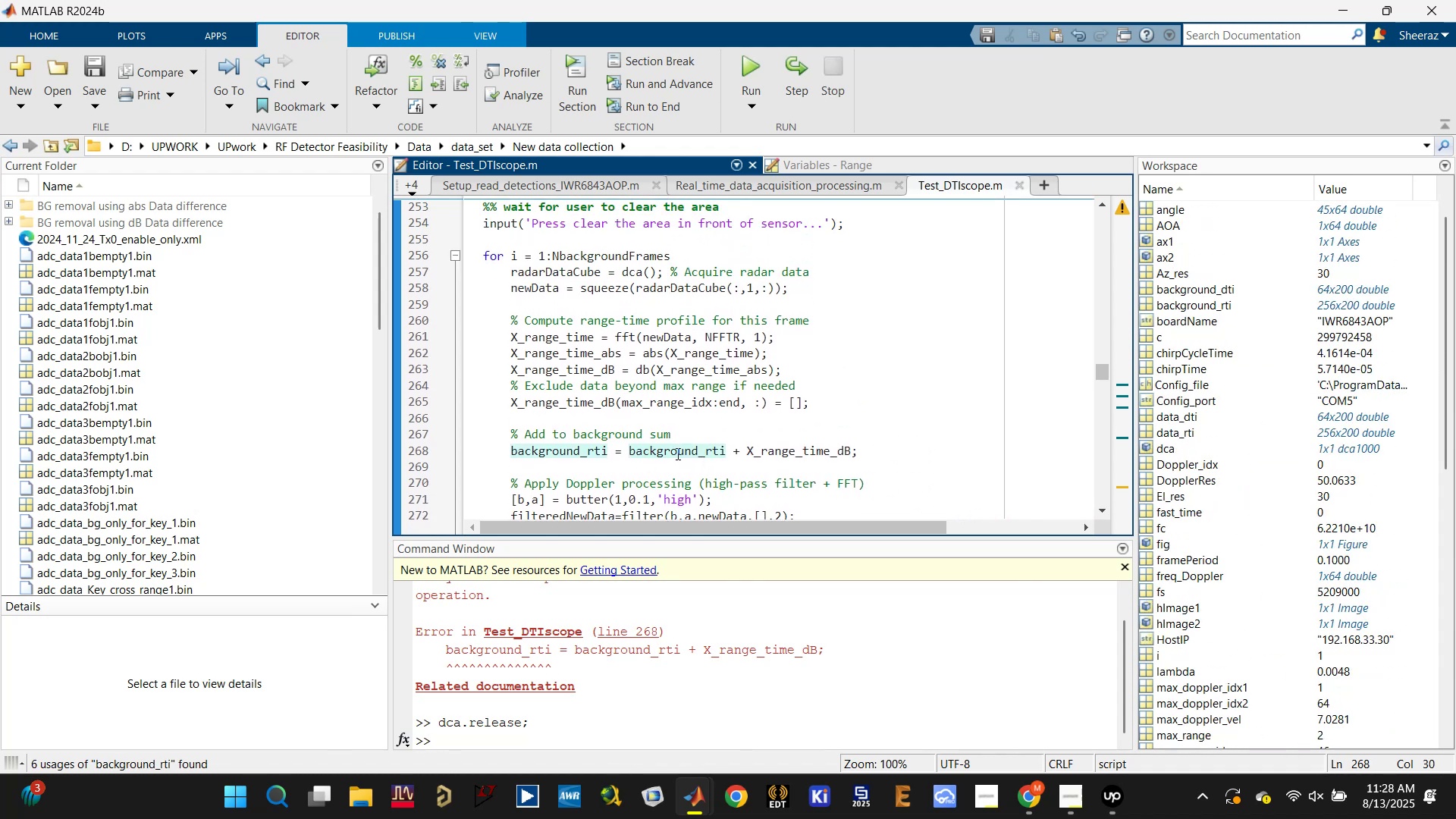 
left_click([679, 450])
 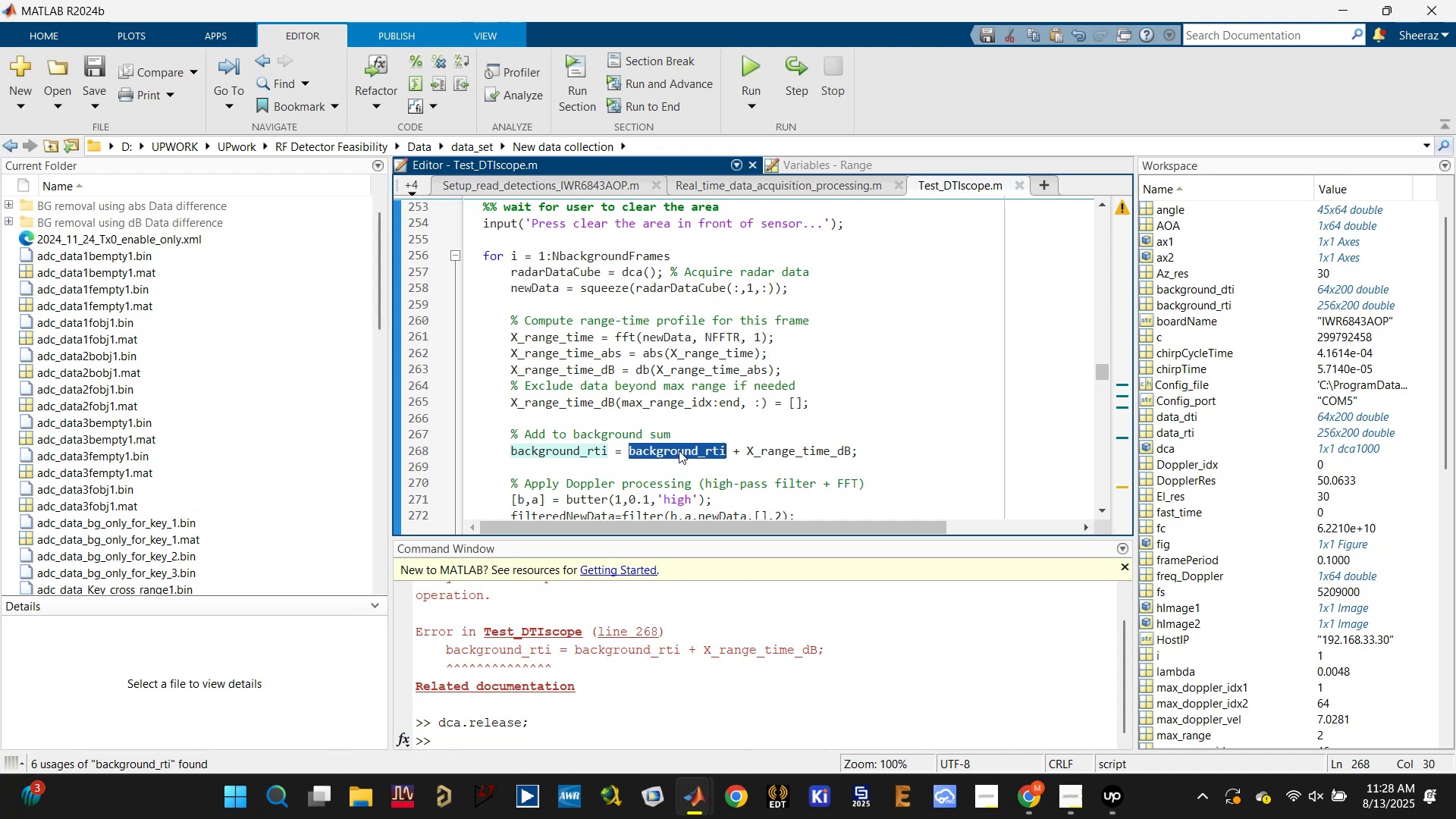 
key(Control+C)
 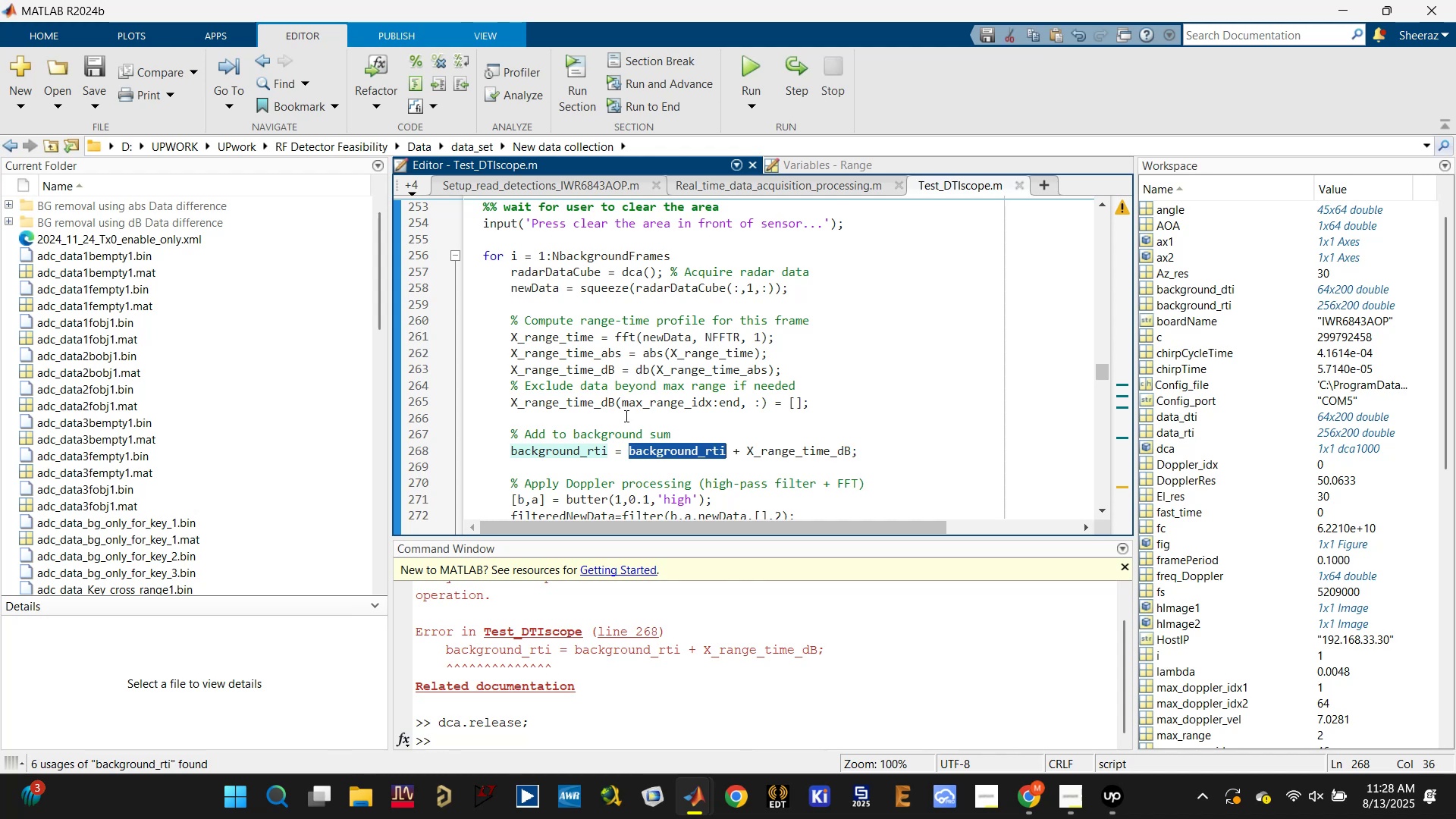 
left_click([625, 416])
 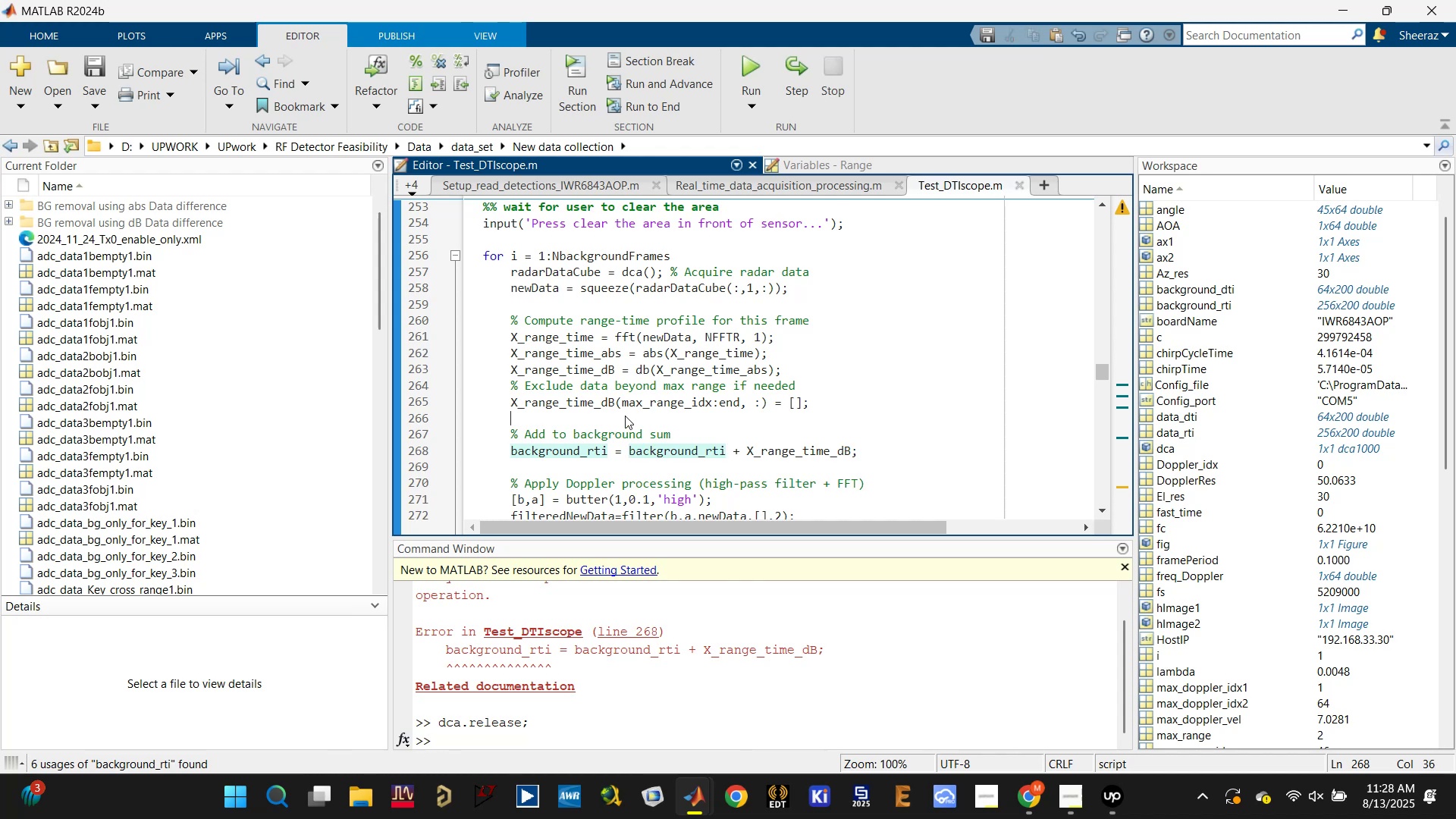 
key(Control+V)
 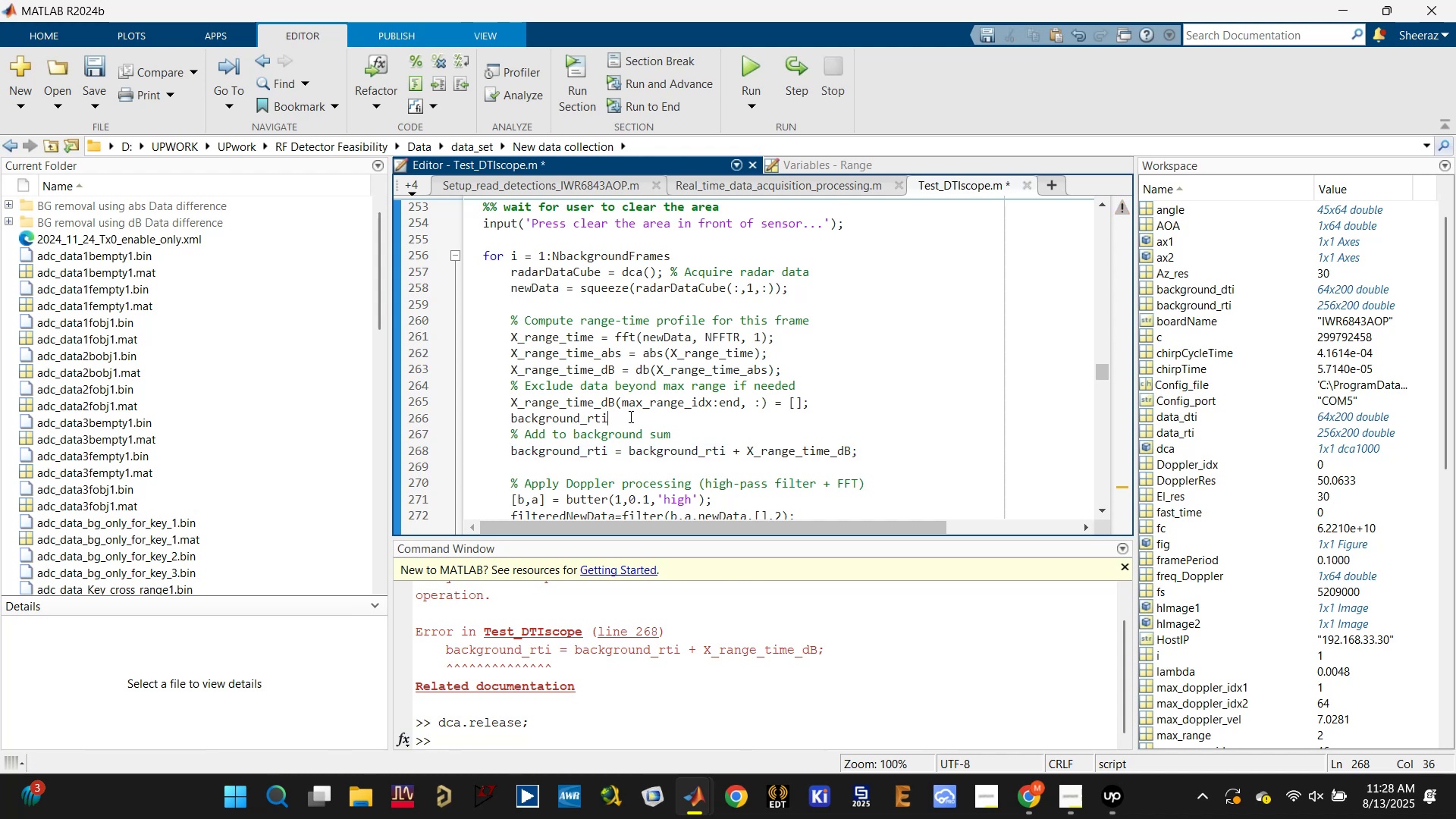 
key(Control+S)
 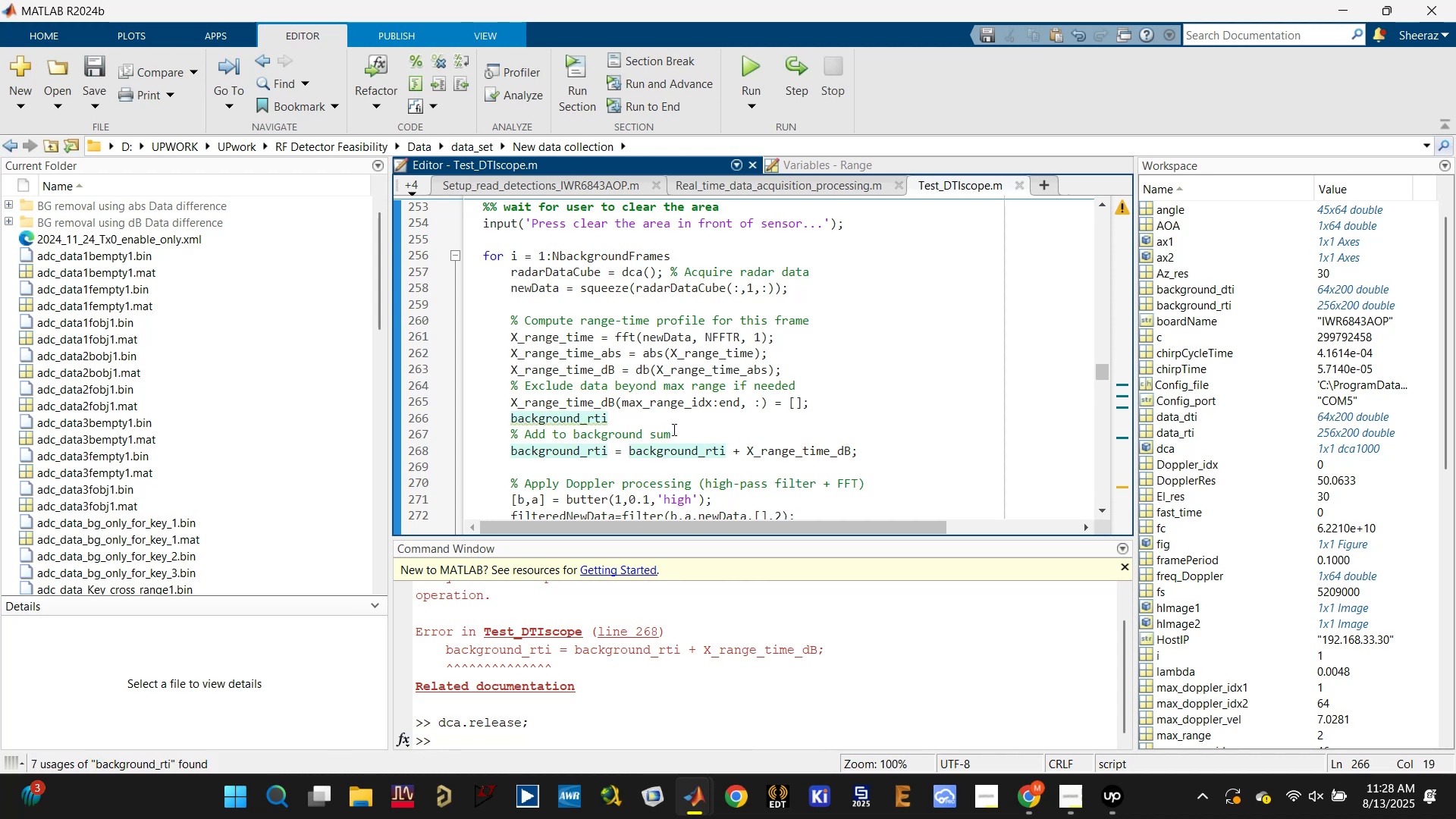 
scroll: coordinate [672, 429], scroll_direction: up, amount: 2.0
 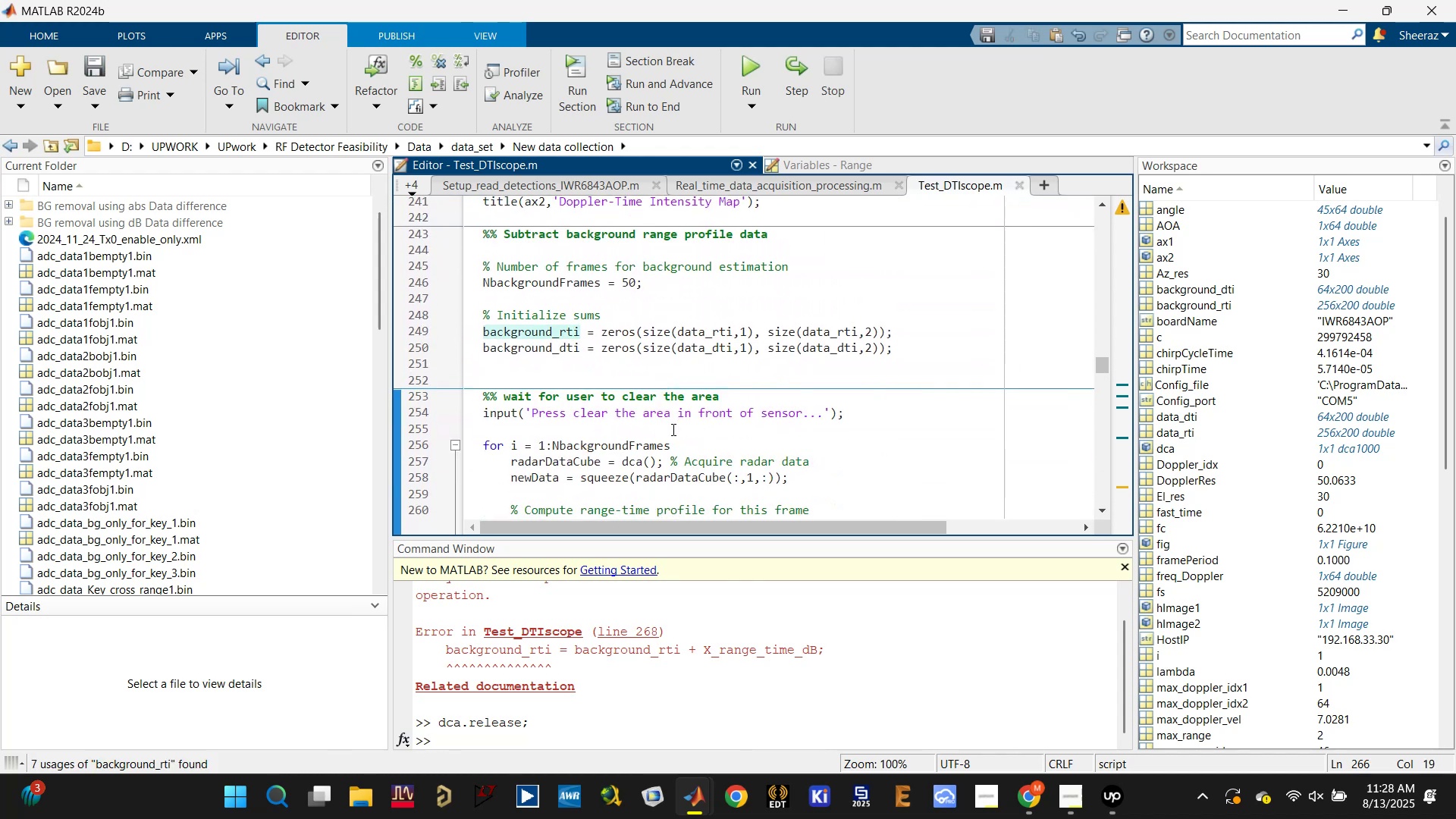 
scroll: coordinate [671, 429], scroll_direction: down, amount: 2.0
 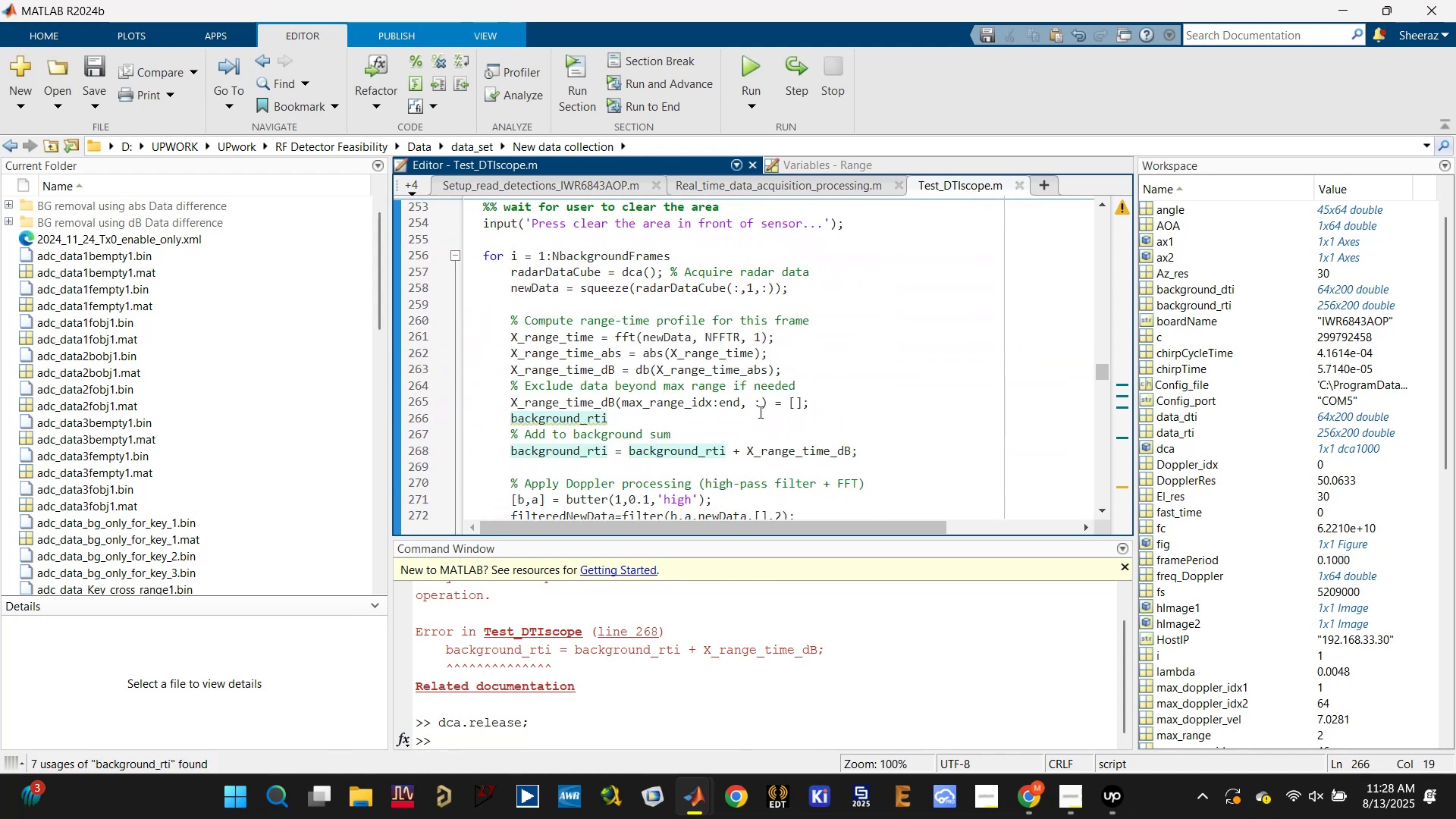 
left_click_drag(start_coordinate=[617, 406], to_coordinate=[802, 401])
 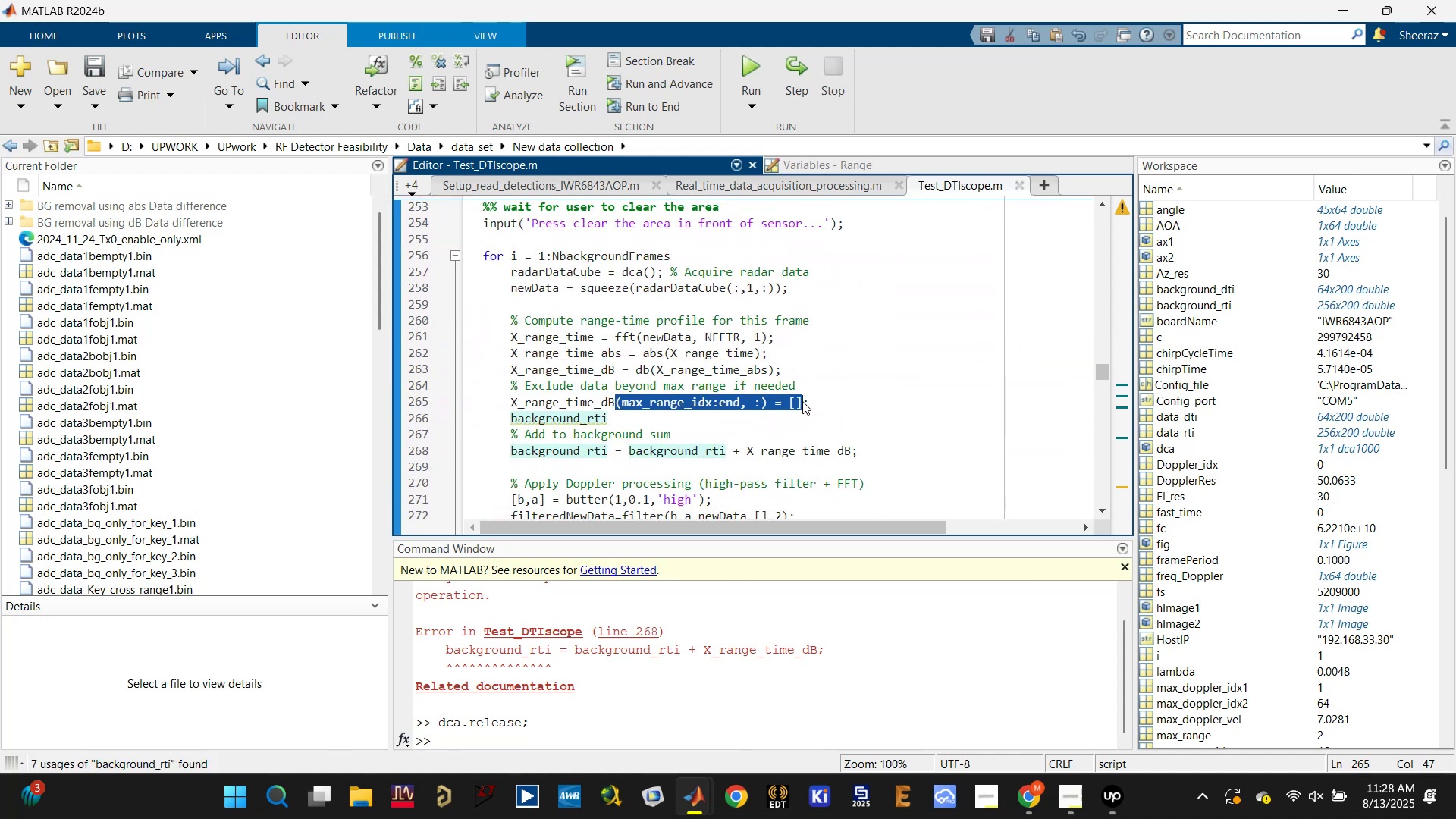 
key(Control+ControlLeft)
 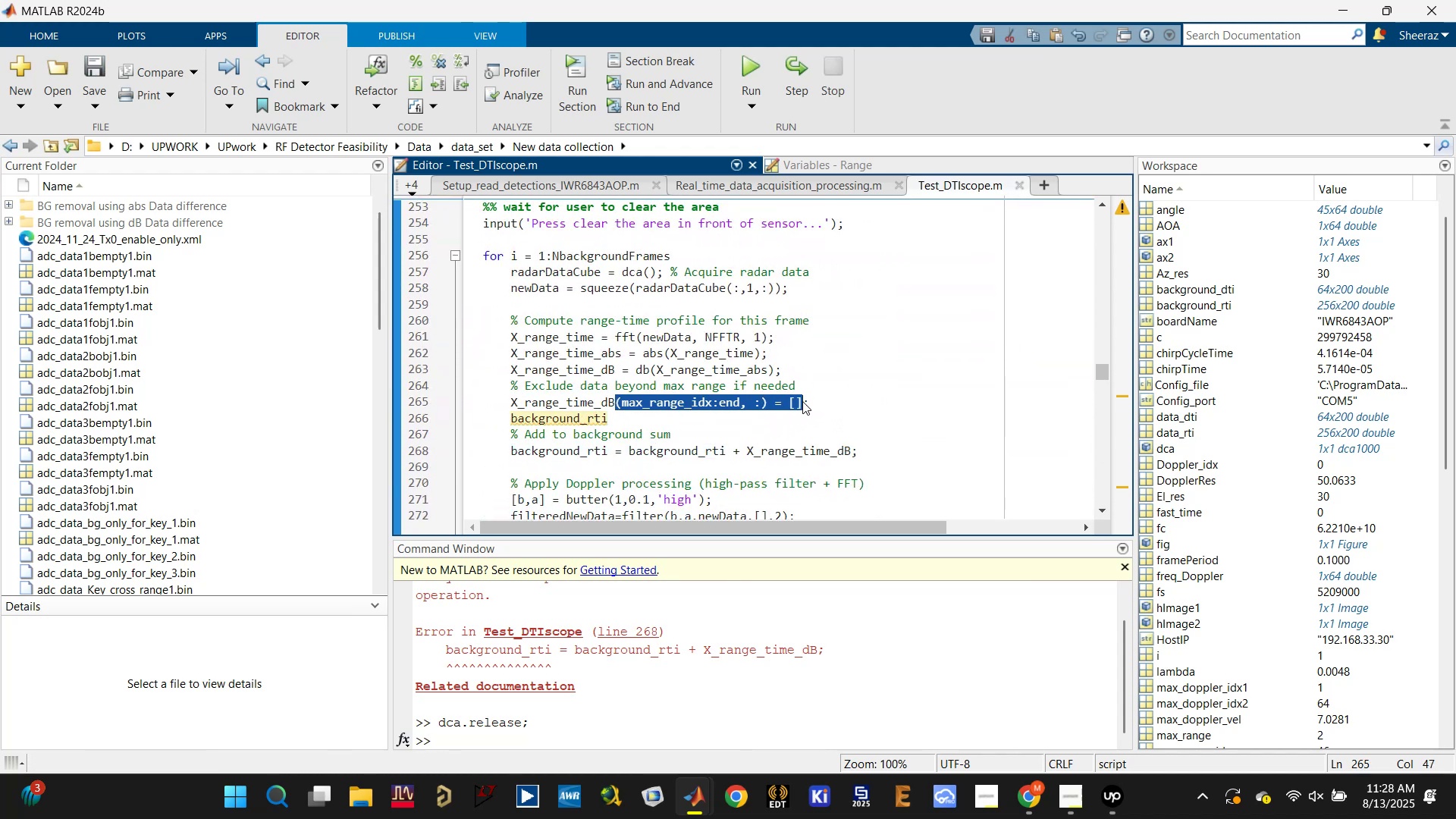 
key(Control+C)
 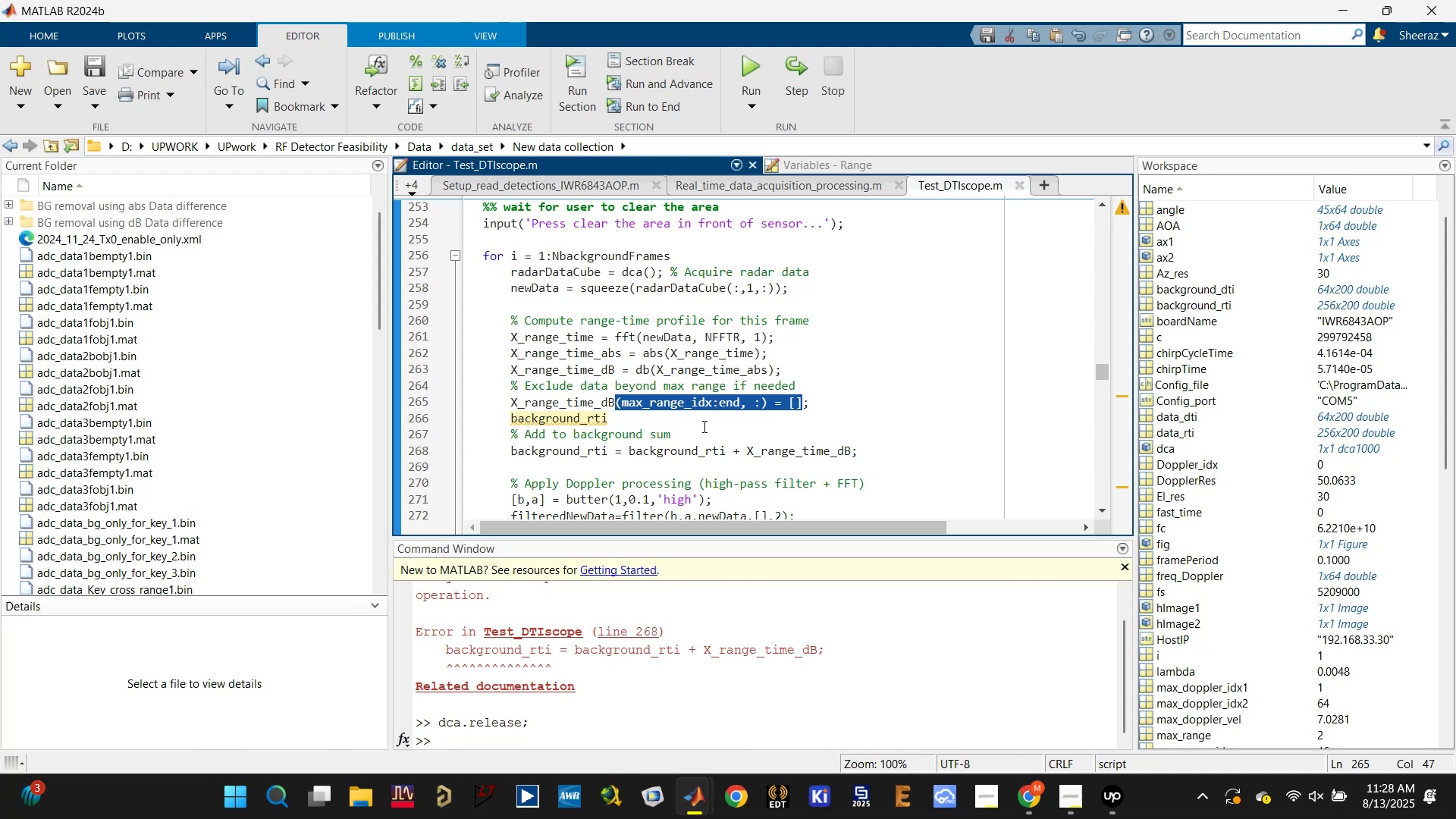 
left_click([707, 422])
 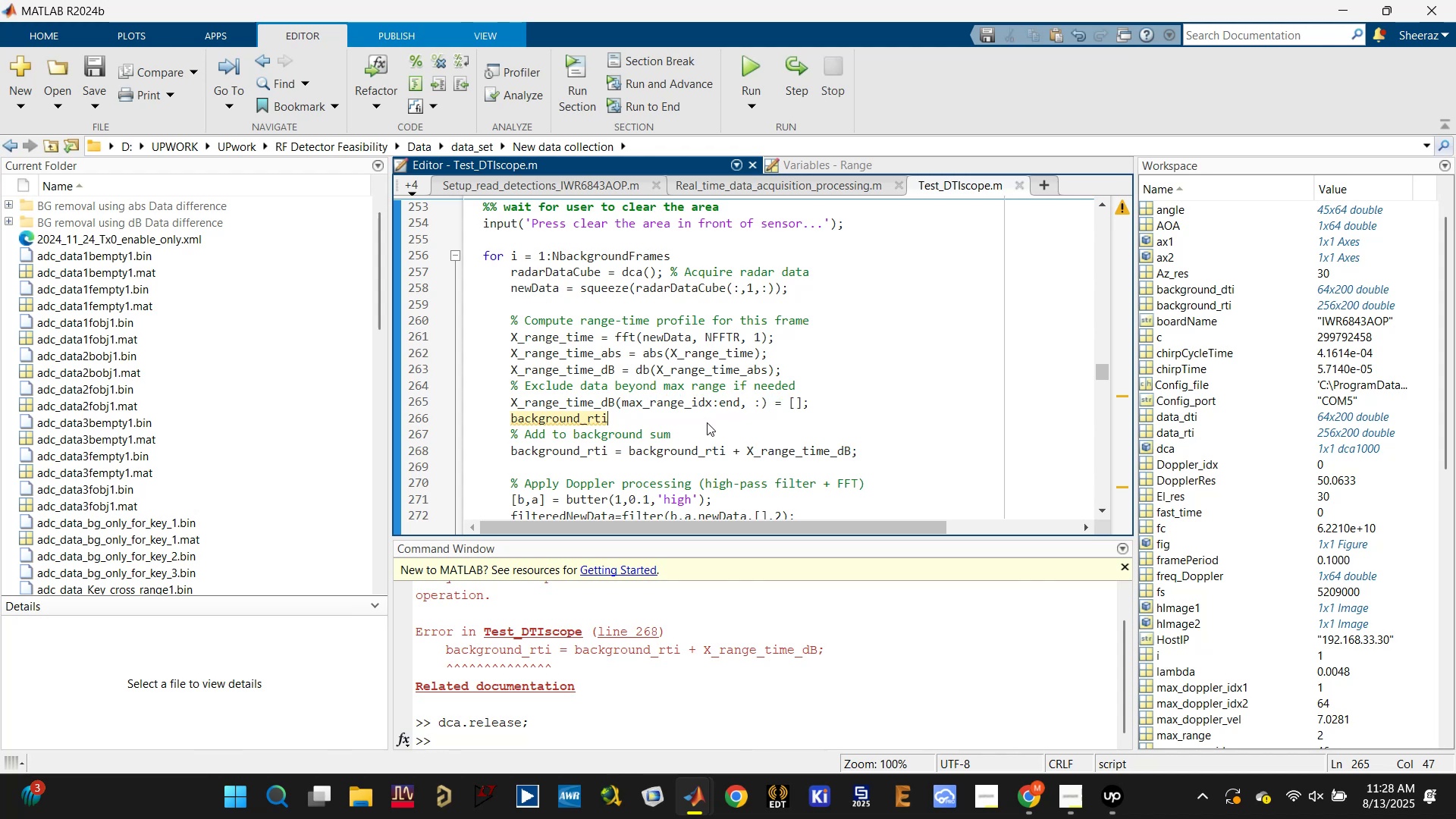 
key(Control+V)
 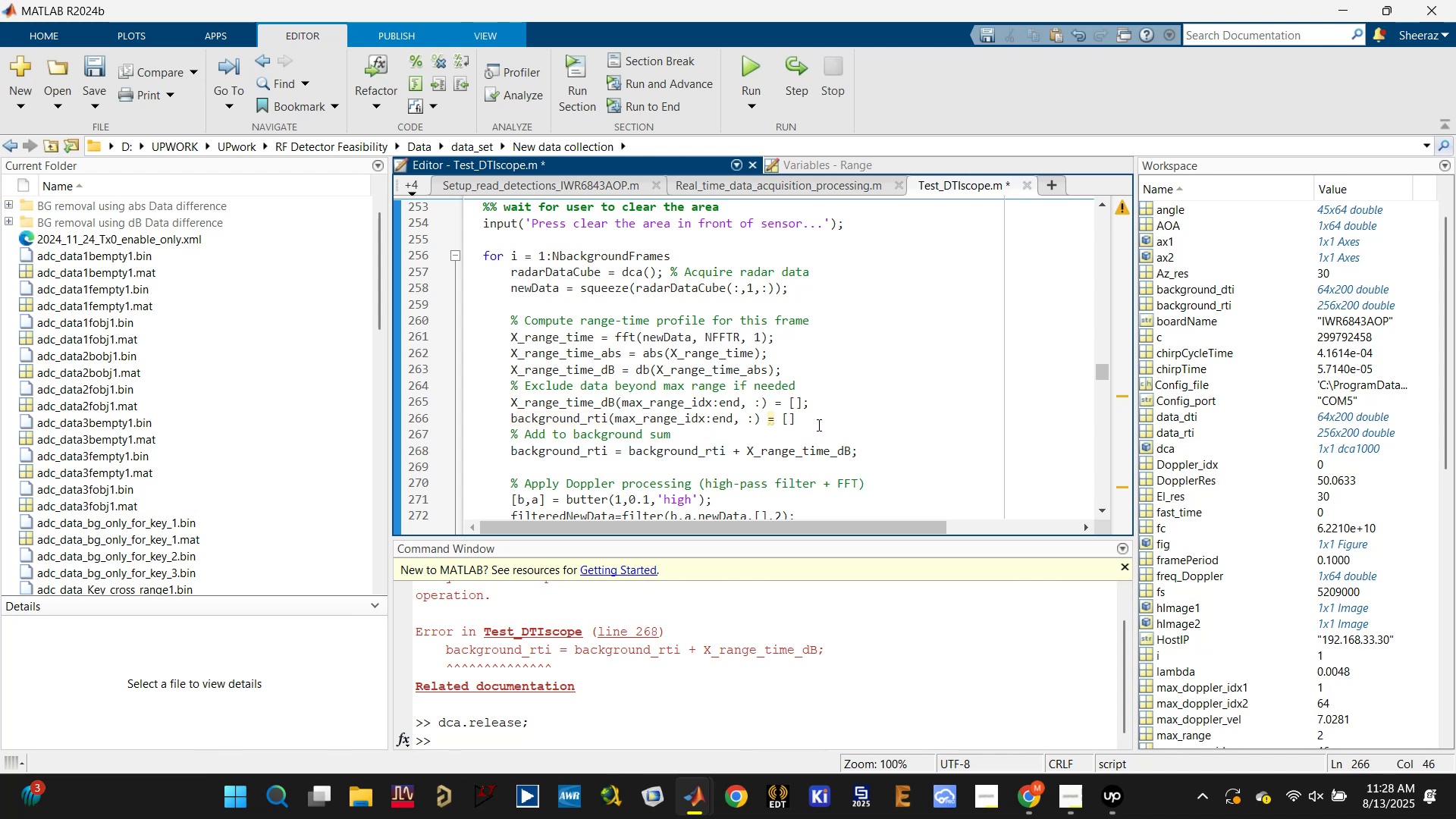 
key(Semicolon)
 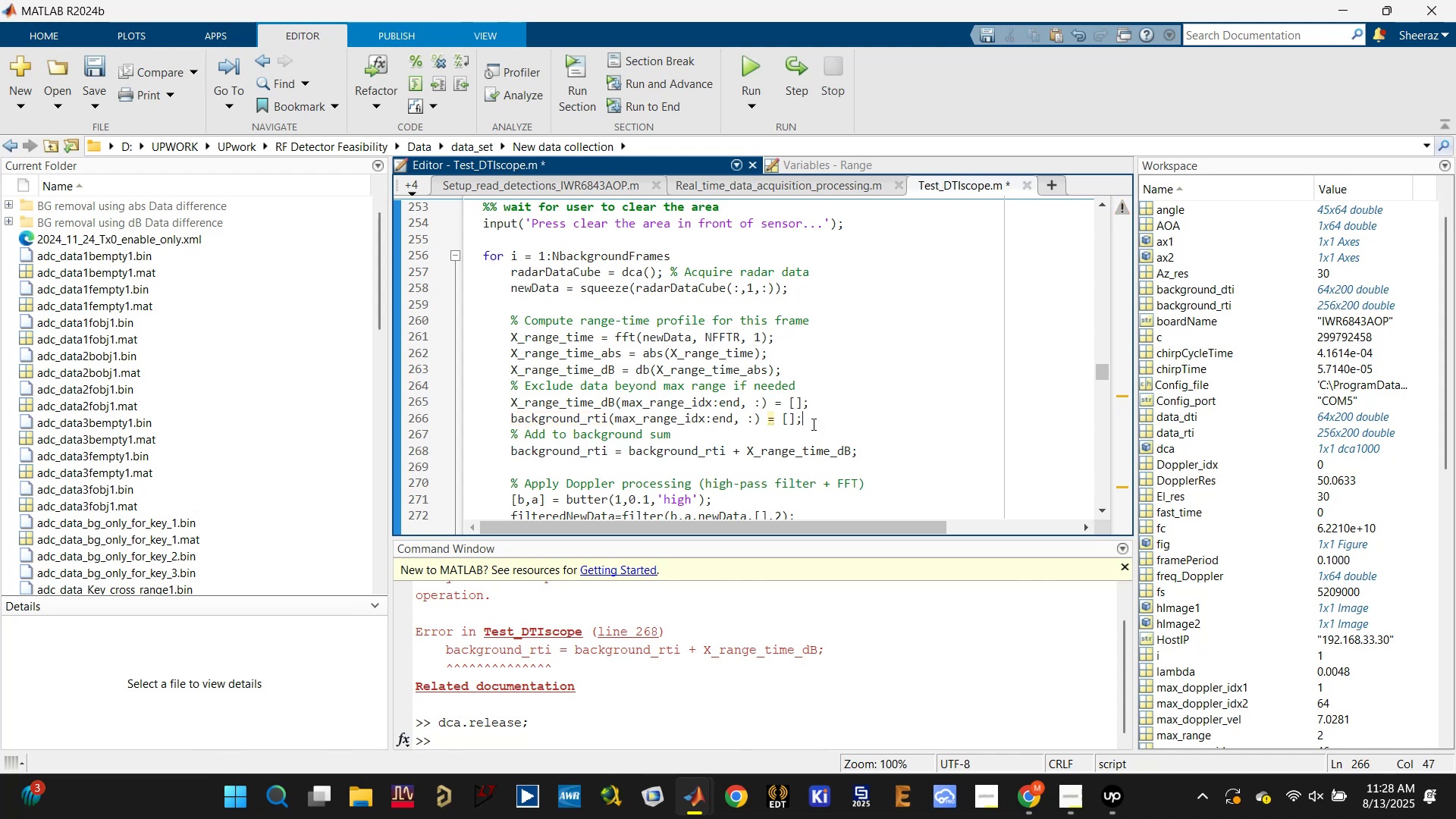 
key(Control+S)
 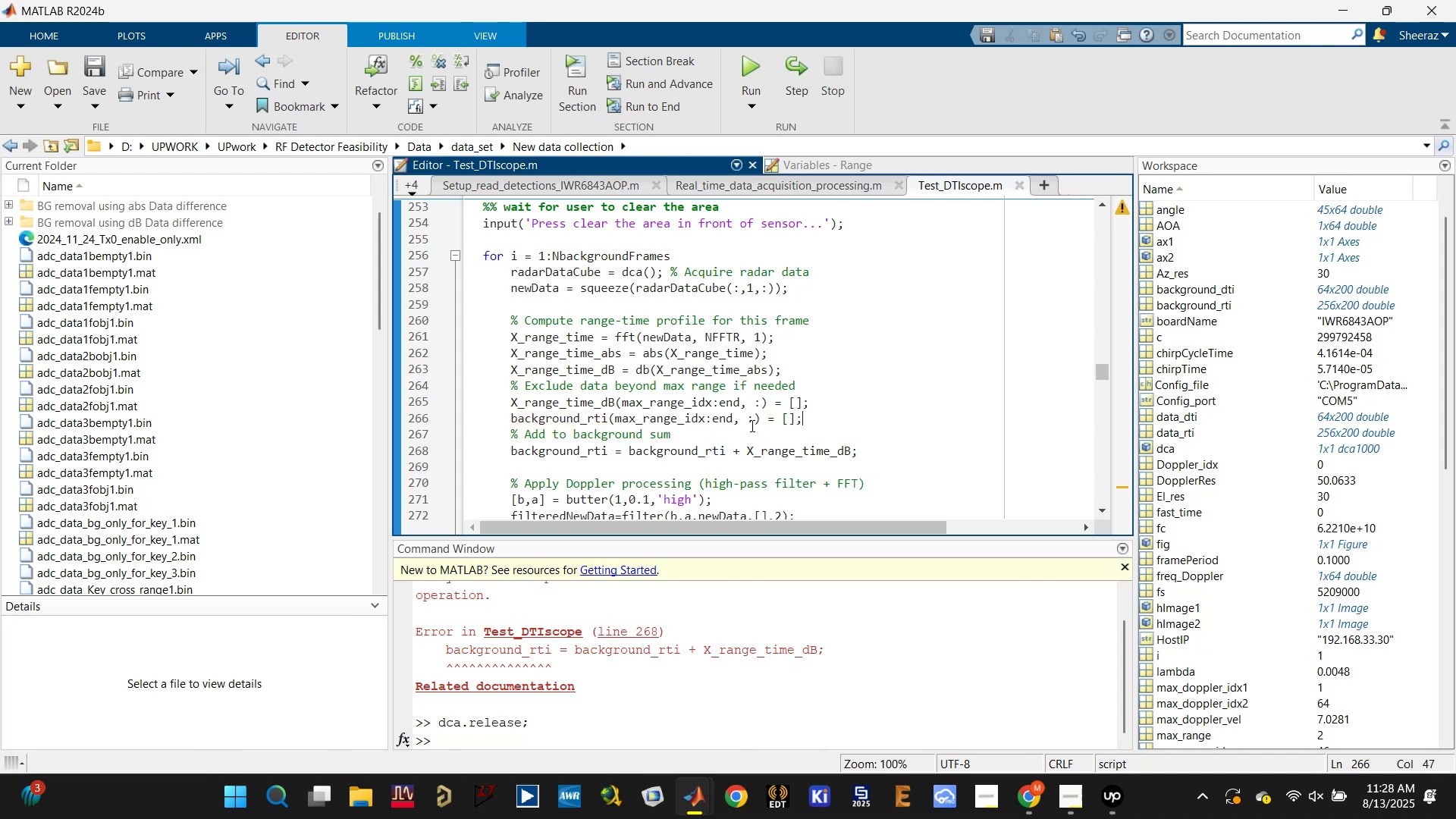 
left_click([695, 418])
 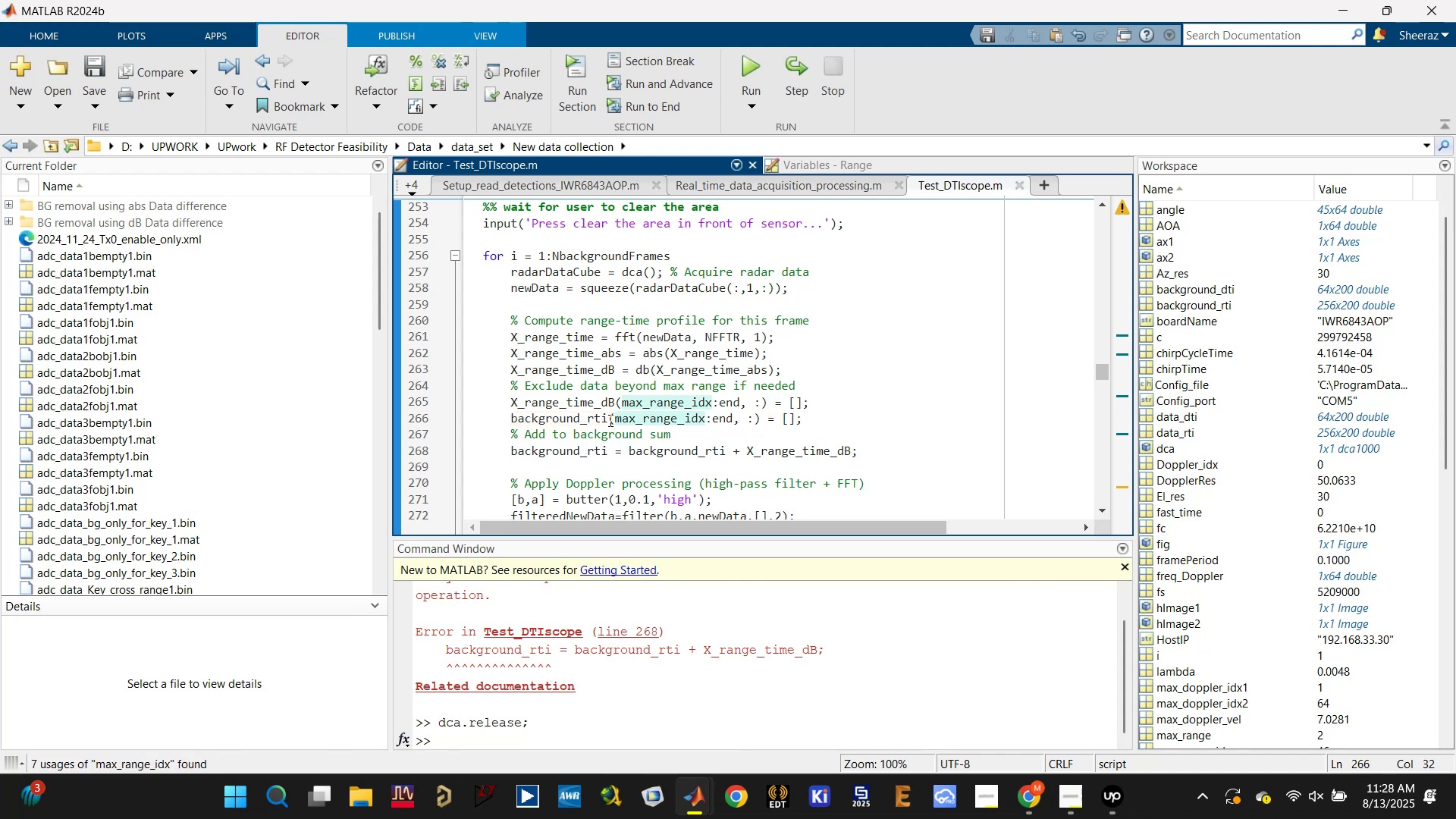 
left_click([610, 419])
 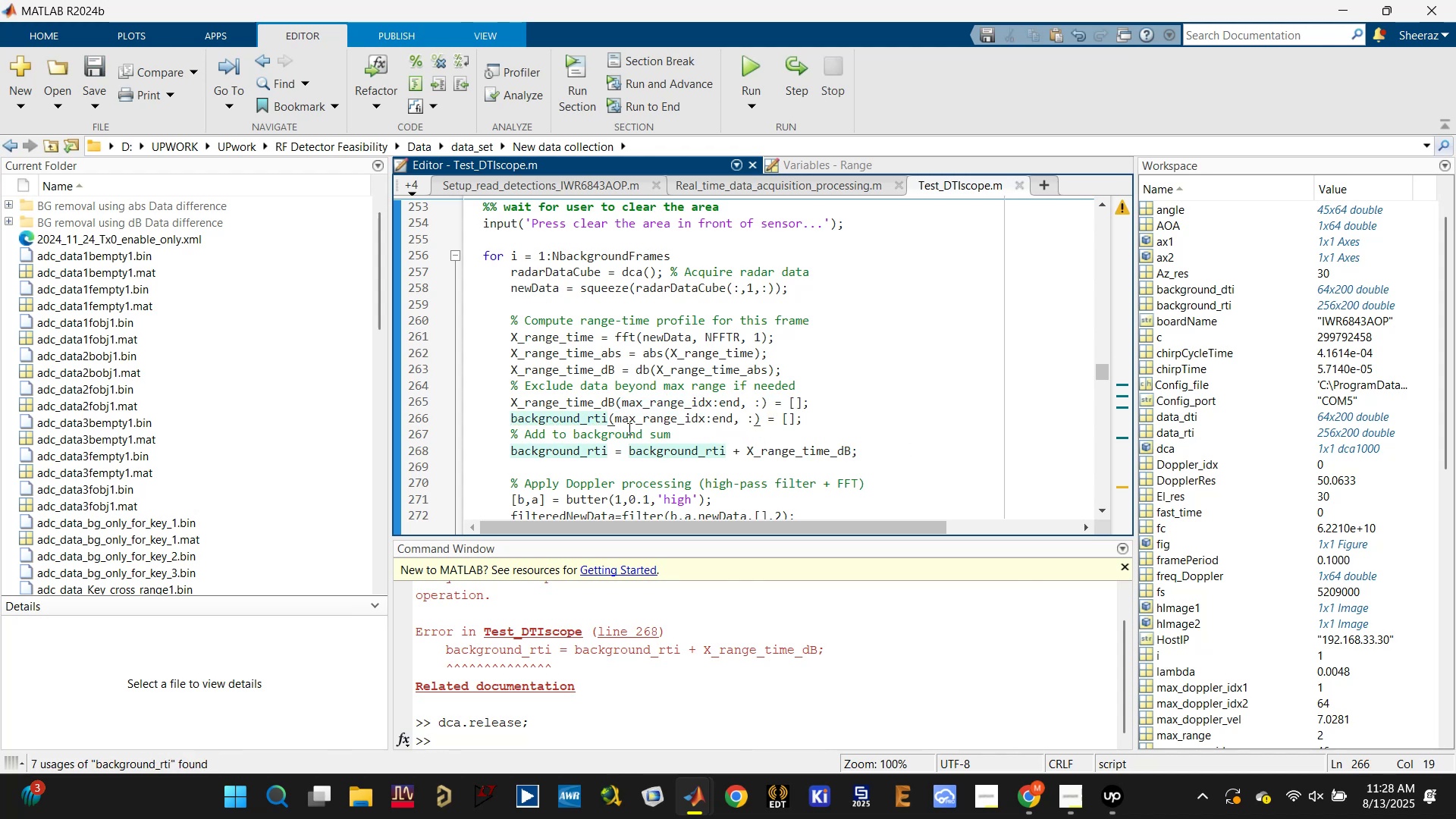 
scroll: coordinate [642, 440], scroll_direction: down, amount: 2.0
 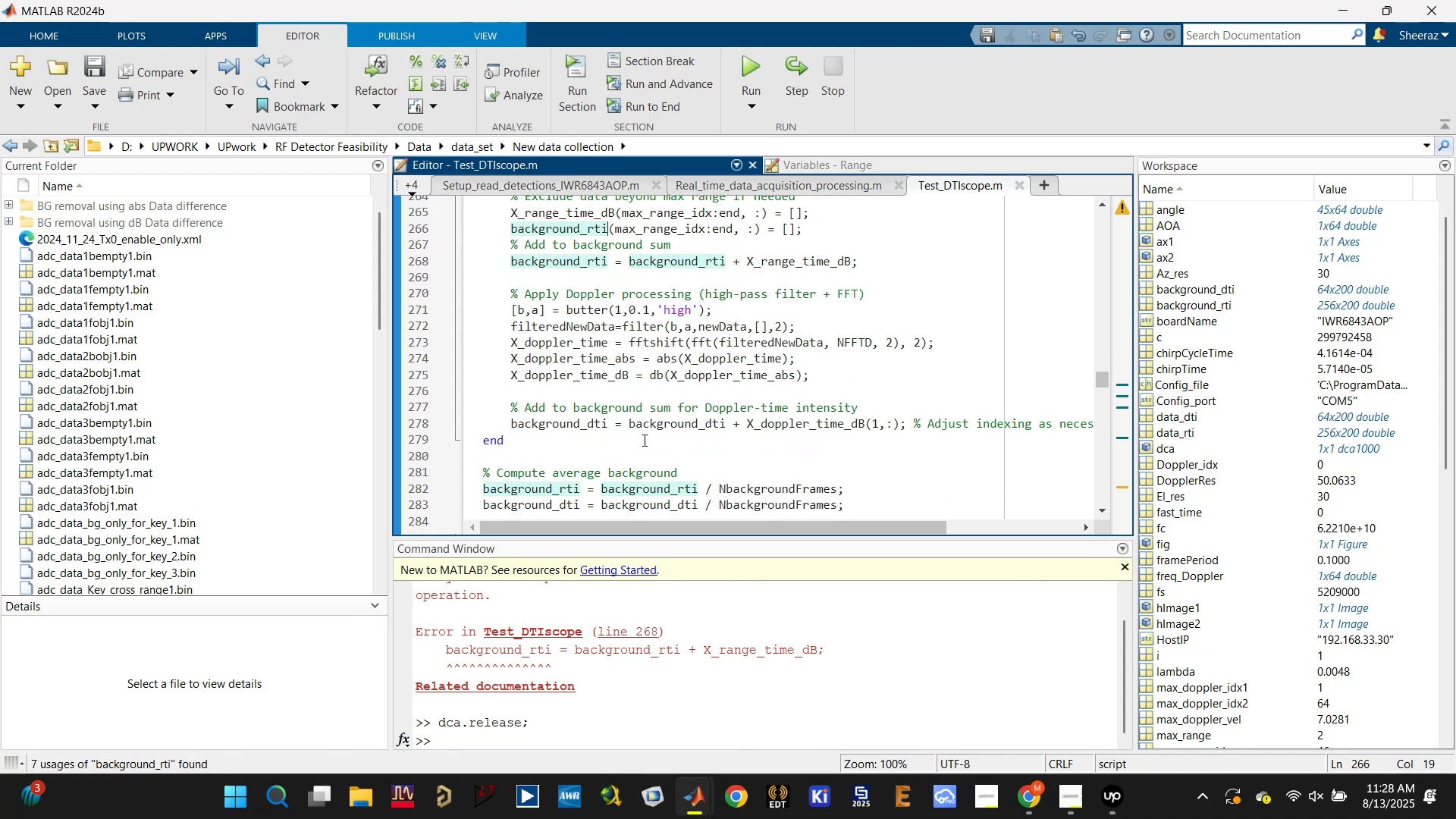 
key(Control+S)
 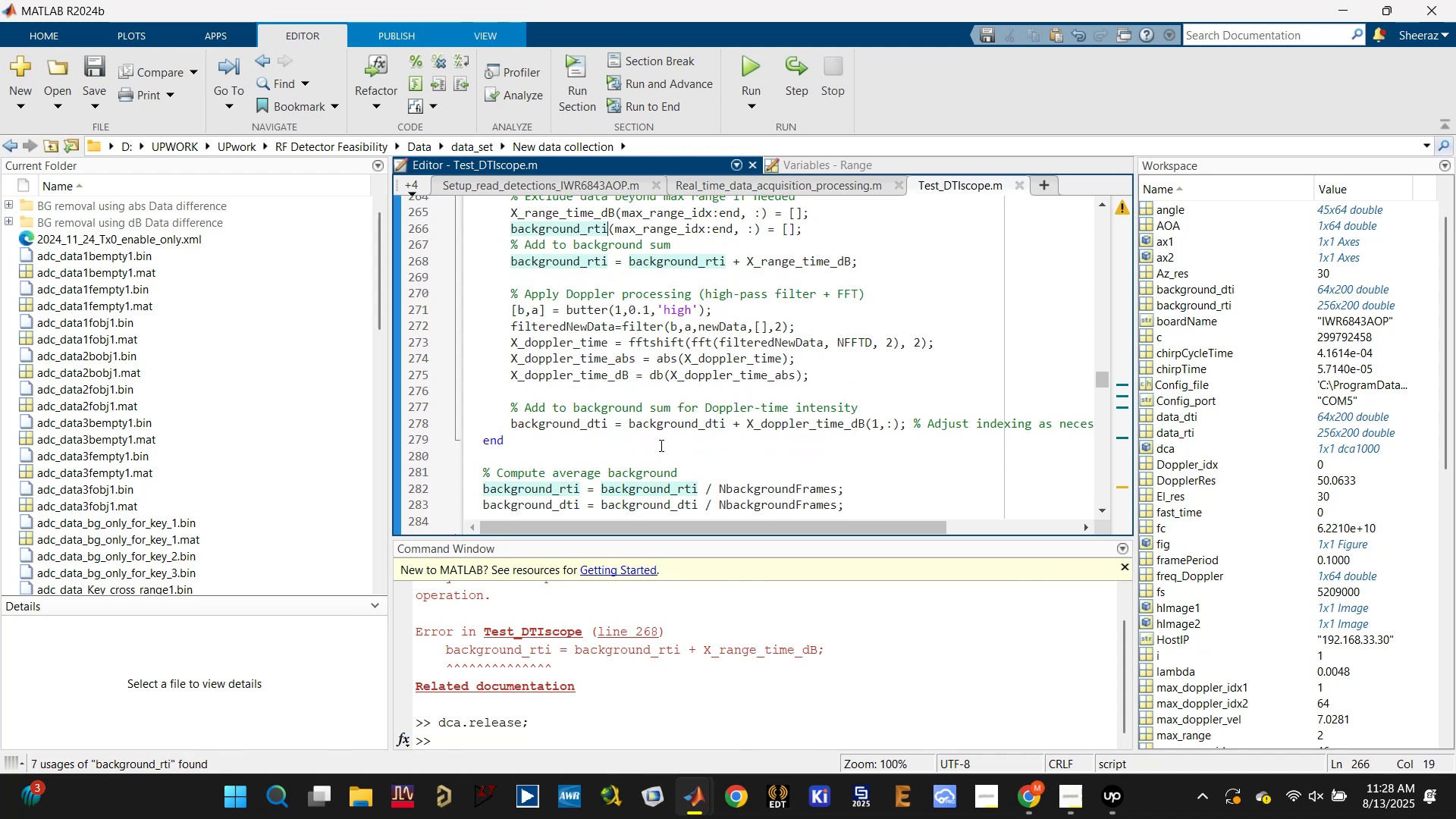 
scroll: coordinate [660, 445], scroll_direction: down, amount: 1.0
 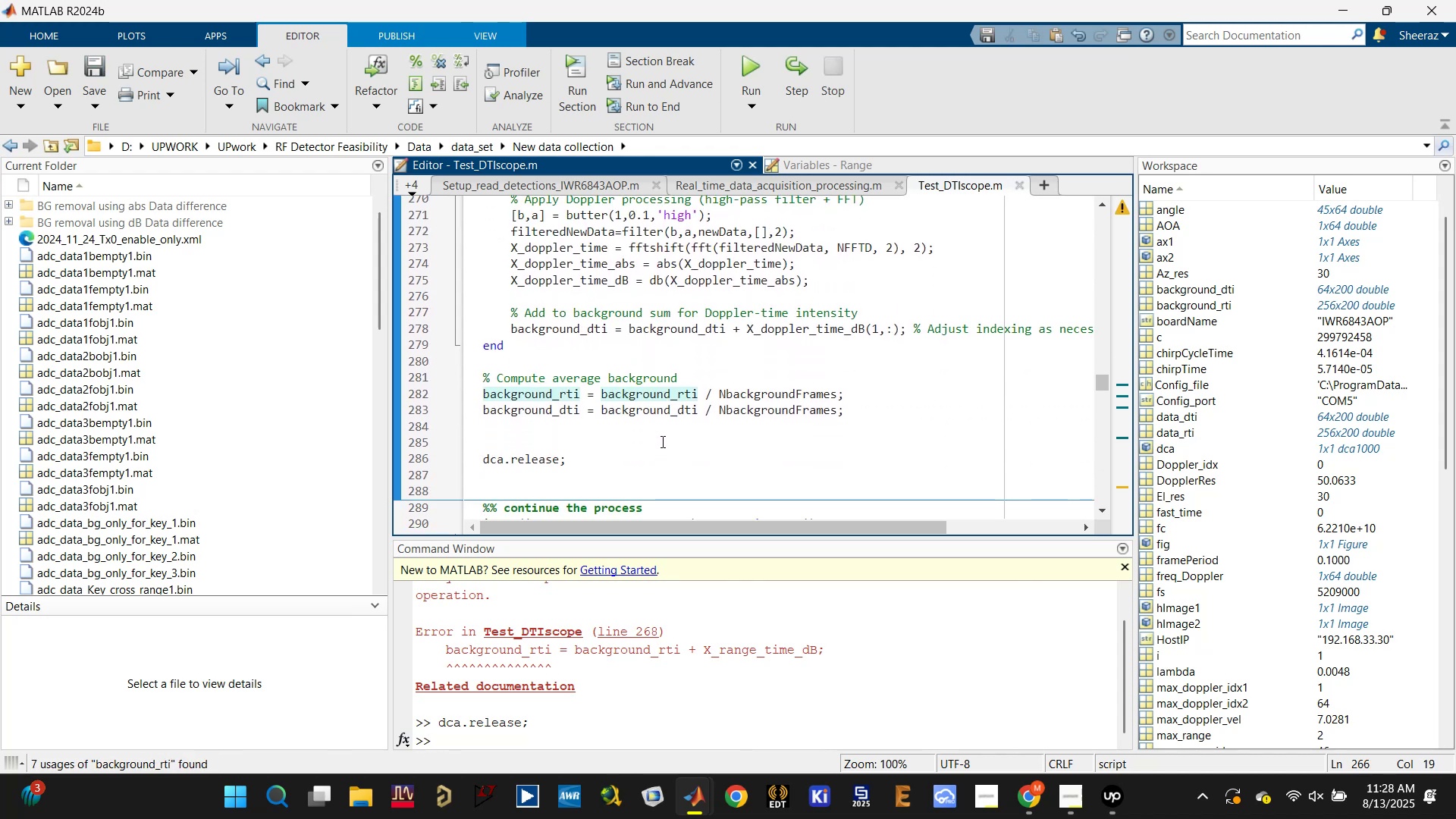 
scroll: coordinate [645, 436], scroll_direction: up, amount: 1.0
 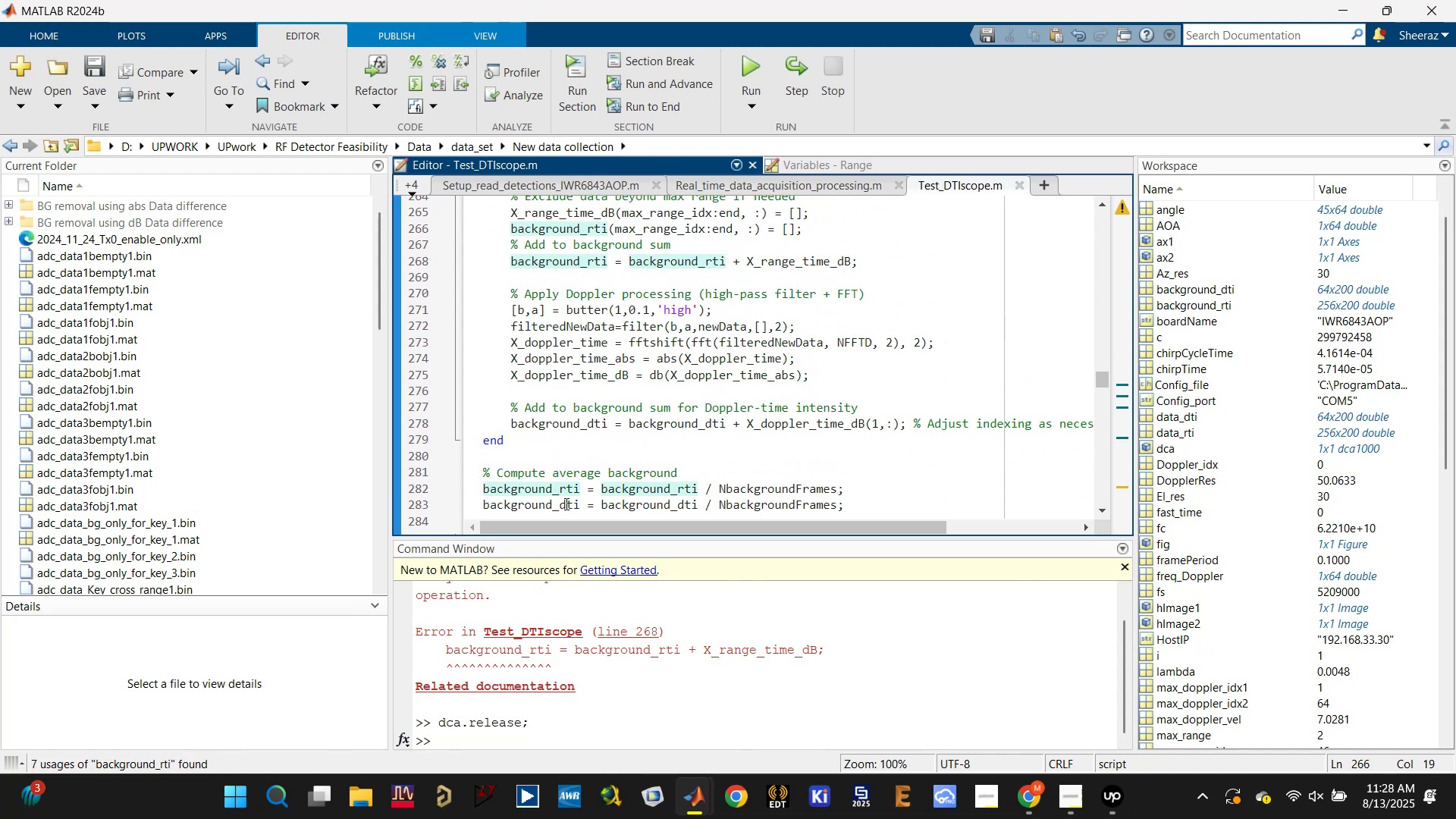 
left_click([559, 501])
 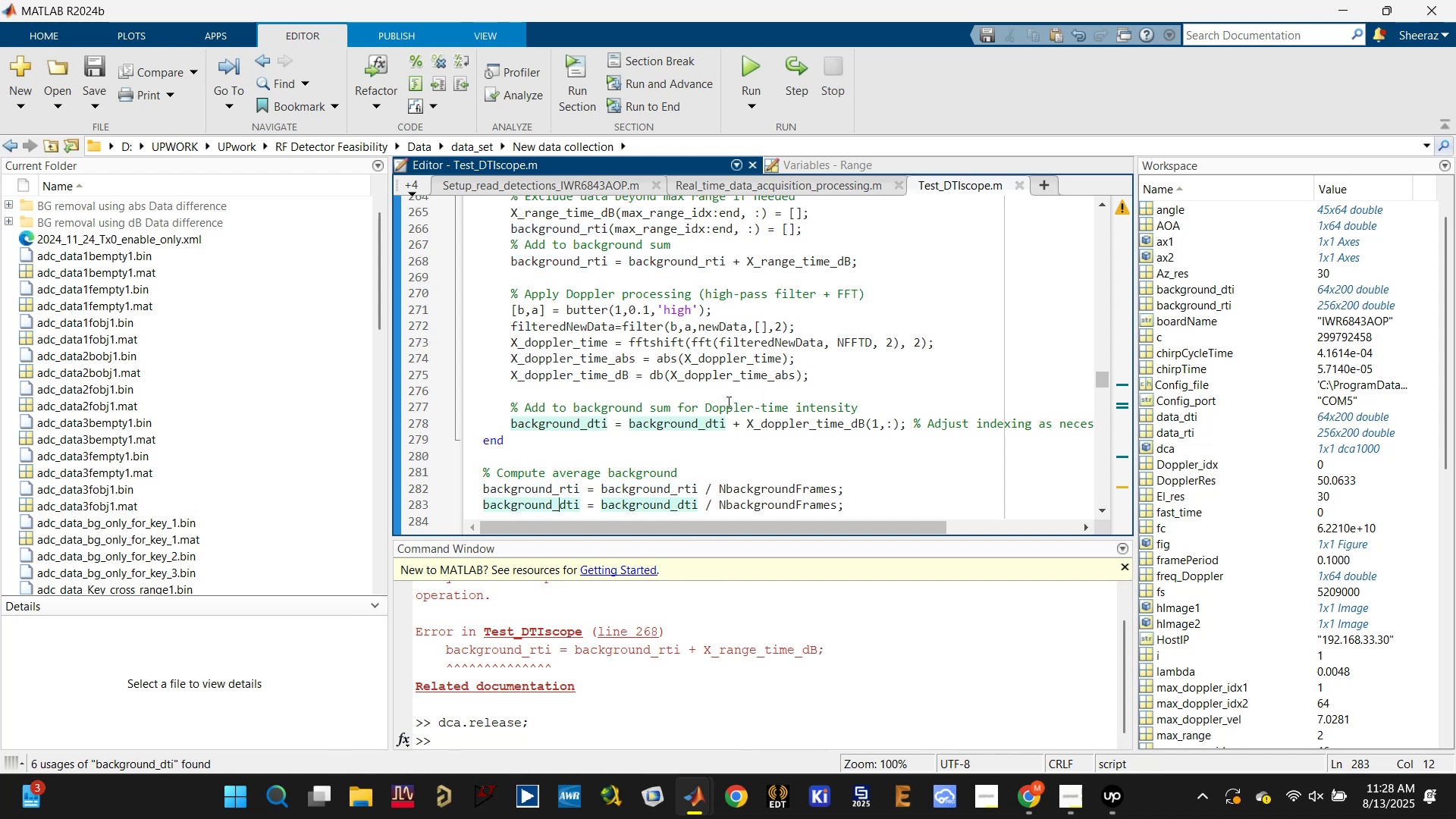 
wait(9.23)
 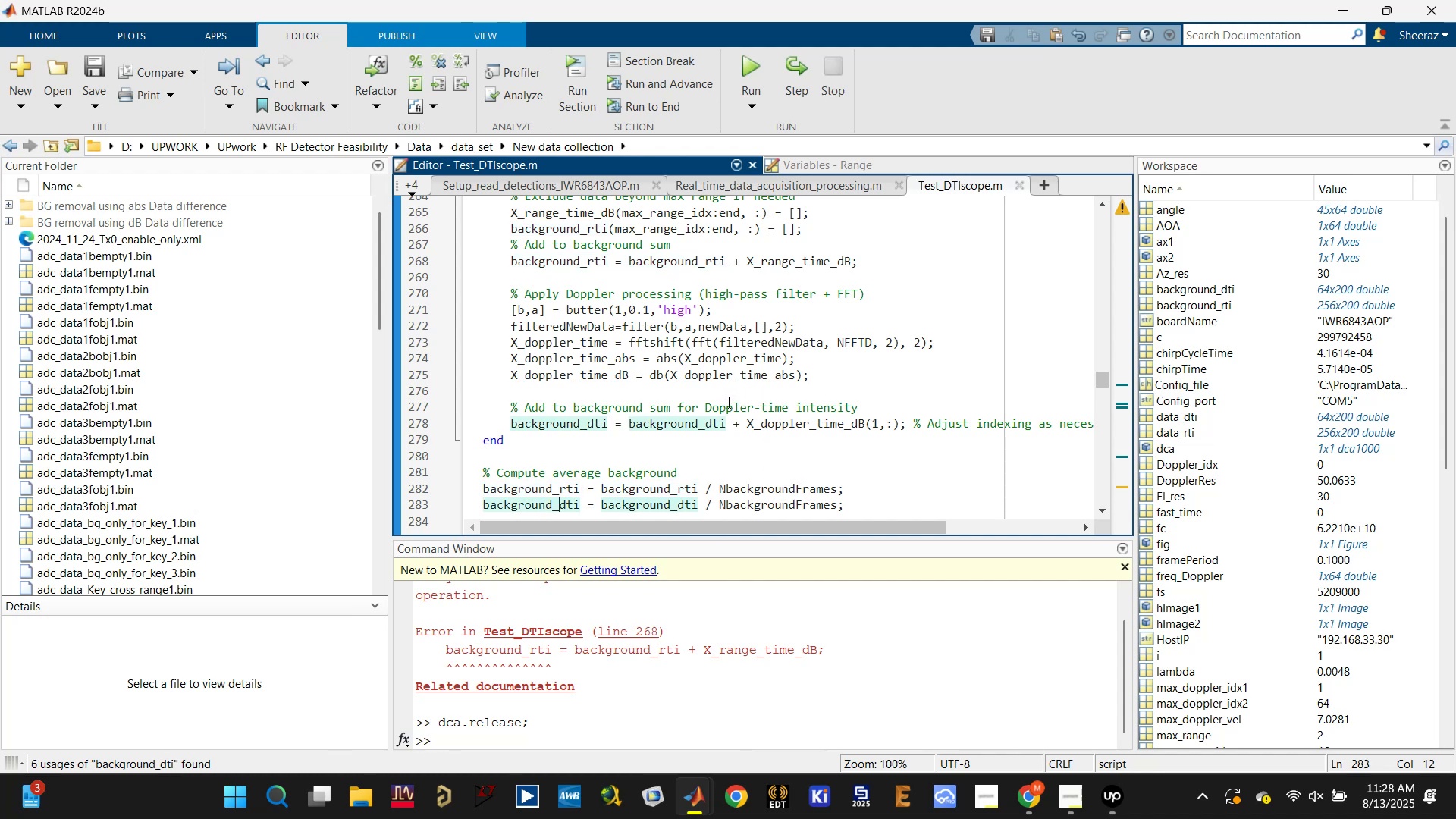 
left_click([786, 422])
 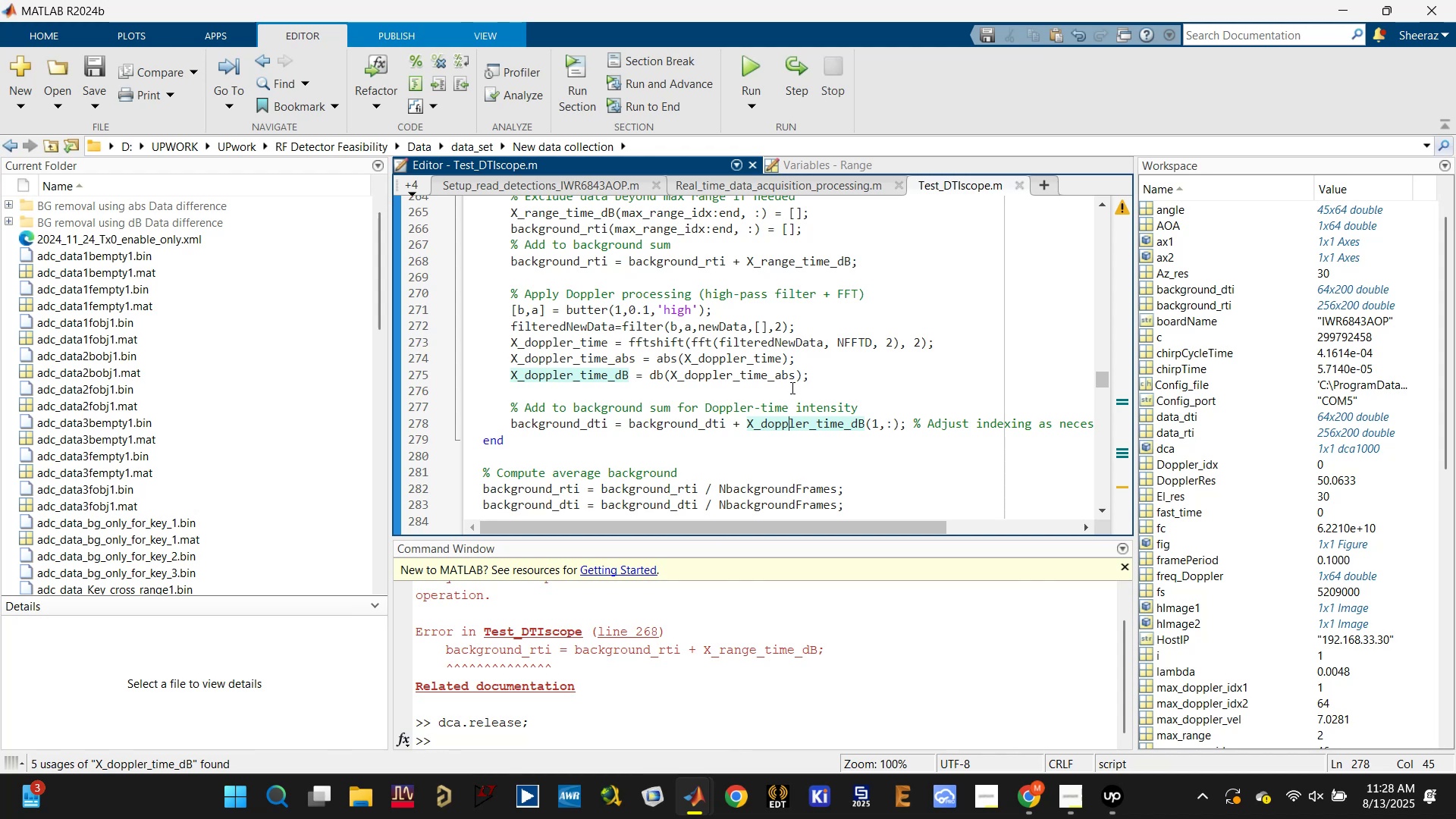 
left_click([821, 374])
 